 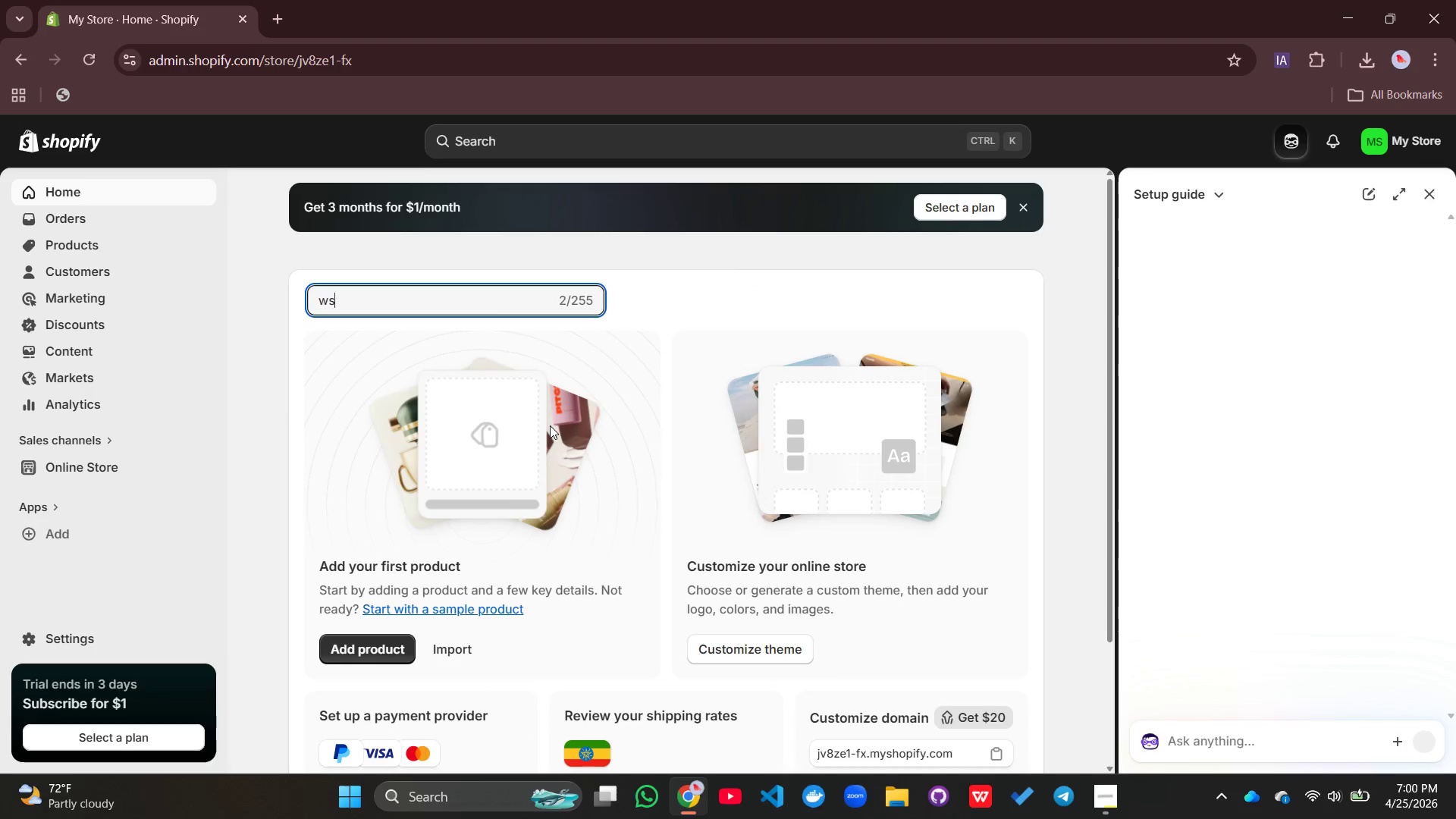 
hold_key(key=ShiftLeft, duration=0.44)
 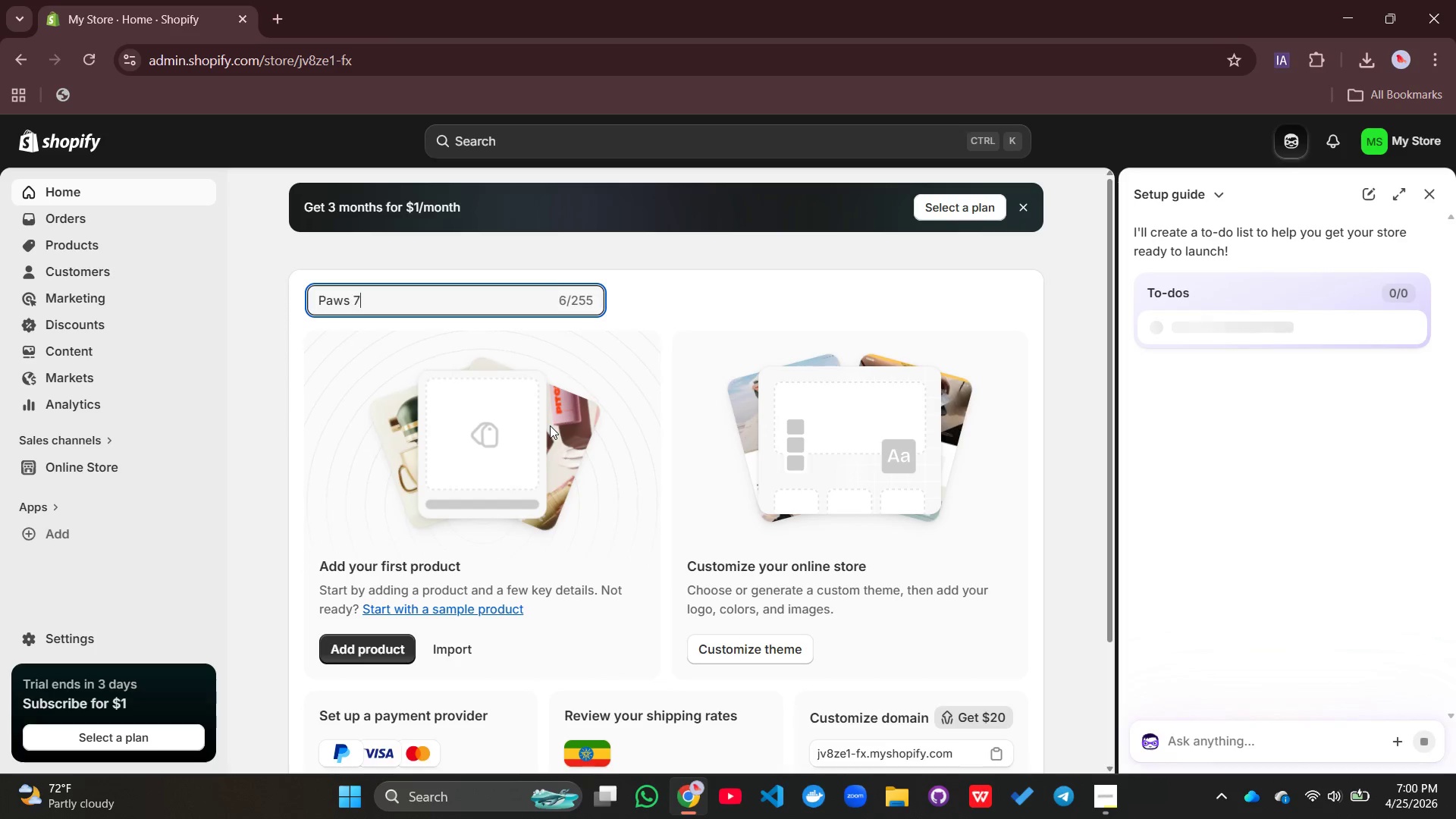 
hold_key(key=ShiftLeft, duration=0.44)
 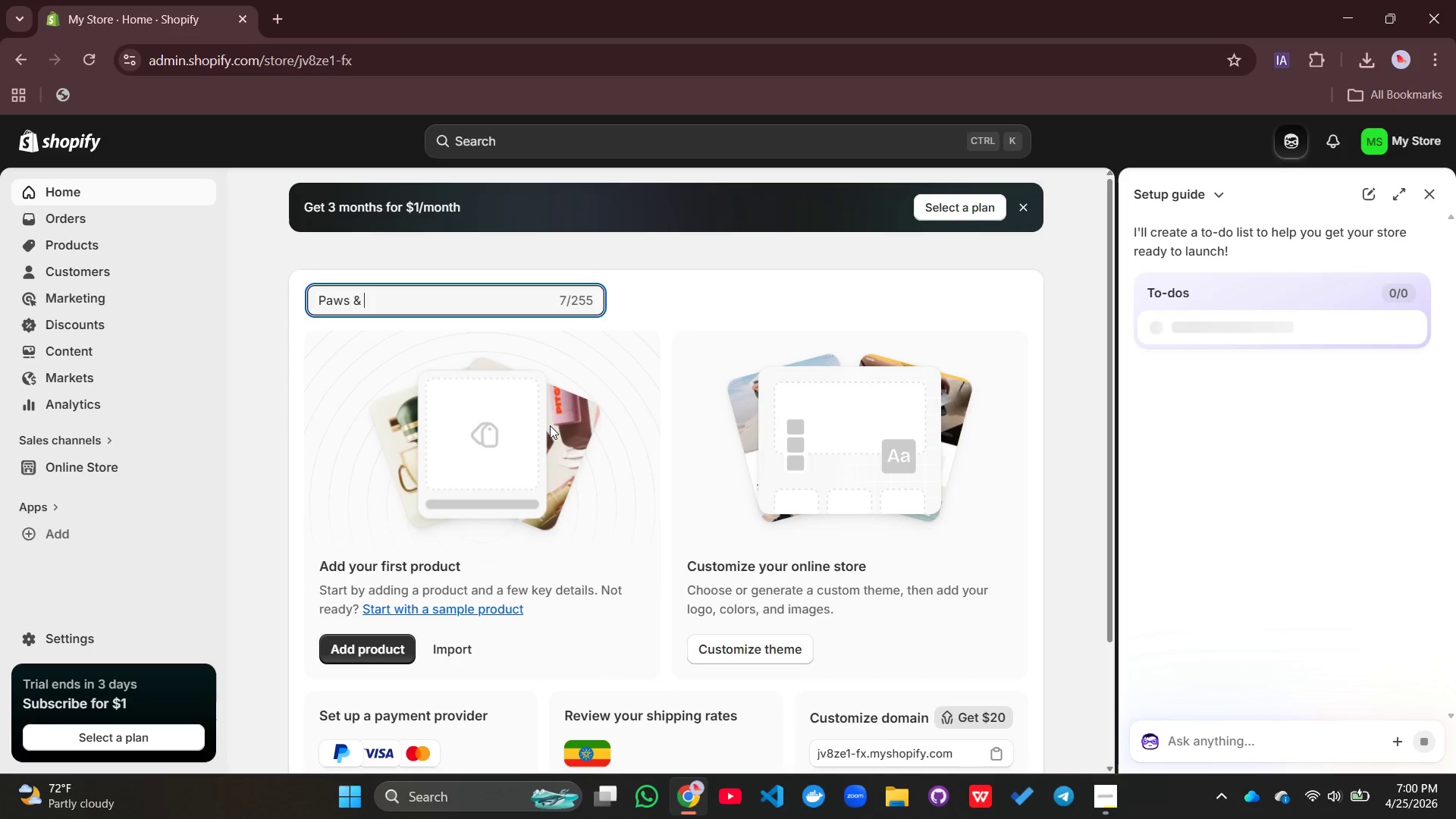 
hold_key(key=ShiftLeft, duration=0.39)
 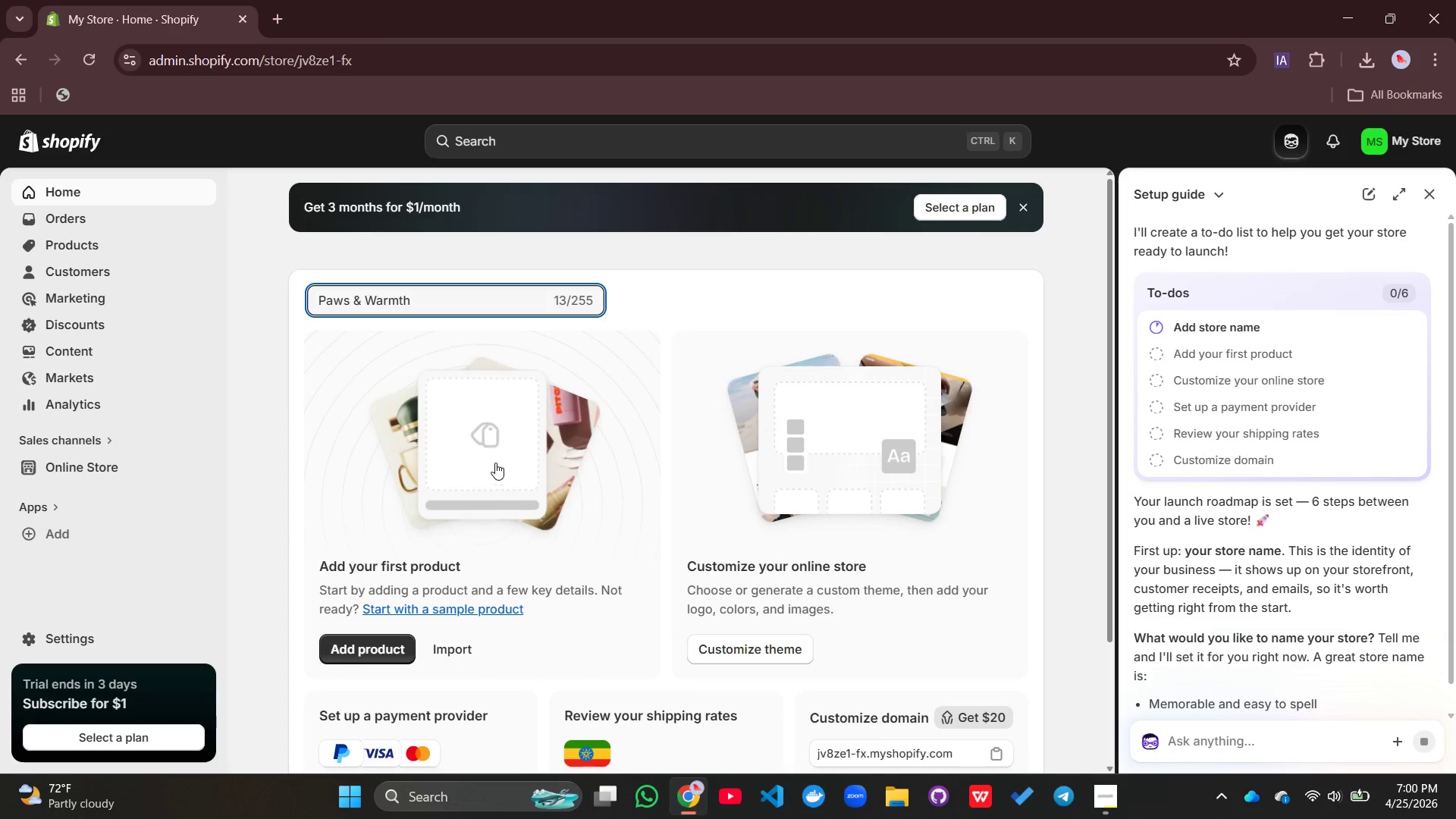 
wait(5.8)
 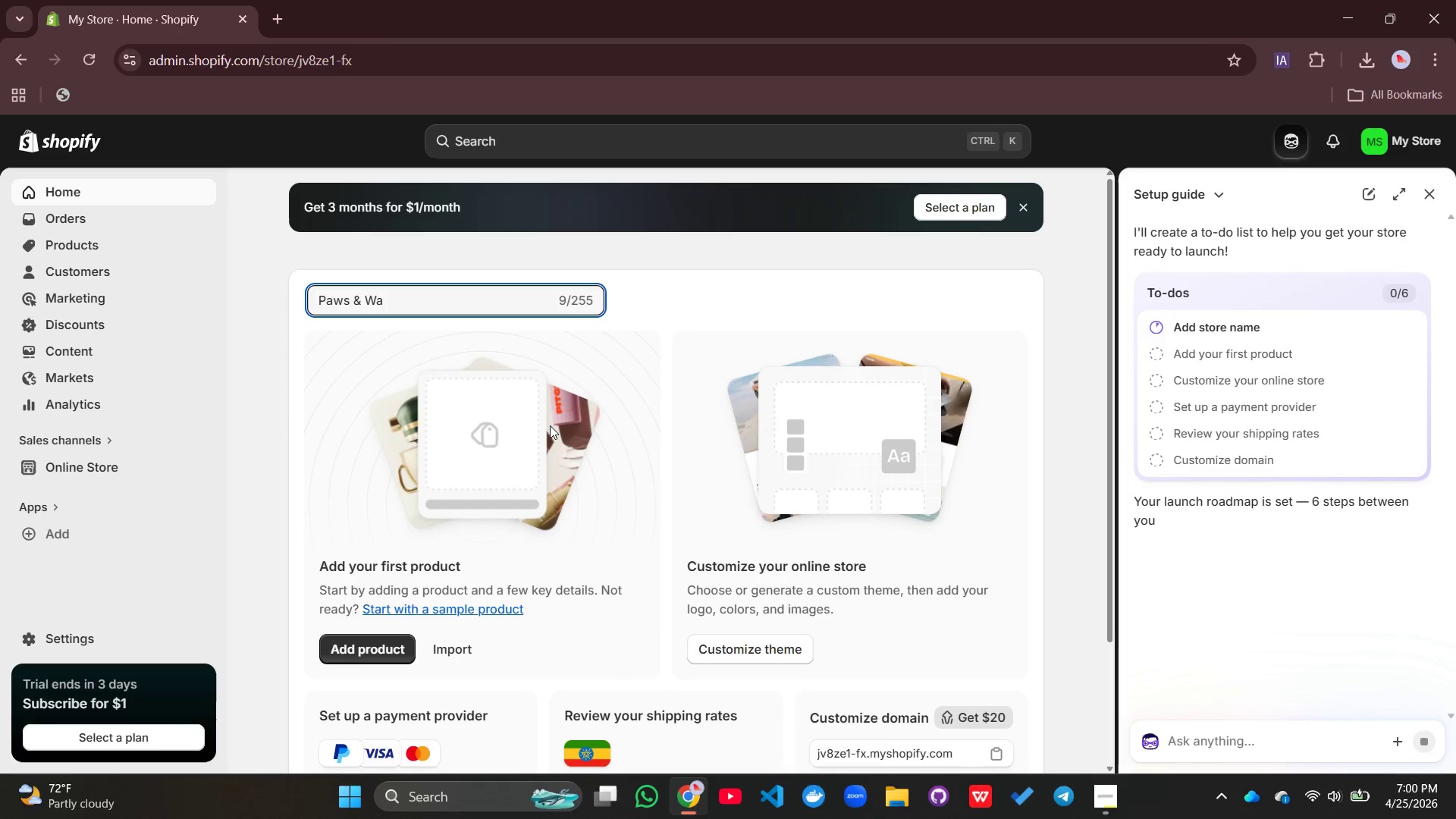 
scroll: coordinate [603, 426], scroll_direction: down, amount: 3.0
 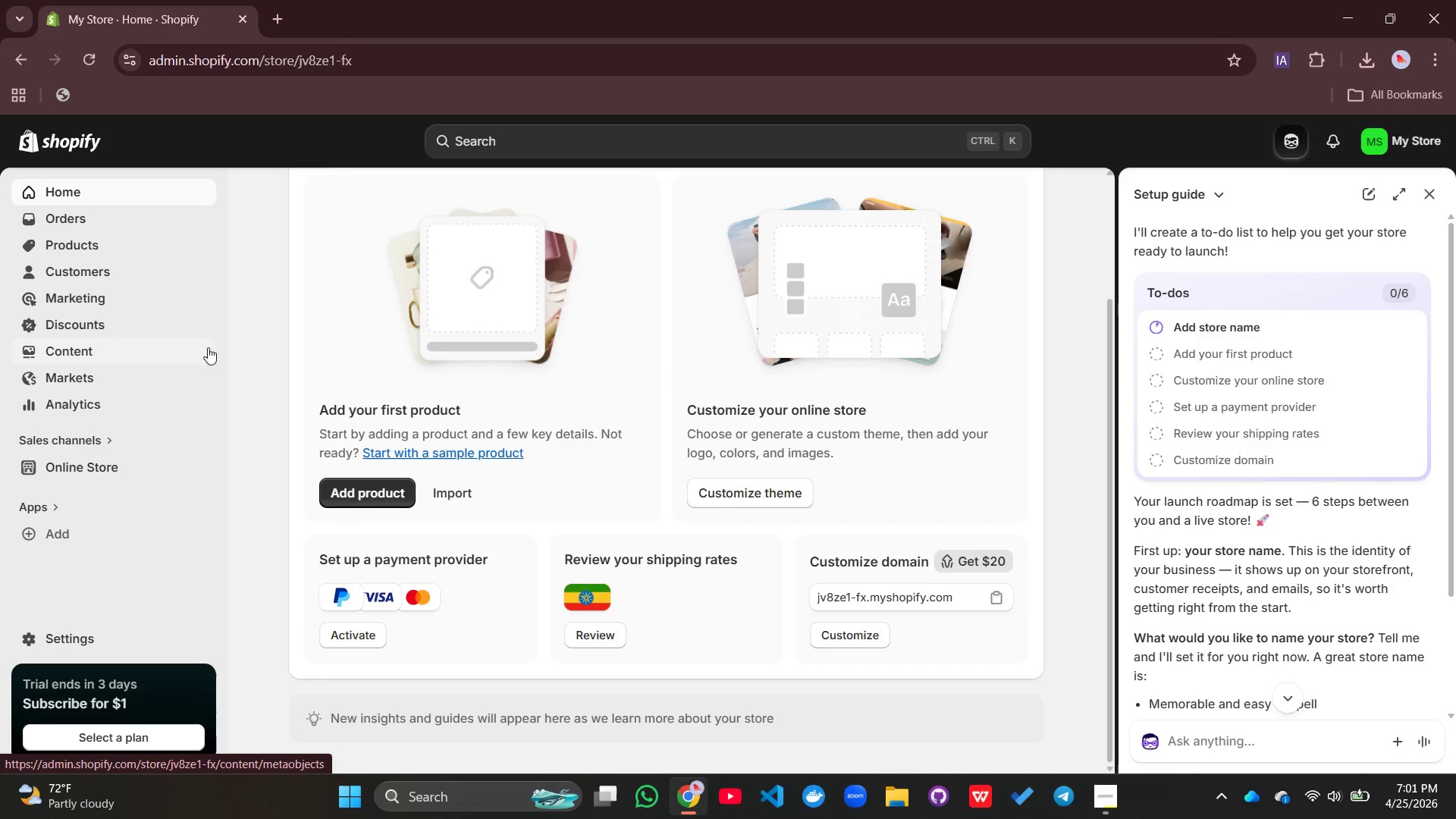 
left_click([262, 347])
 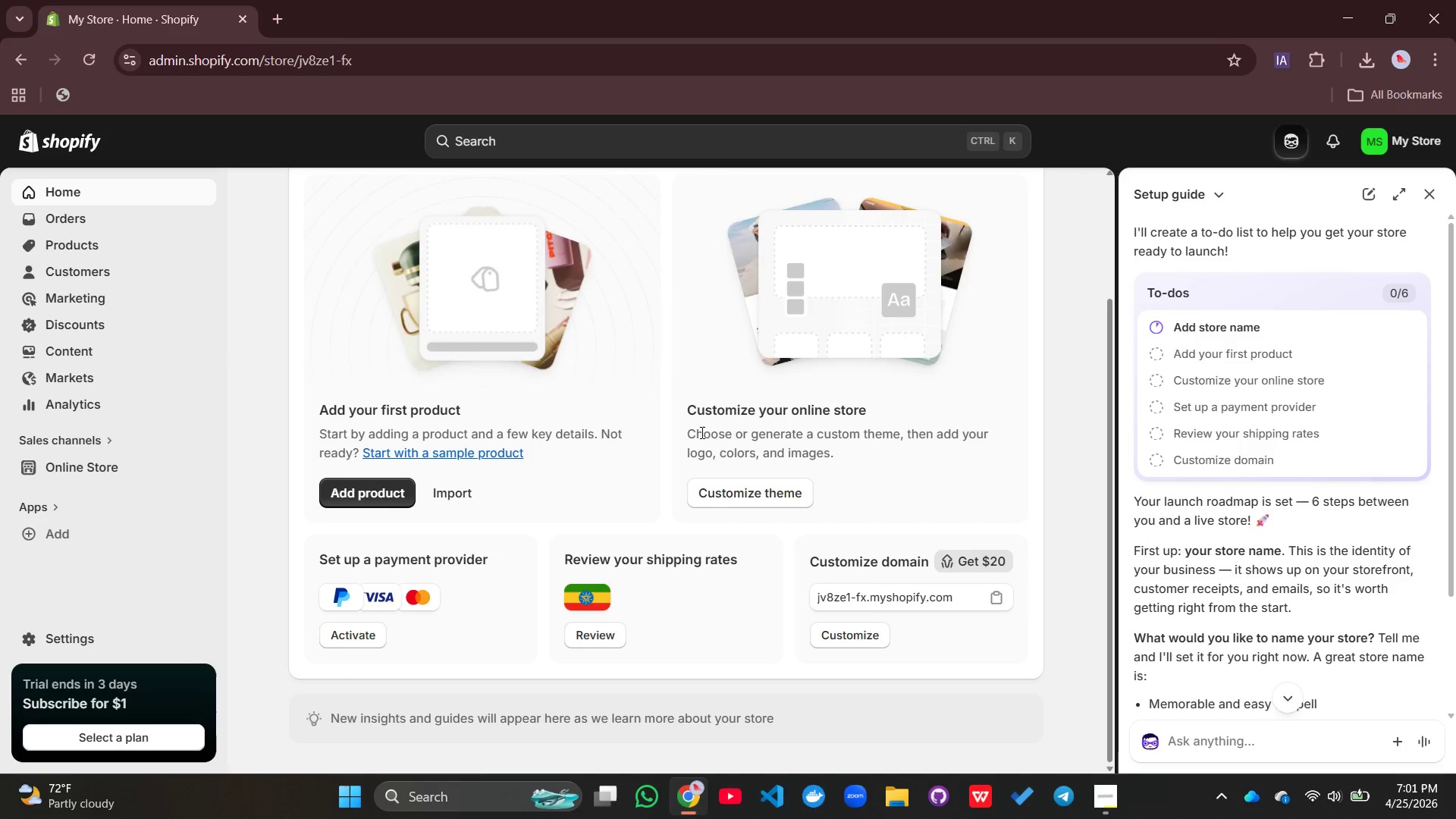 
scroll: coordinate [701, 432], scroll_direction: up, amount: 2.0
 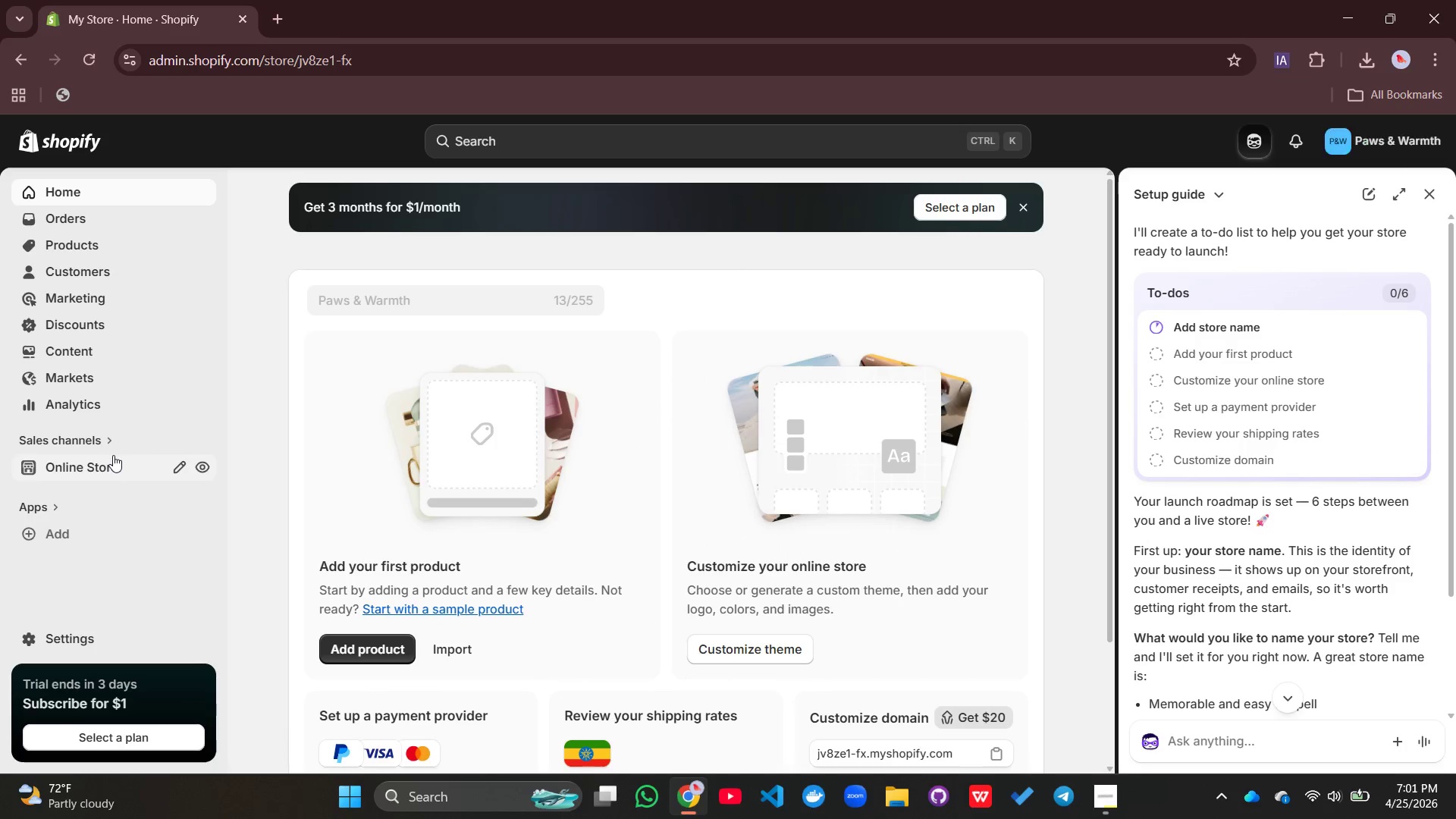 
left_click([113, 472])
 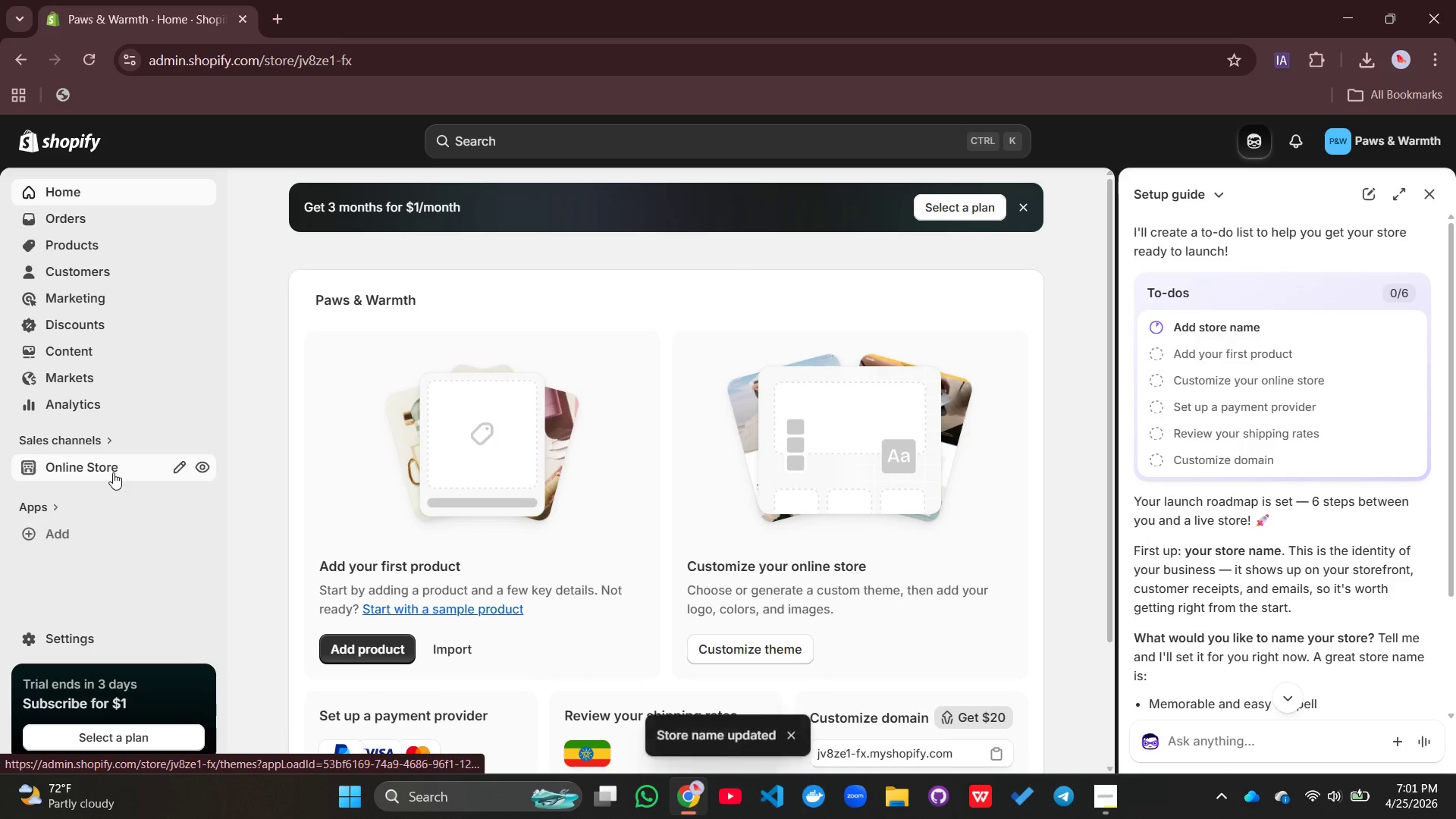 
mouse_move([133, 472])
 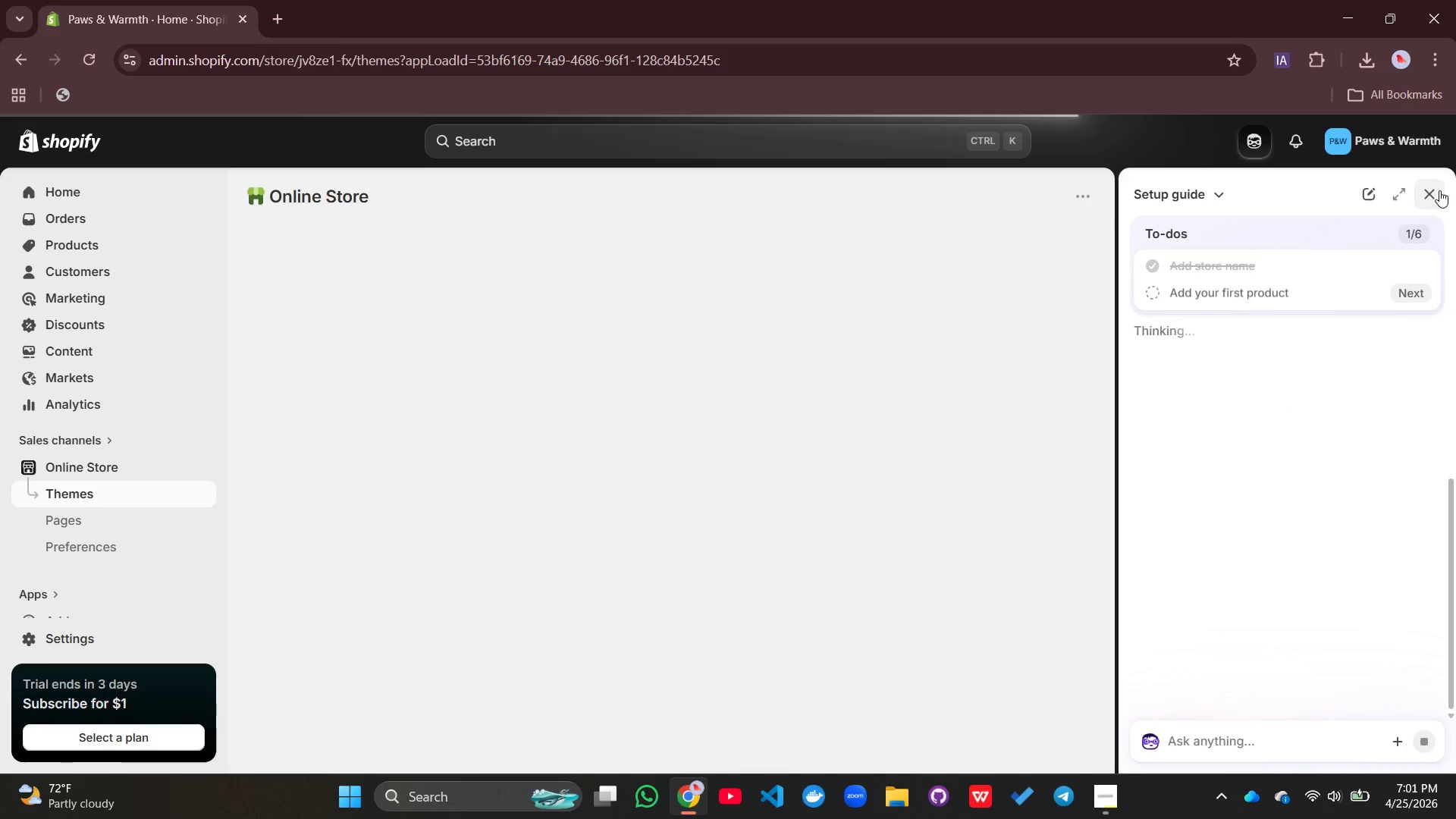 
left_click([1439, 191])
 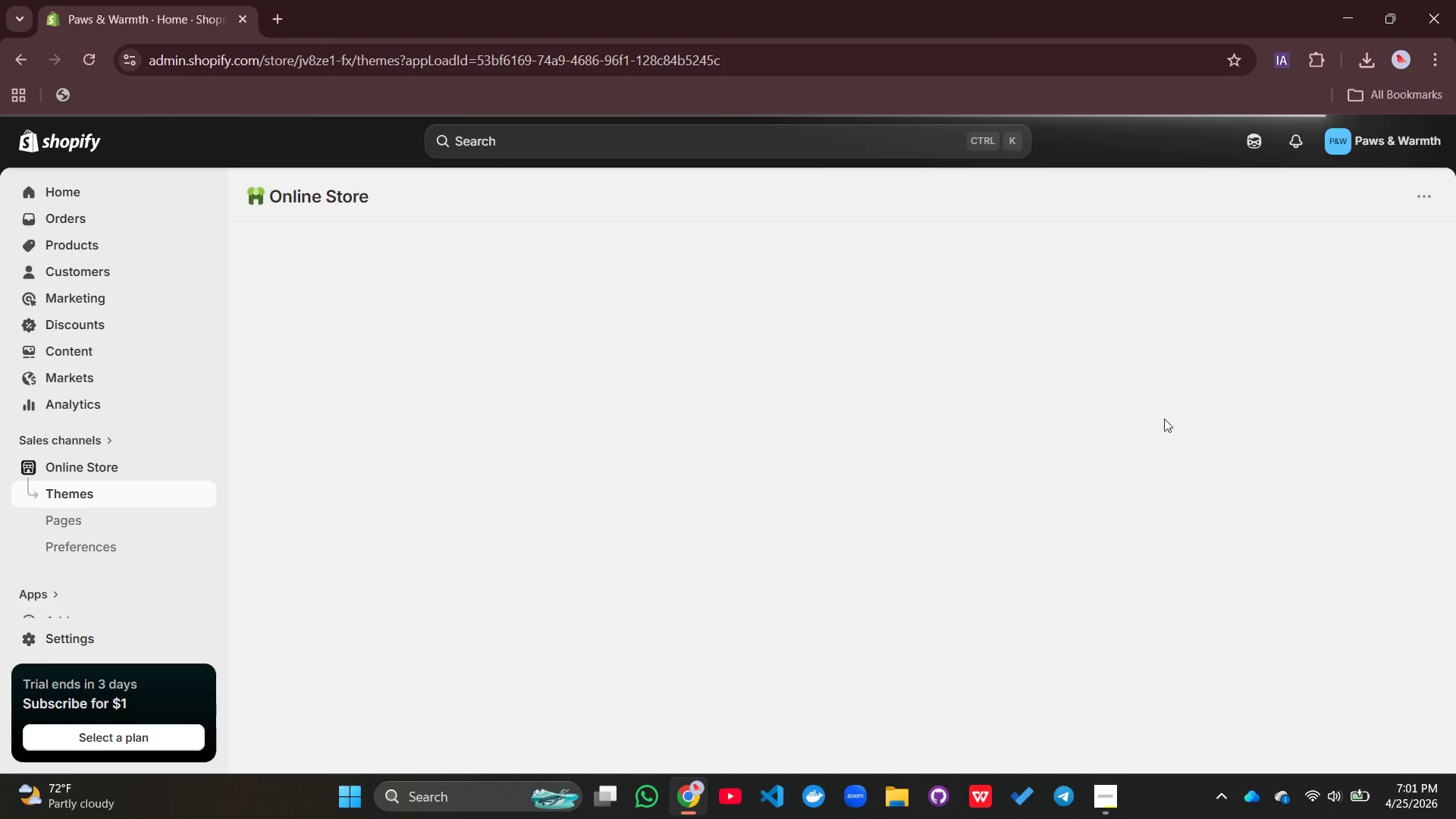 
mouse_move([1061, 499])
 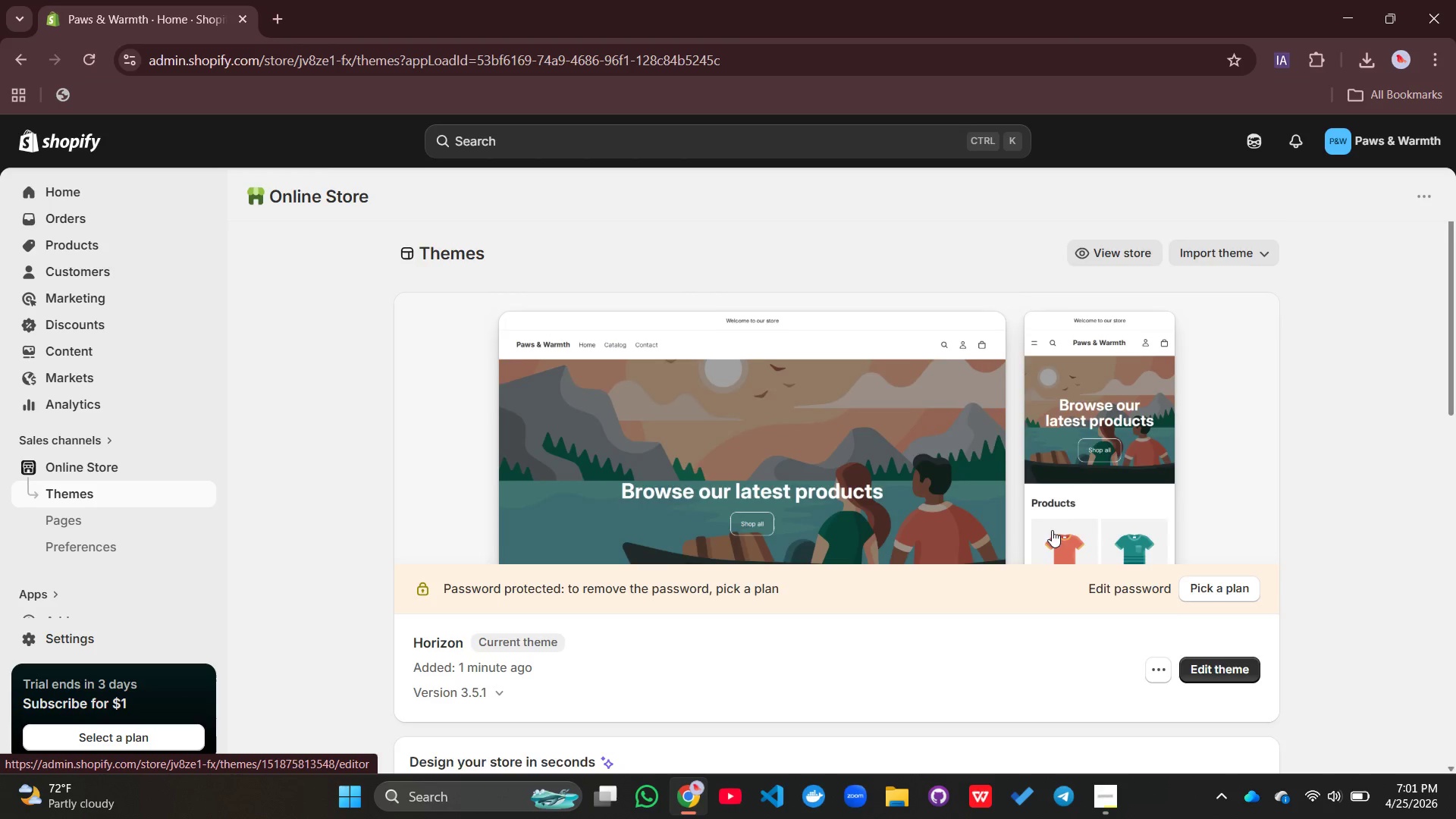 
scroll: coordinate [1052, 532], scroll_direction: down, amount: 6.0
 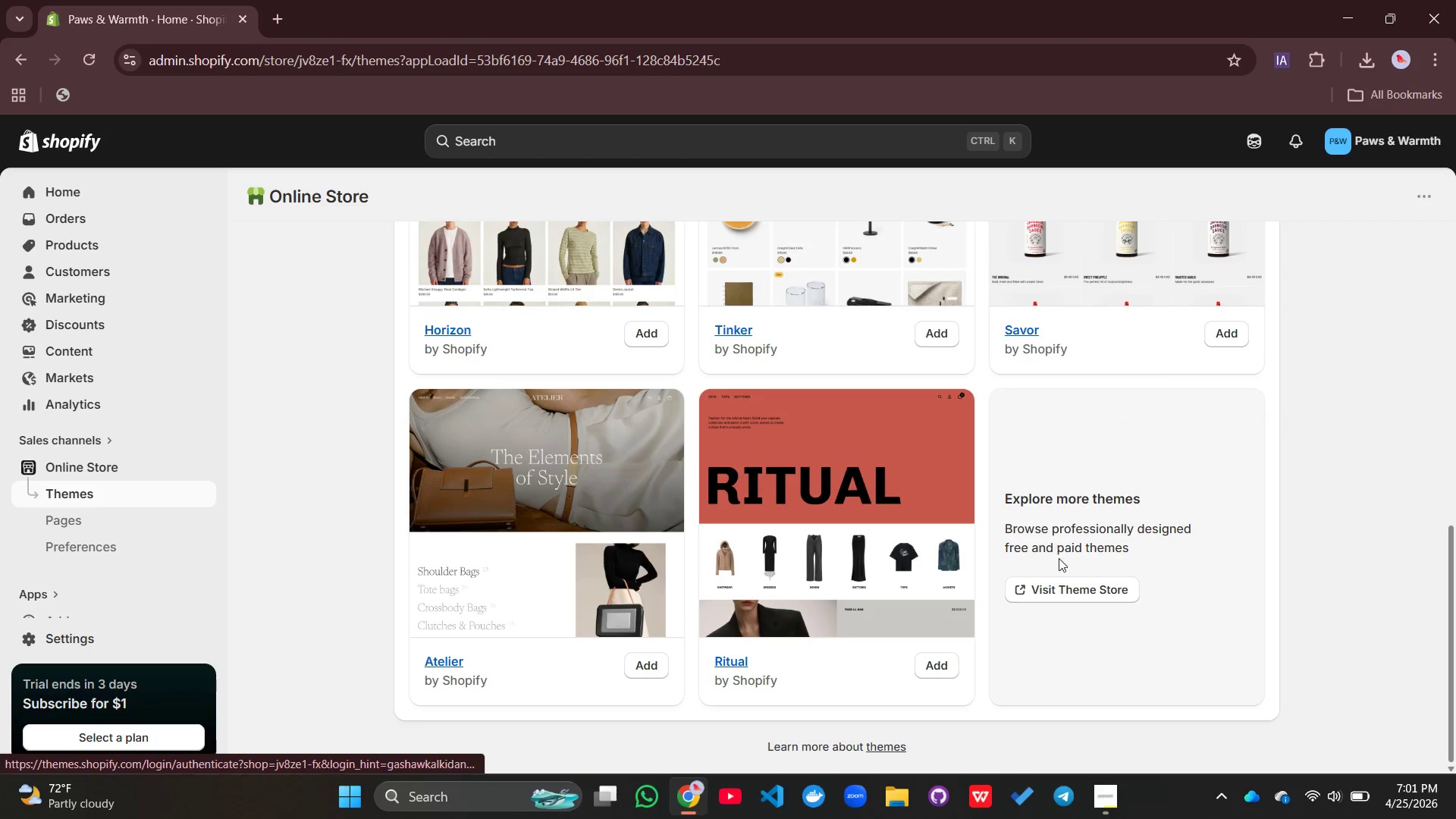 
left_click([1062, 587])
 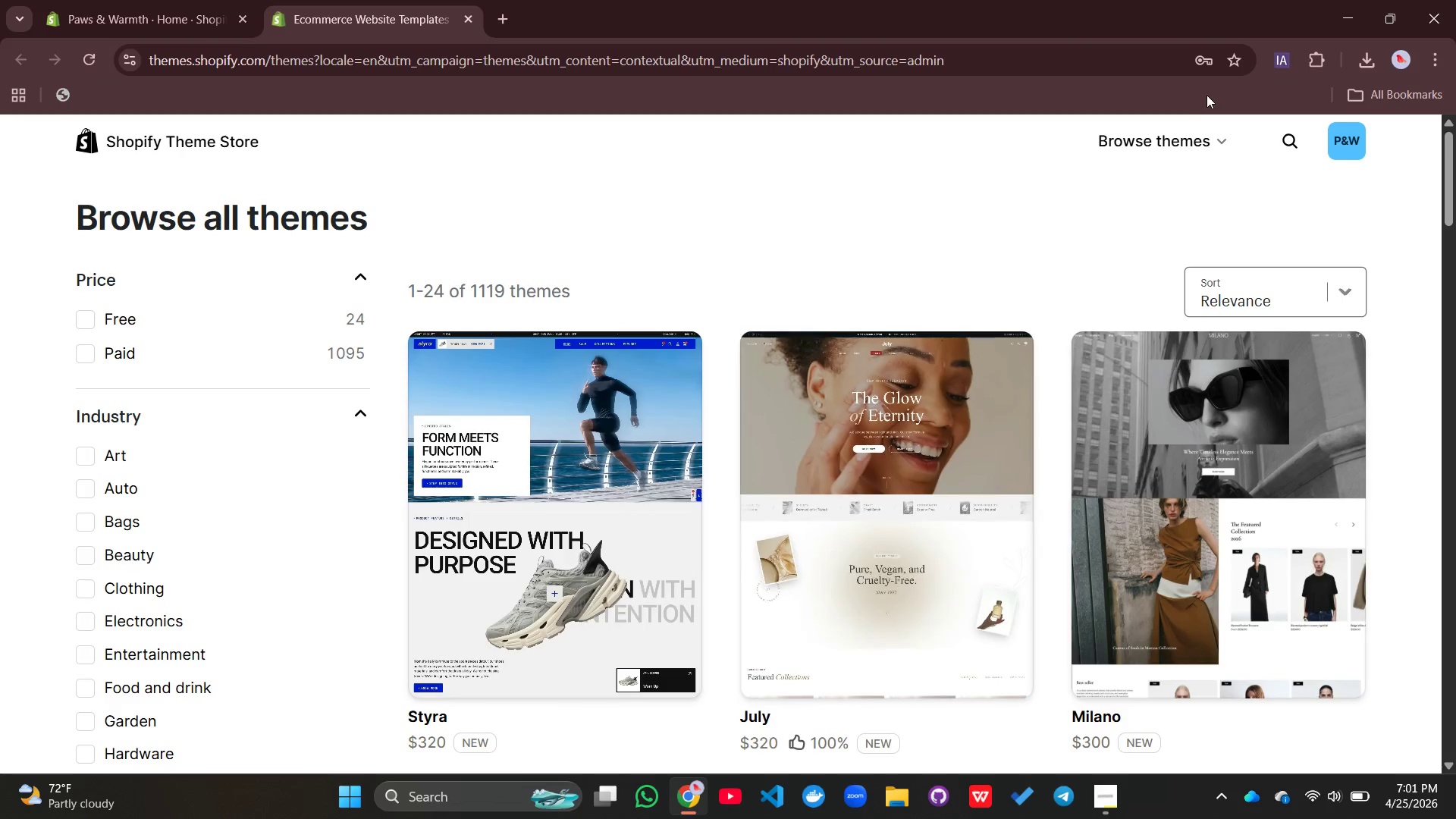 
left_click([1285, 144])
 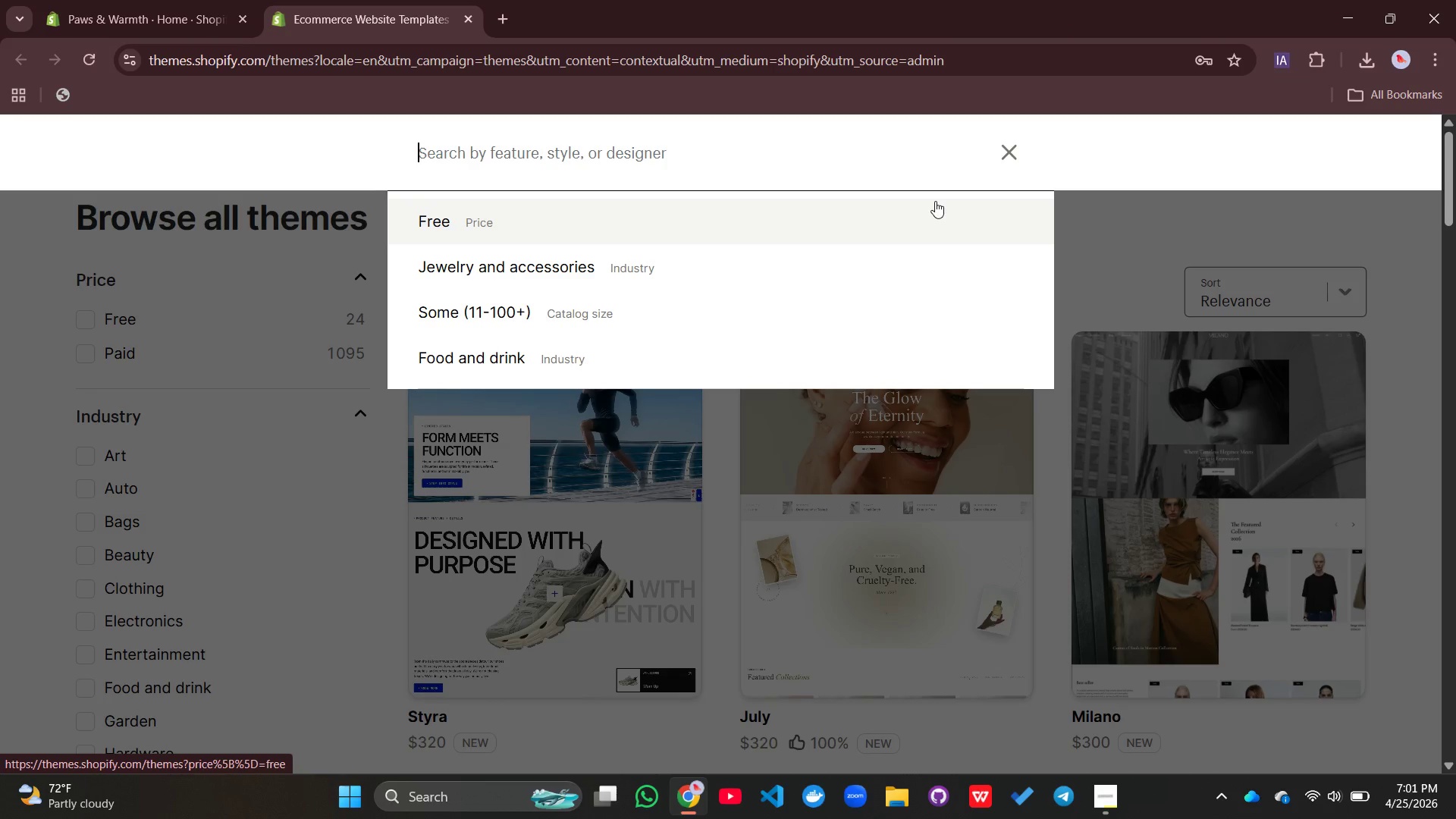 
type(sense)
 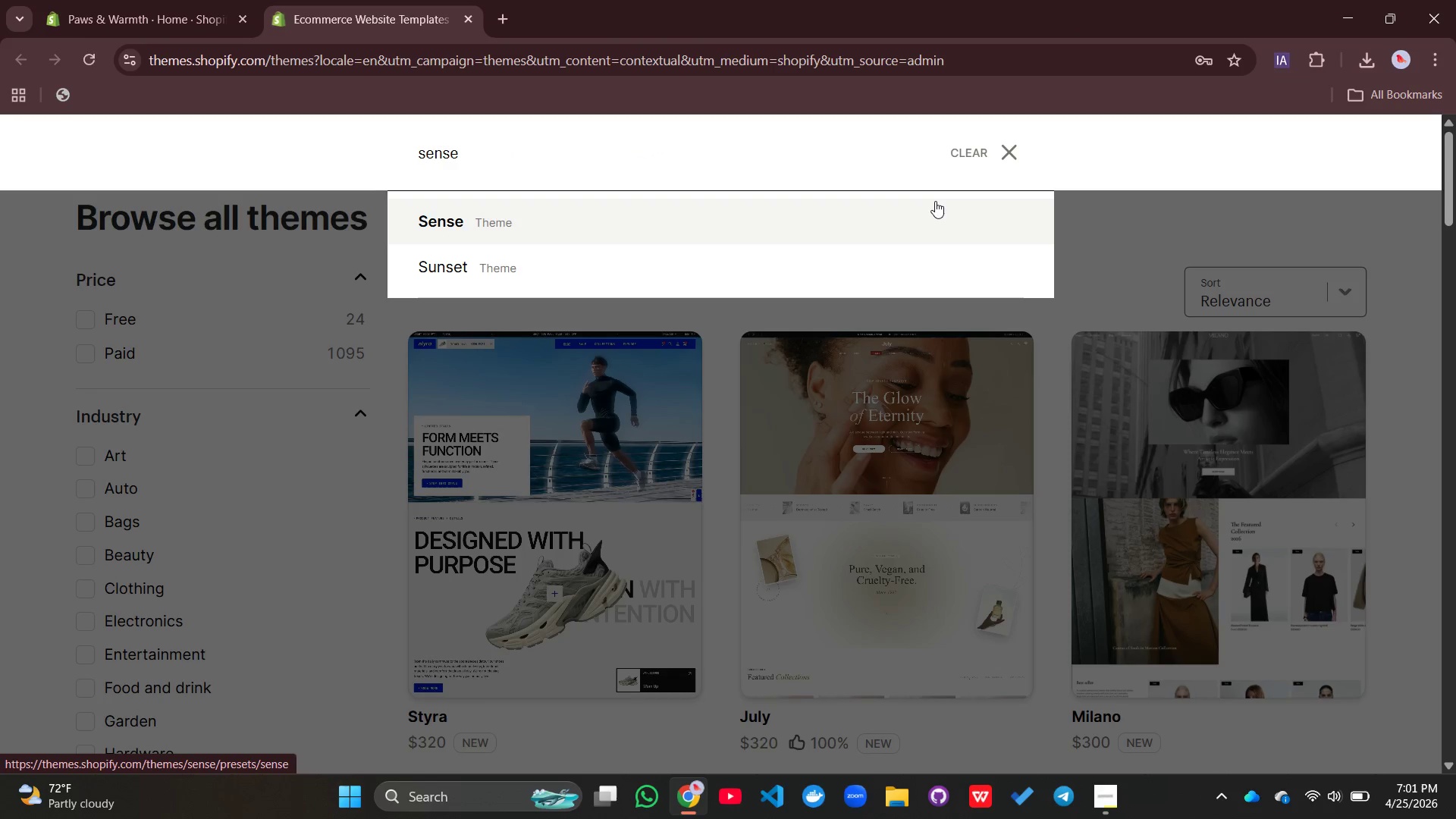 
key(Enter)
 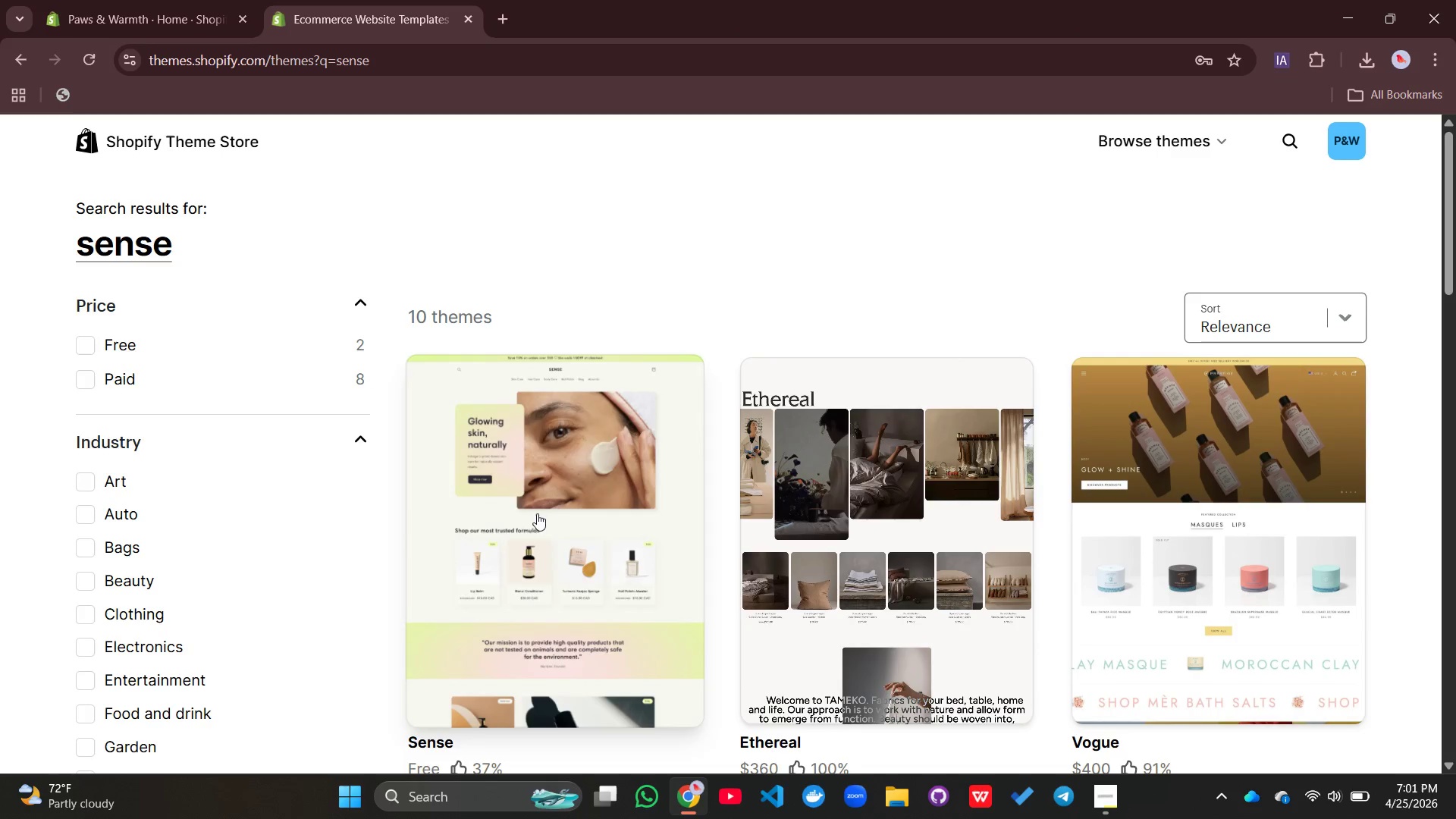 
scroll: coordinate [523, 529], scroll_direction: down, amount: 3.0
 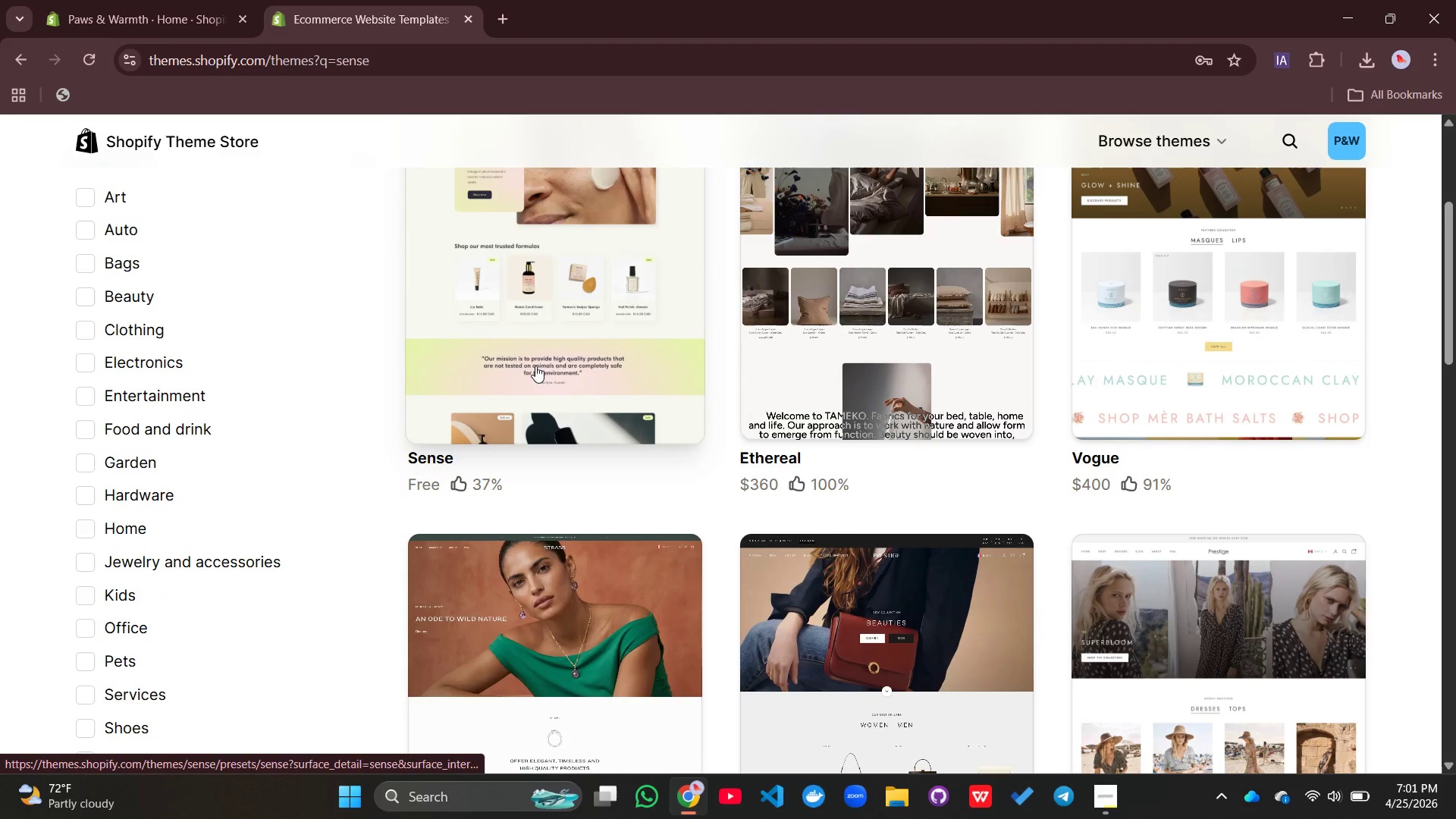 
left_click([535, 366])
 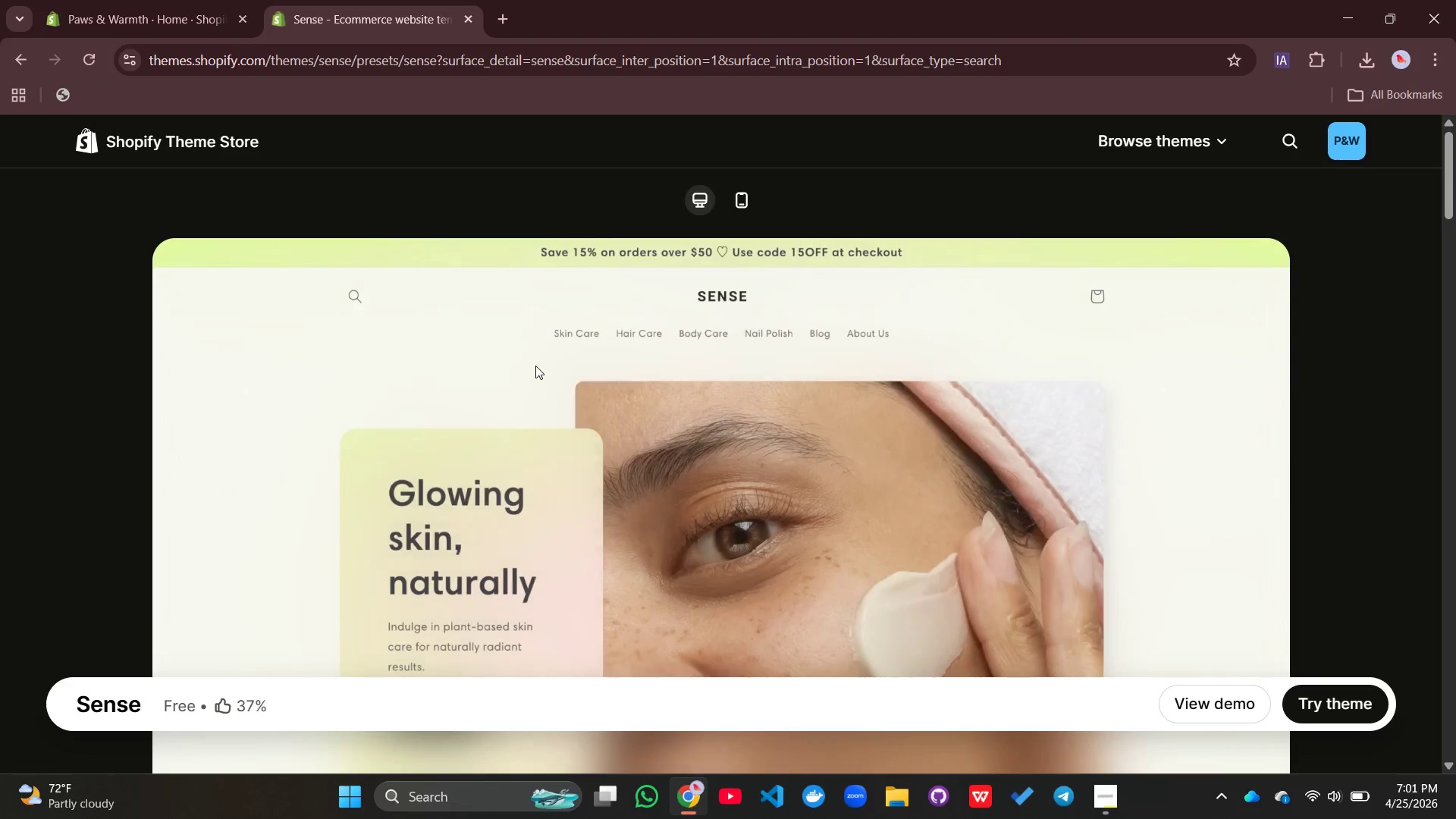 
scroll: coordinate [999, 514], scroll_direction: down, amount: 2.0
 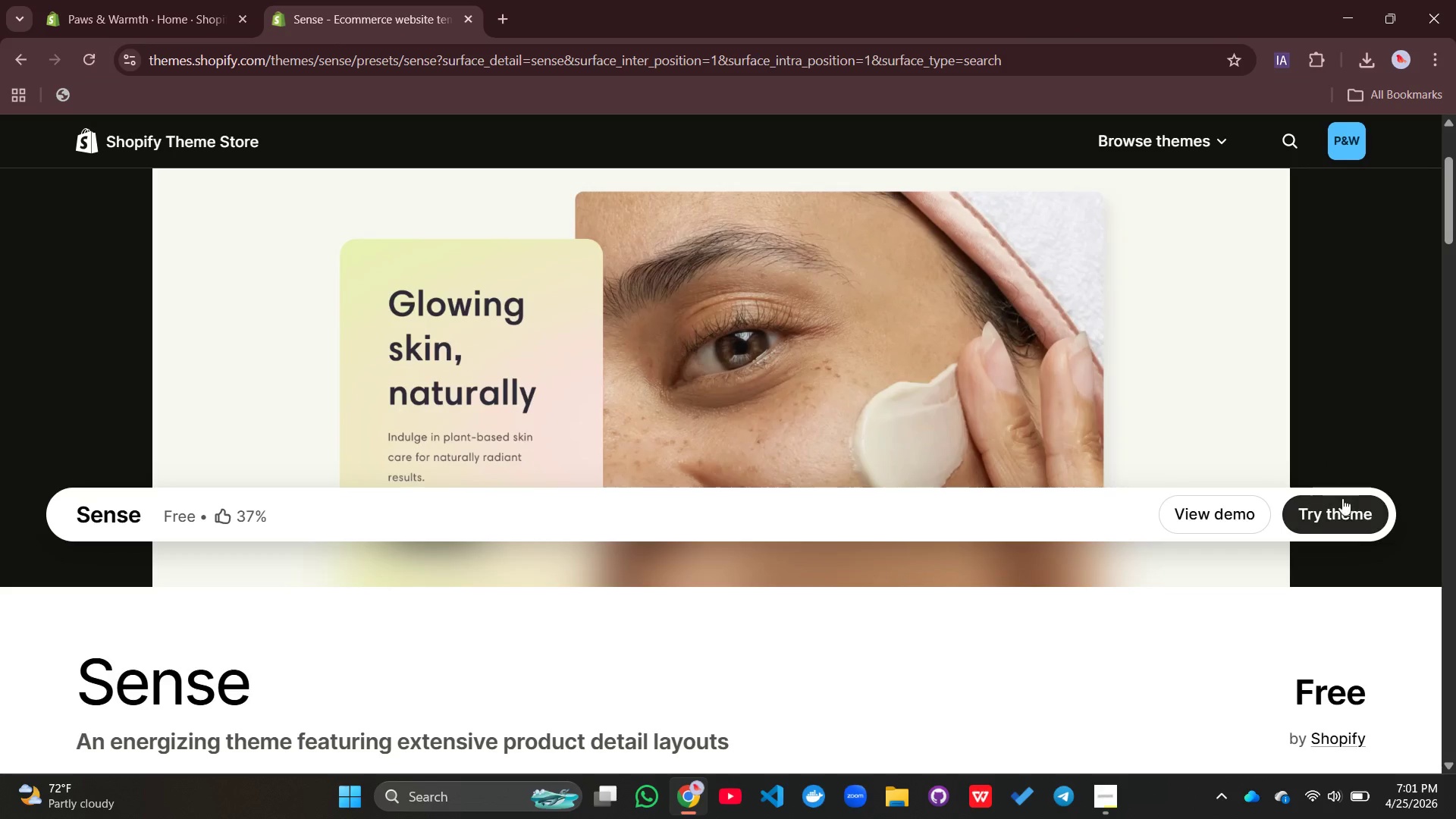 
left_click([1339, 510])
 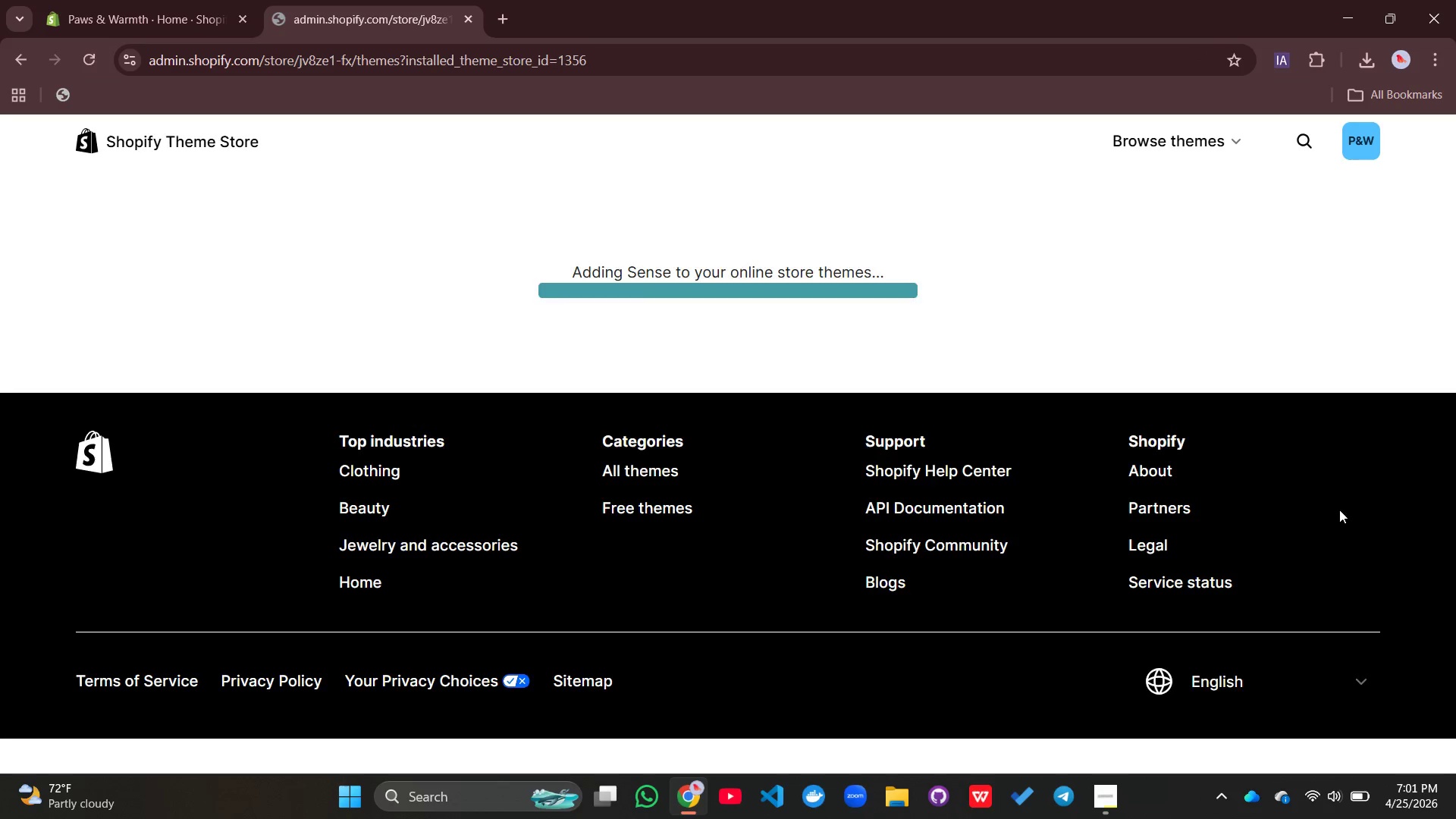 
wait(13.48)
 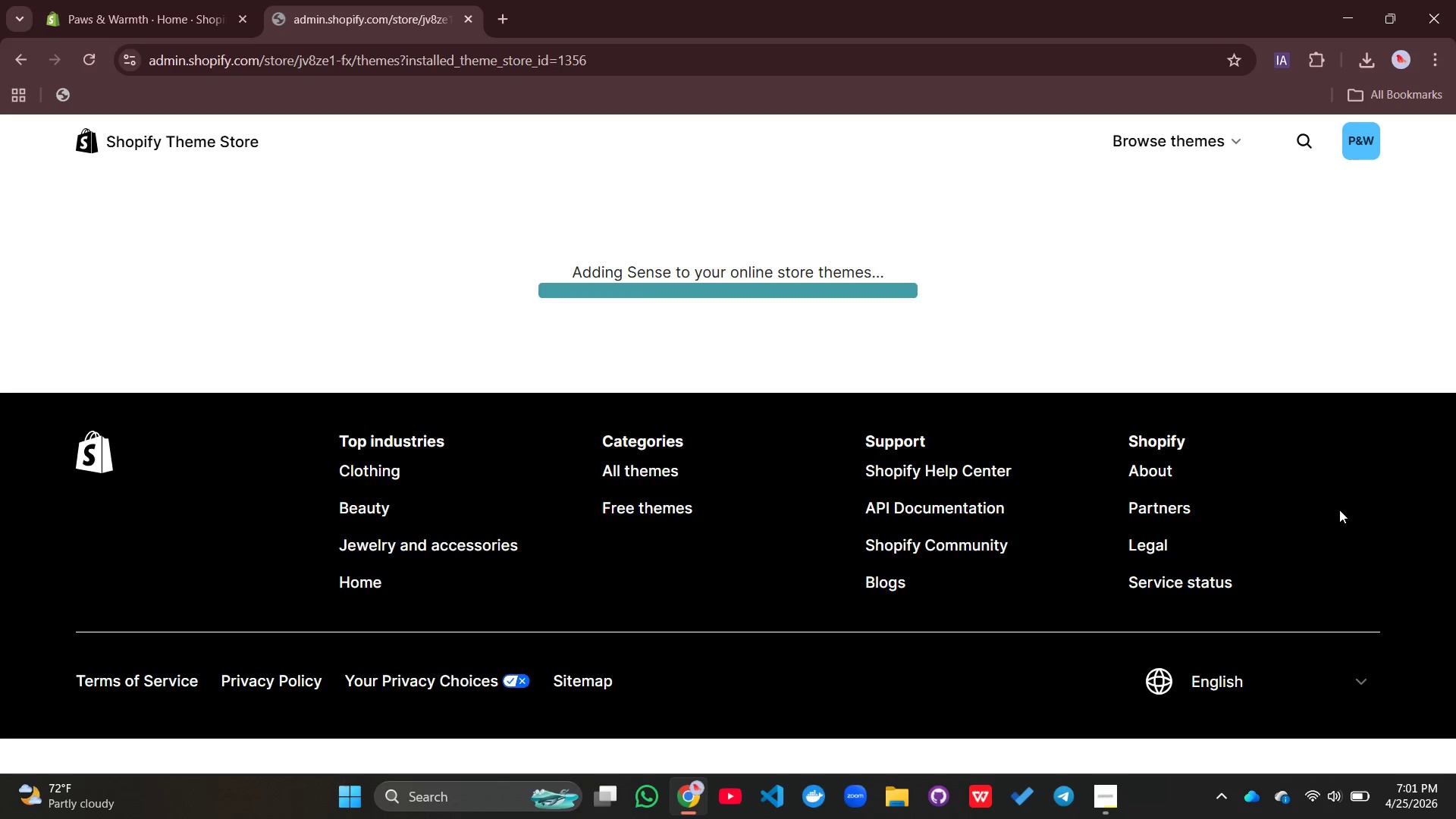 
scroll: coordinate [474, 520], scroll_direction: down, amount: 6.0
 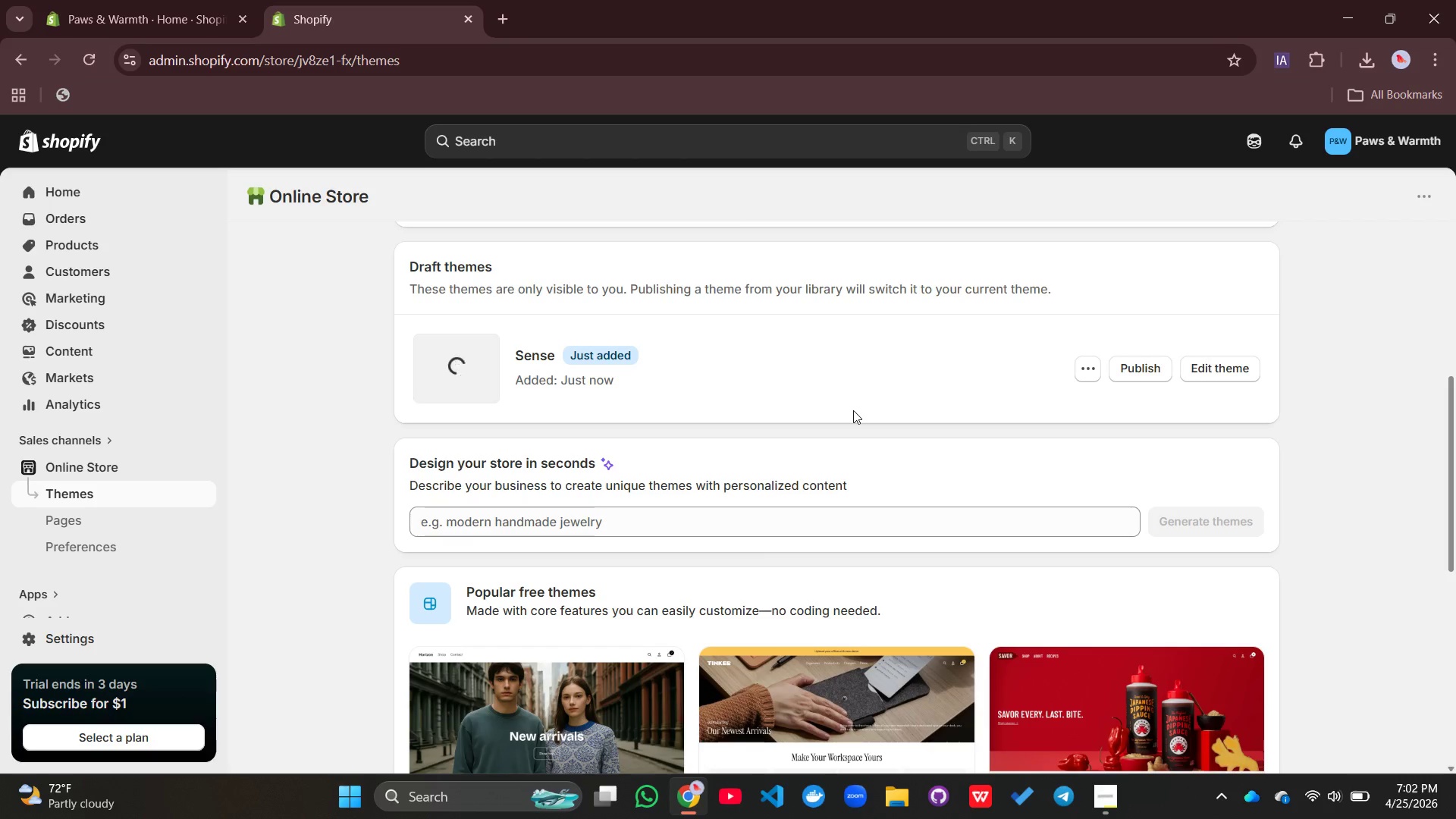 
wait(21.34)
 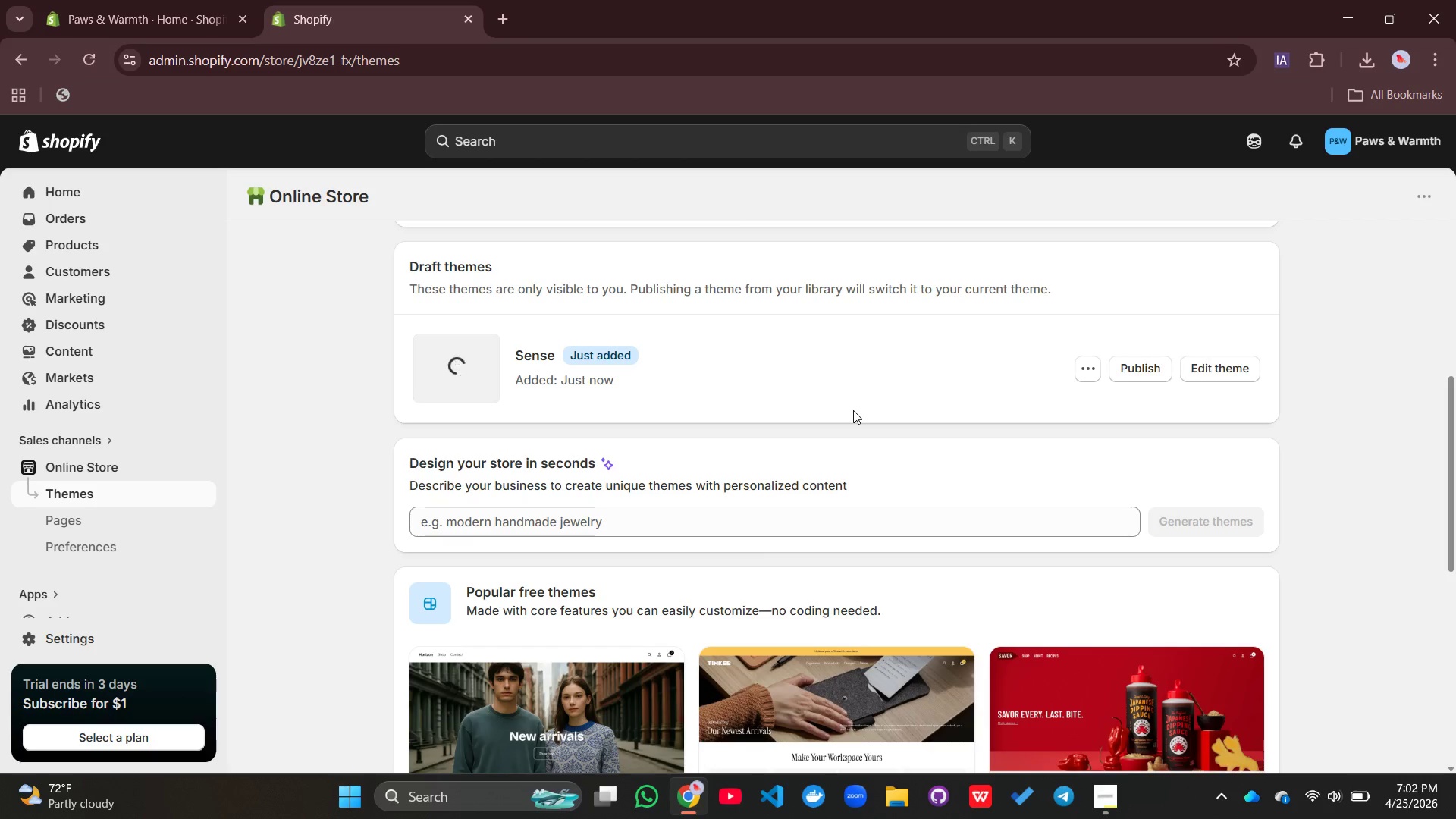 
left_click([1134, 374])
 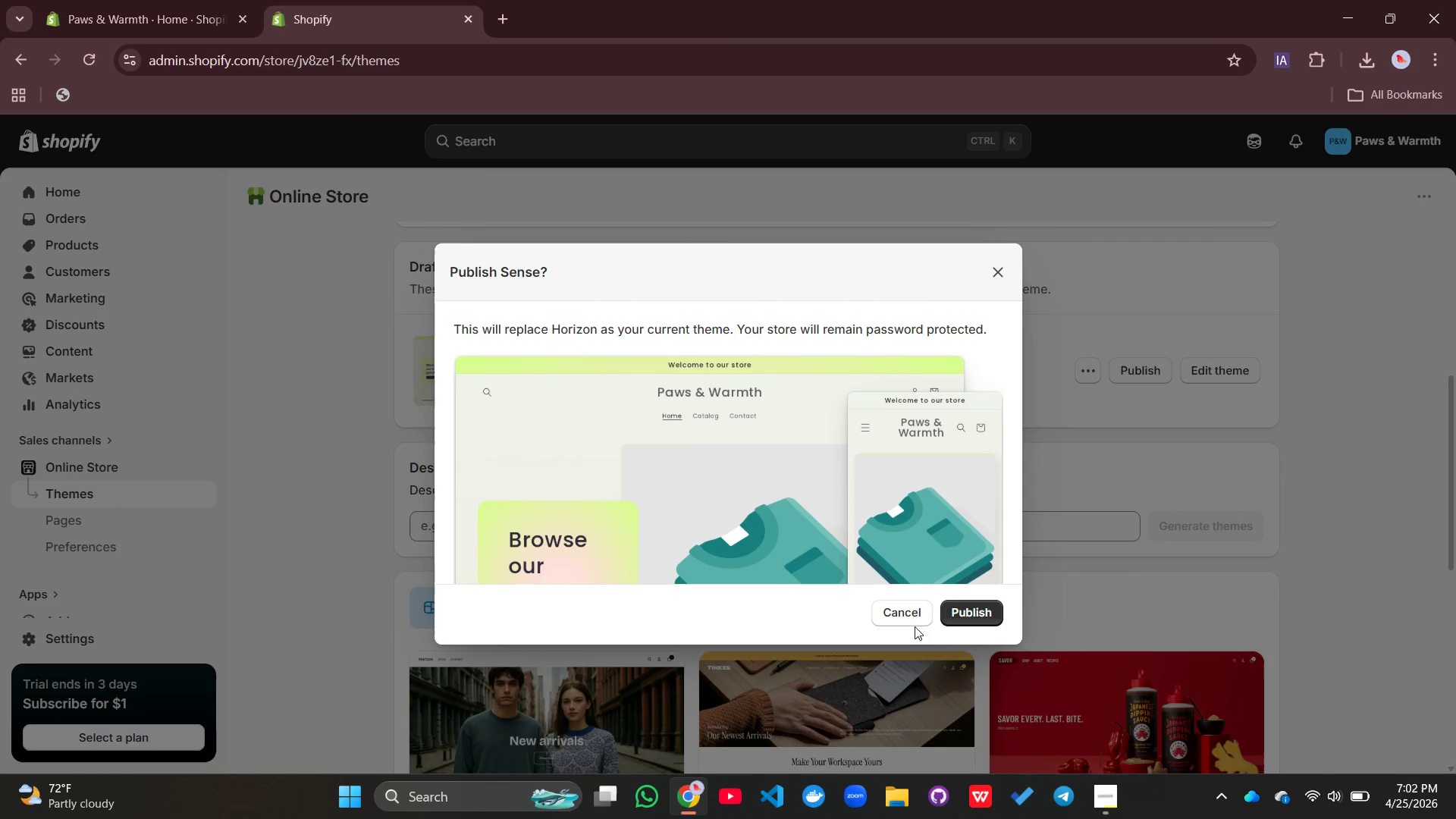 
left_click([963, 609])
 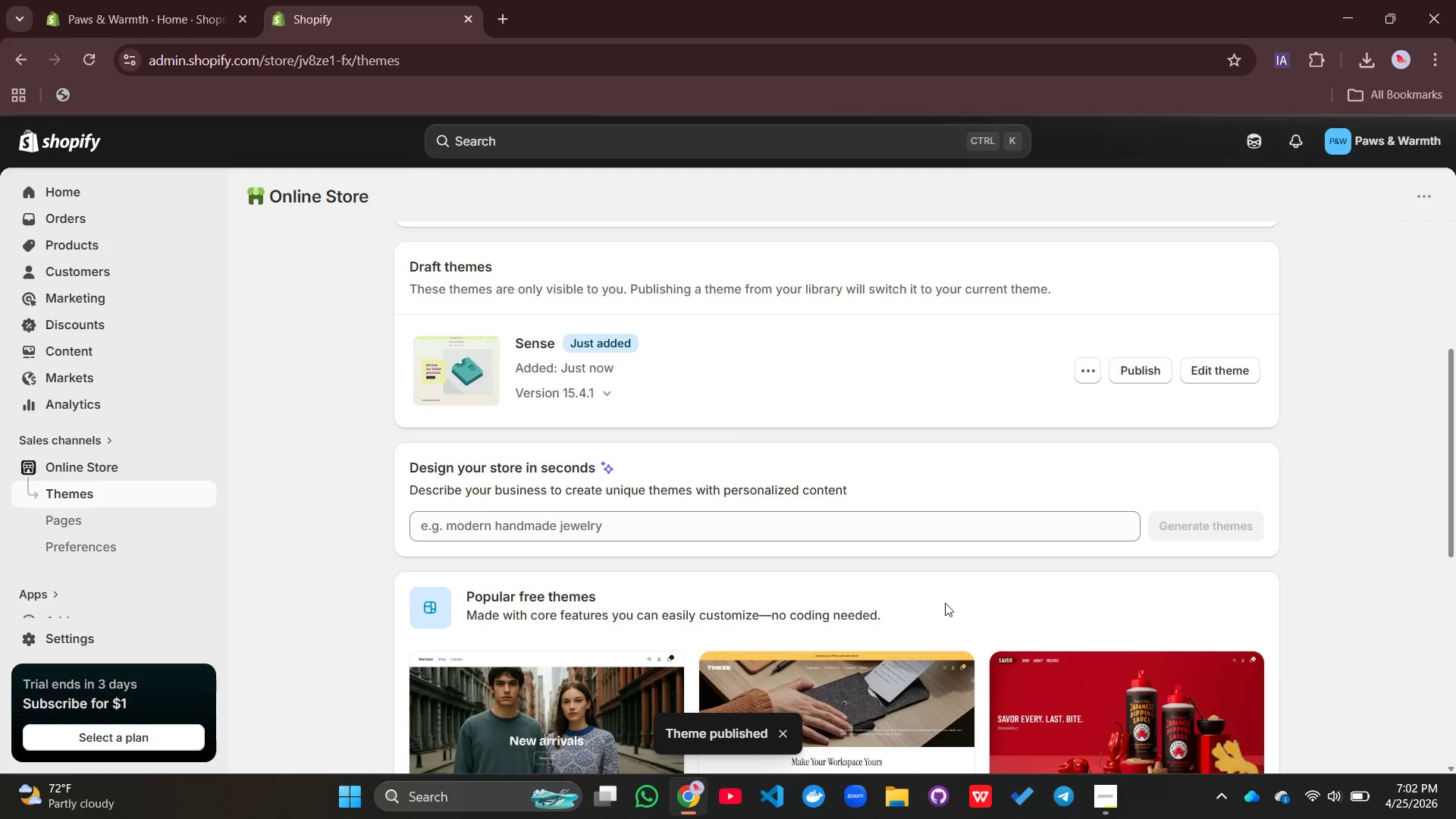 
scroll: coordinate [717, 542], scroll_direction: up, amount: 6.0
 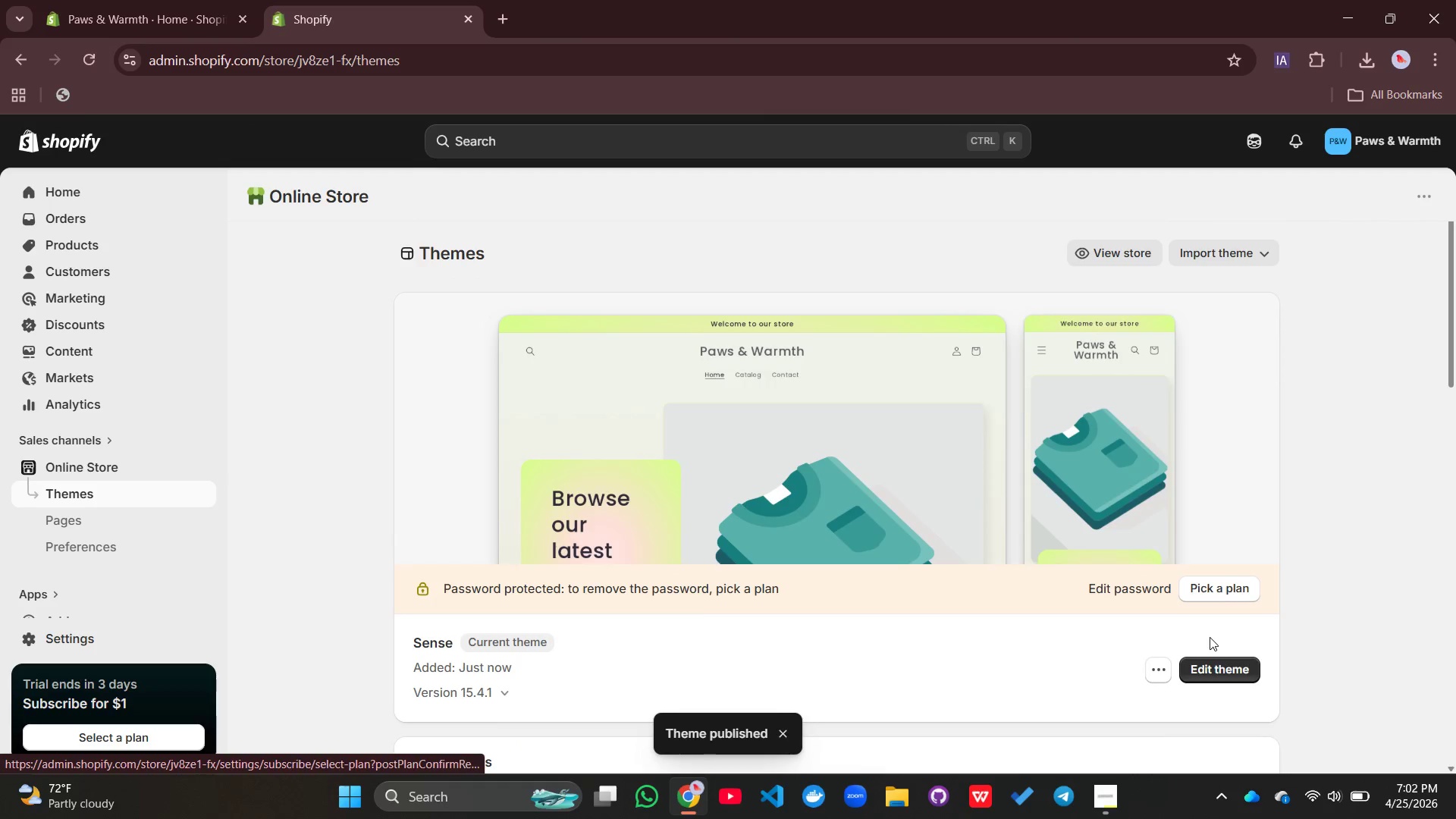 
left_click([1215, 663])
 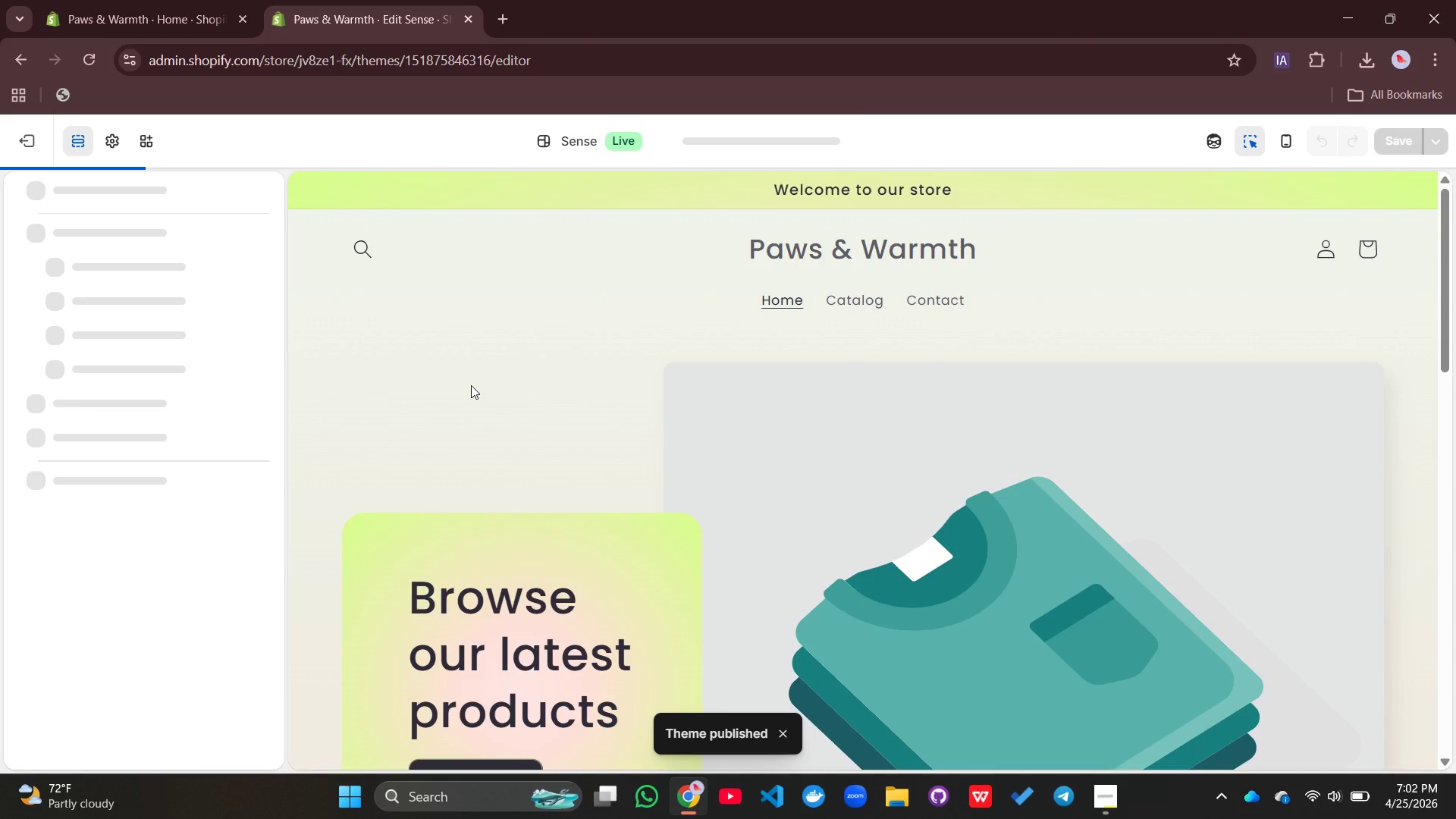 
wait(5.34)
 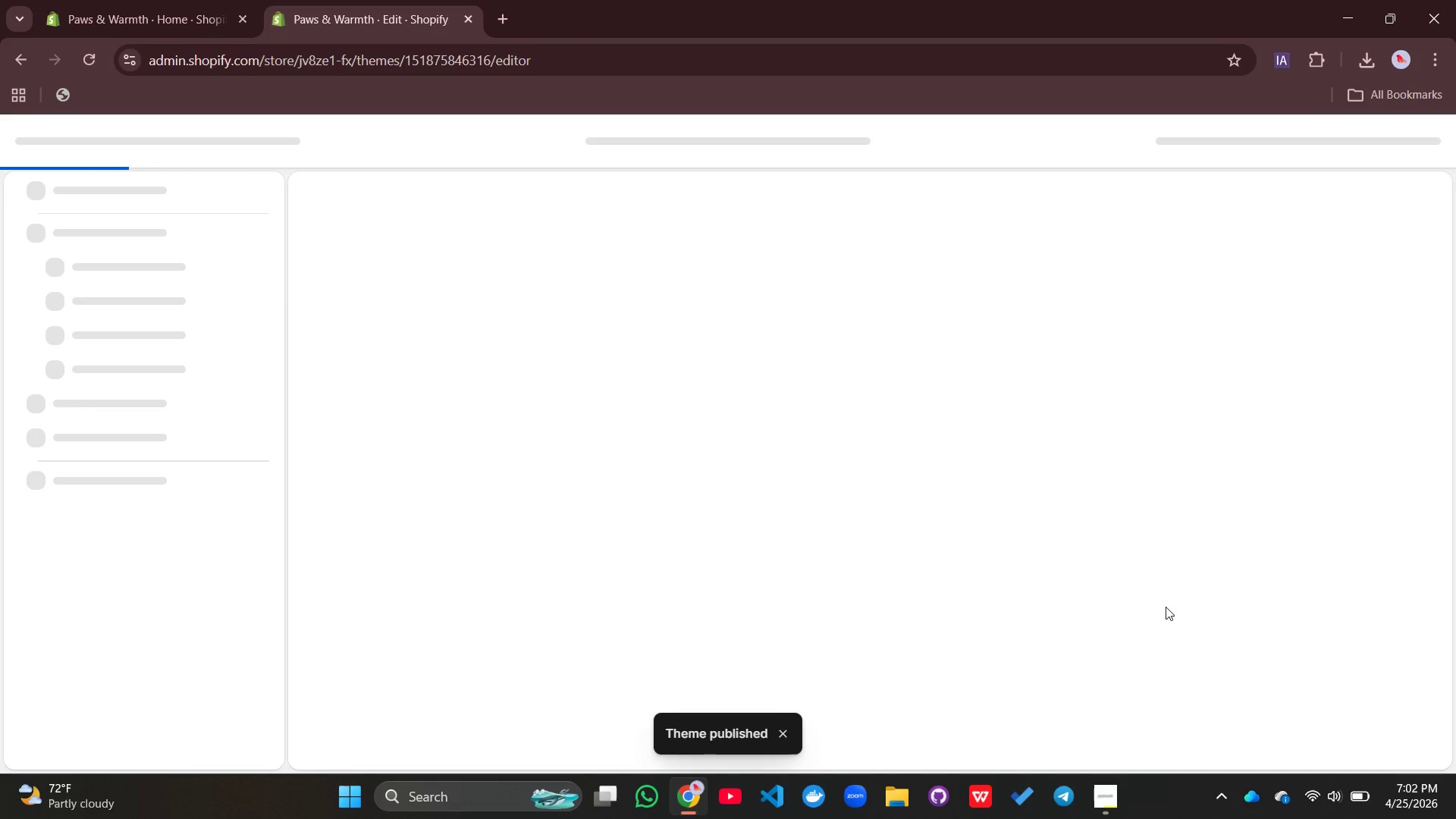 
scroll: coordinate [471, 385], scroll_direction: down, amount: 1.0
 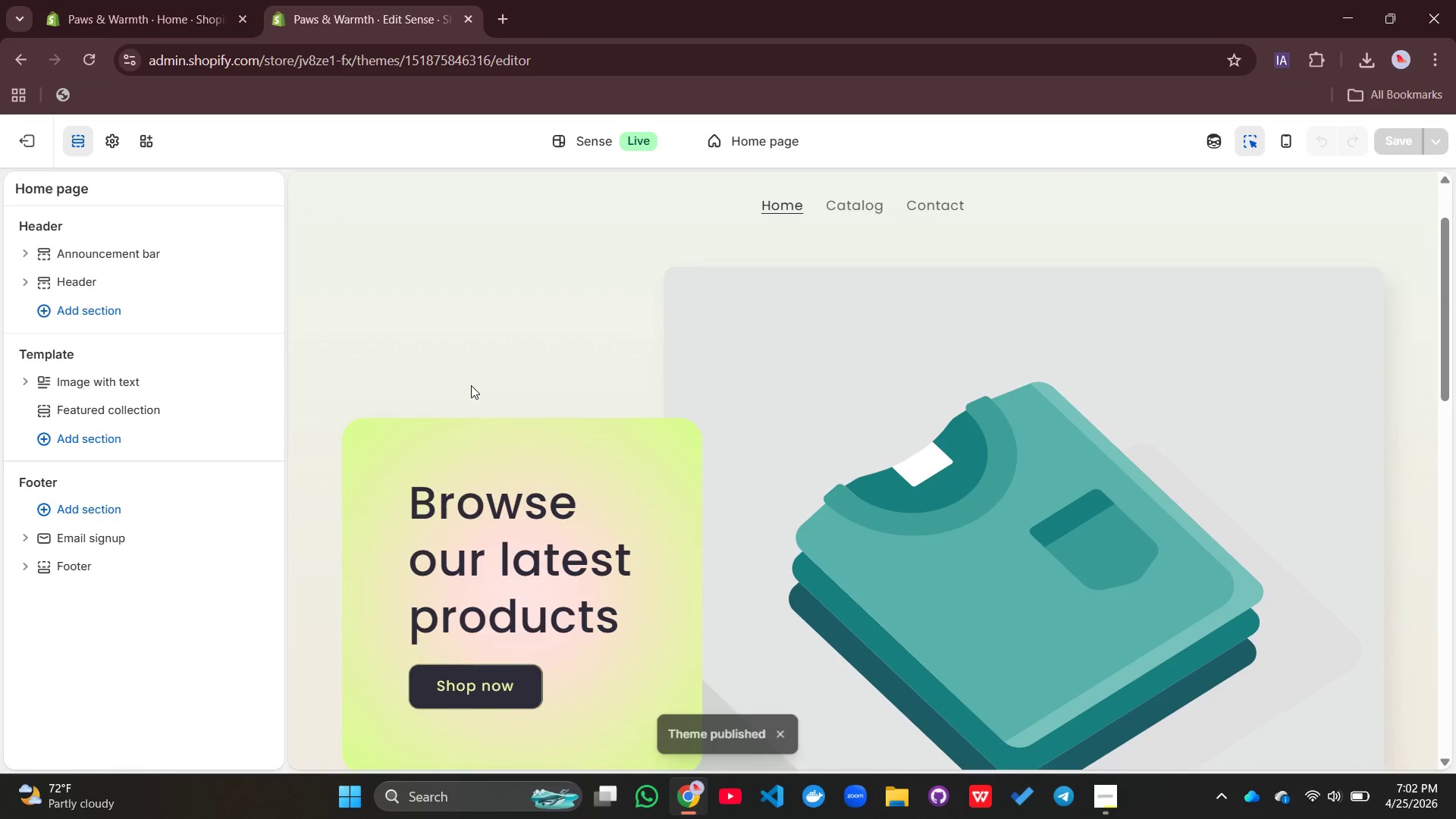 
scroll: coordinate [471, 385], scroll_direction: up, amount: 1.0
 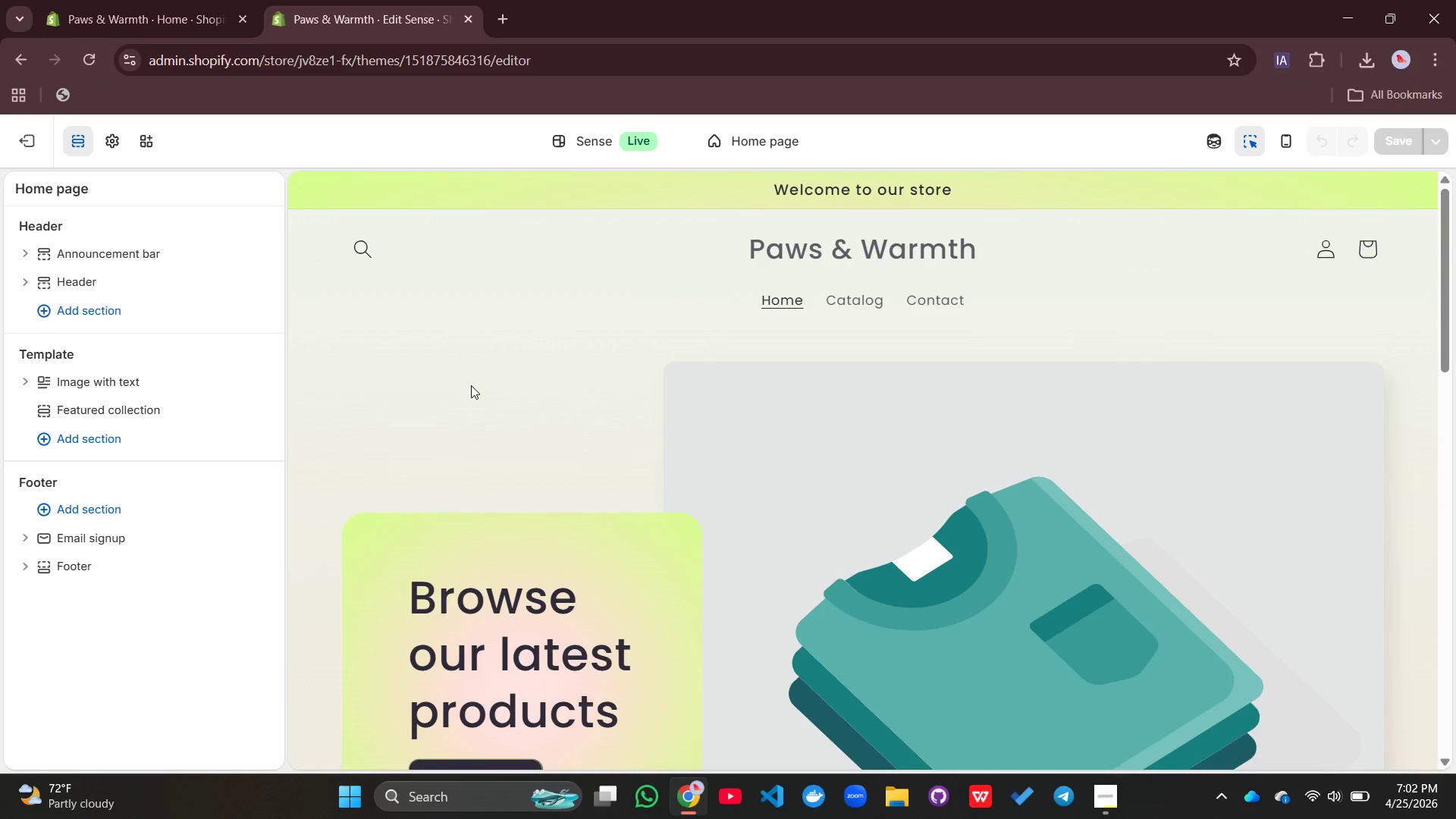 
left_click([471, 385])
 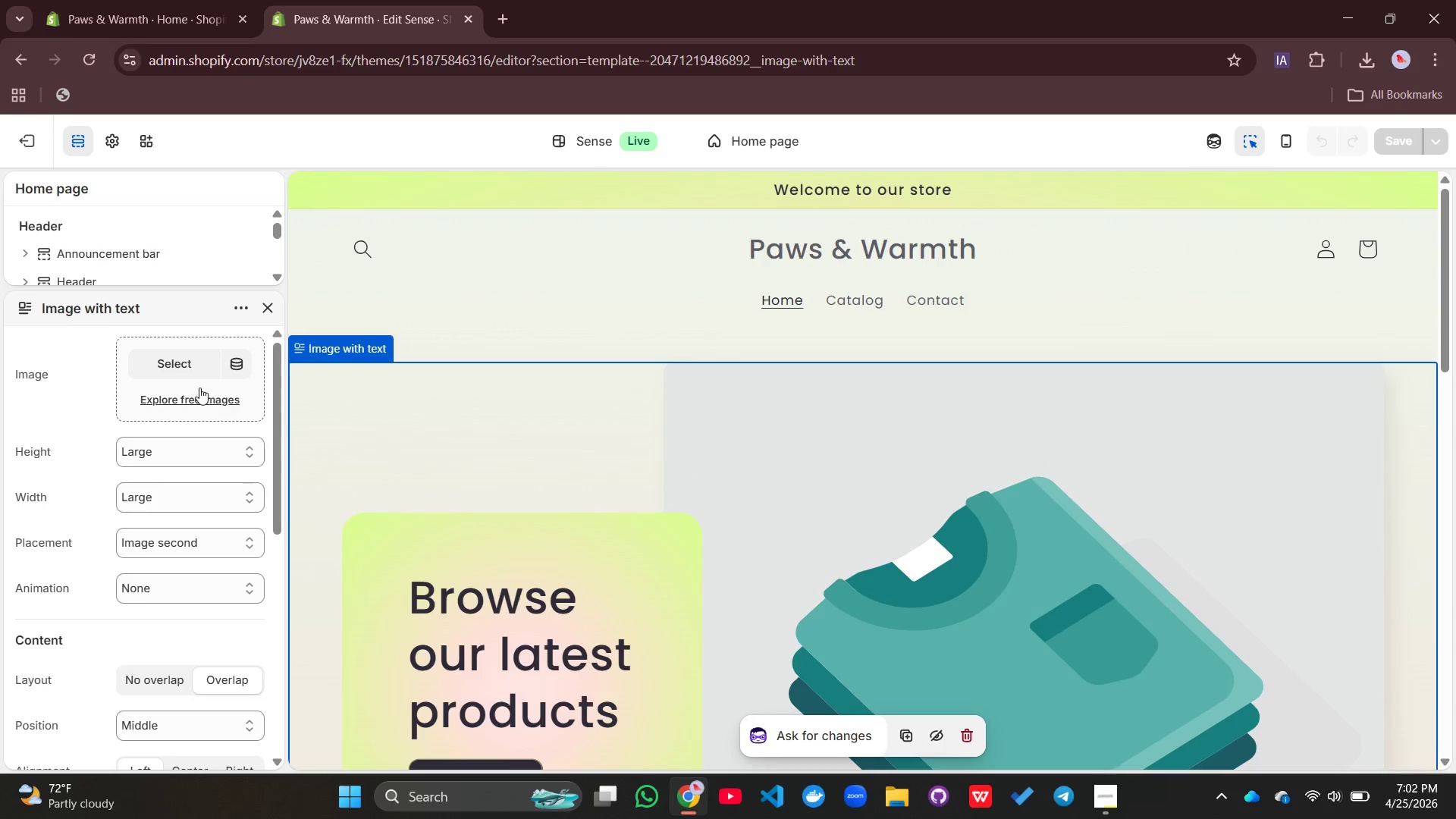 
left_click([179, 368])
 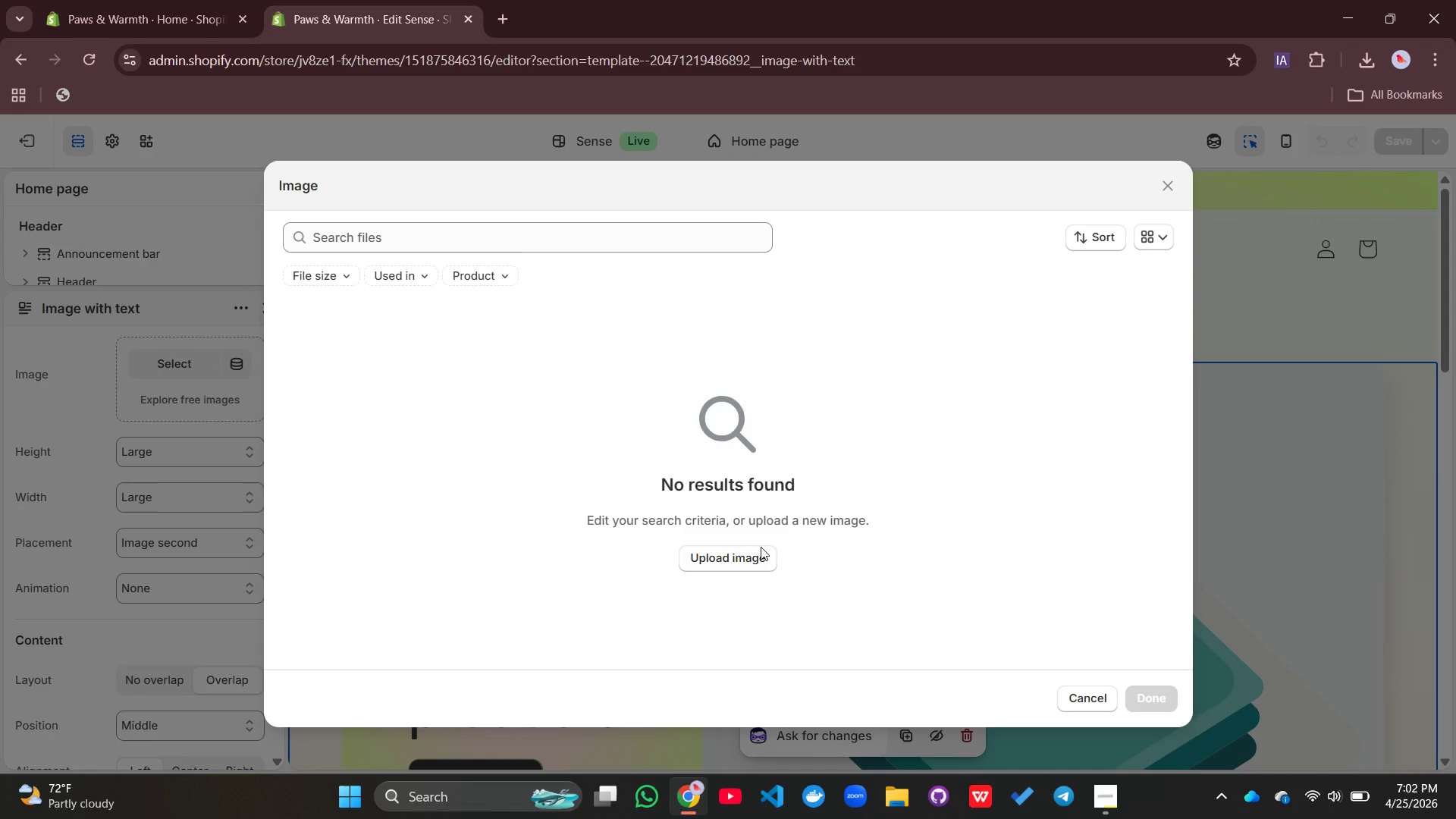 
left_click([745, 560])
 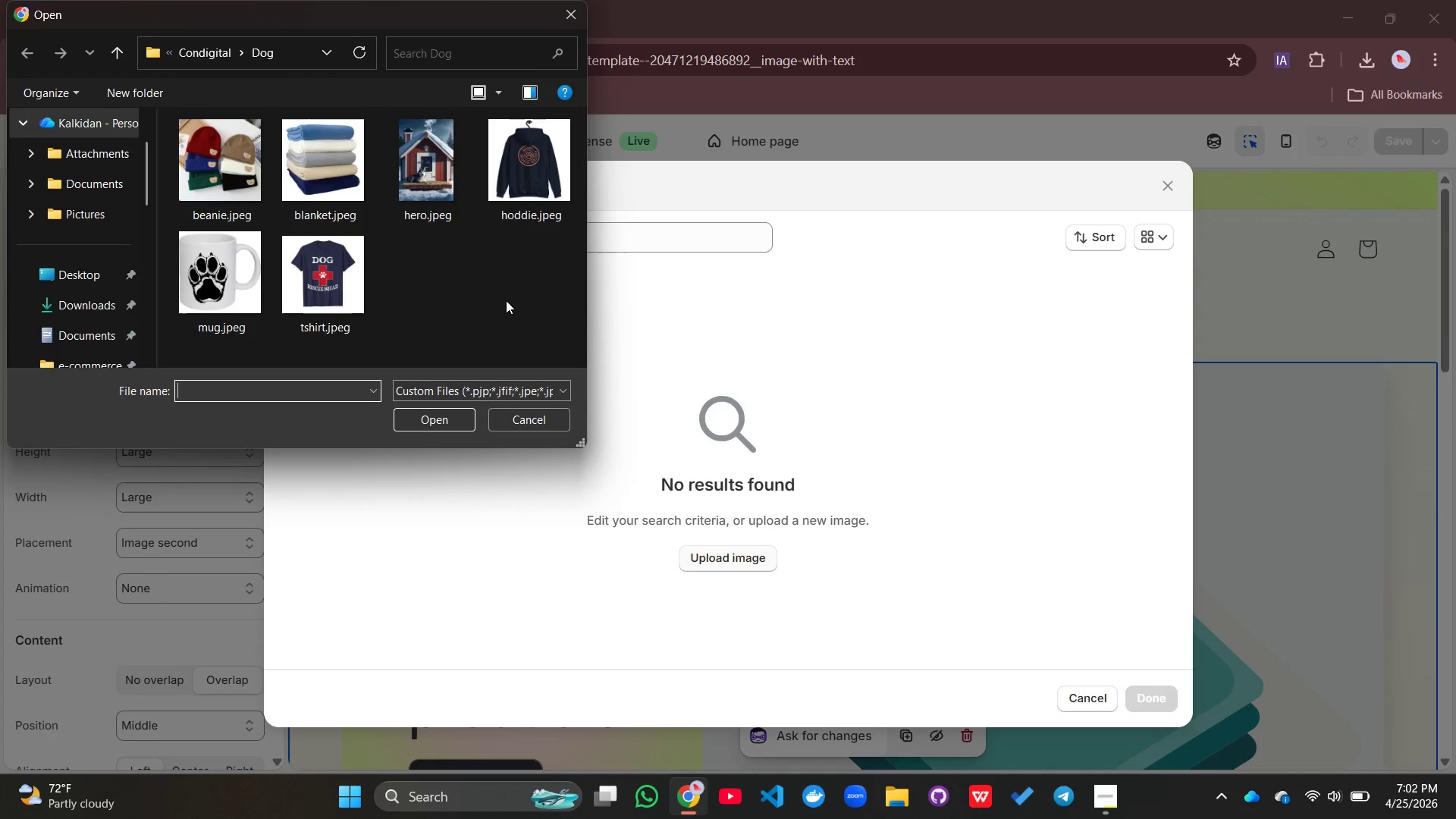 
left_click([424, 155])
 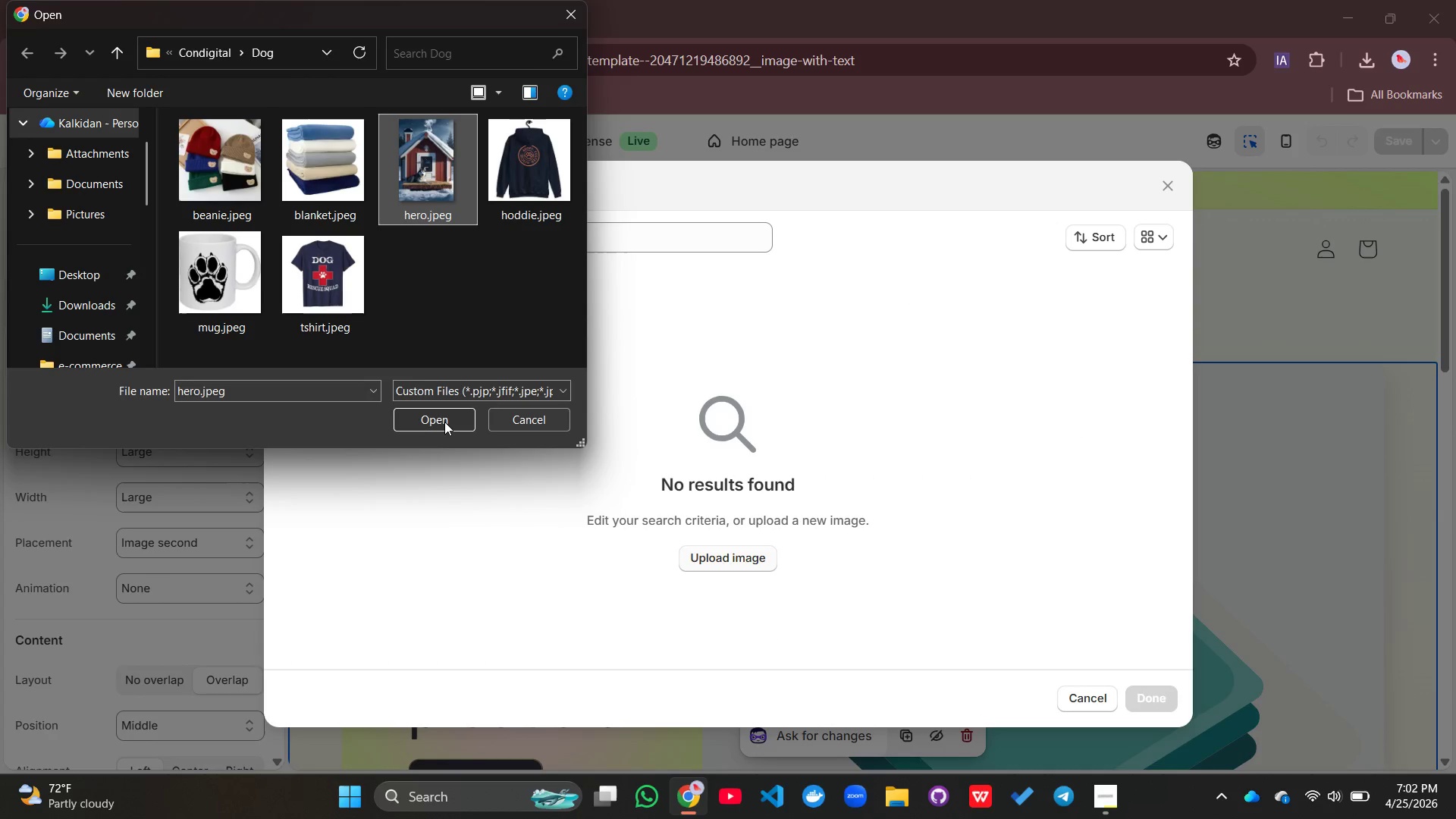 
left_click([441, 422])
 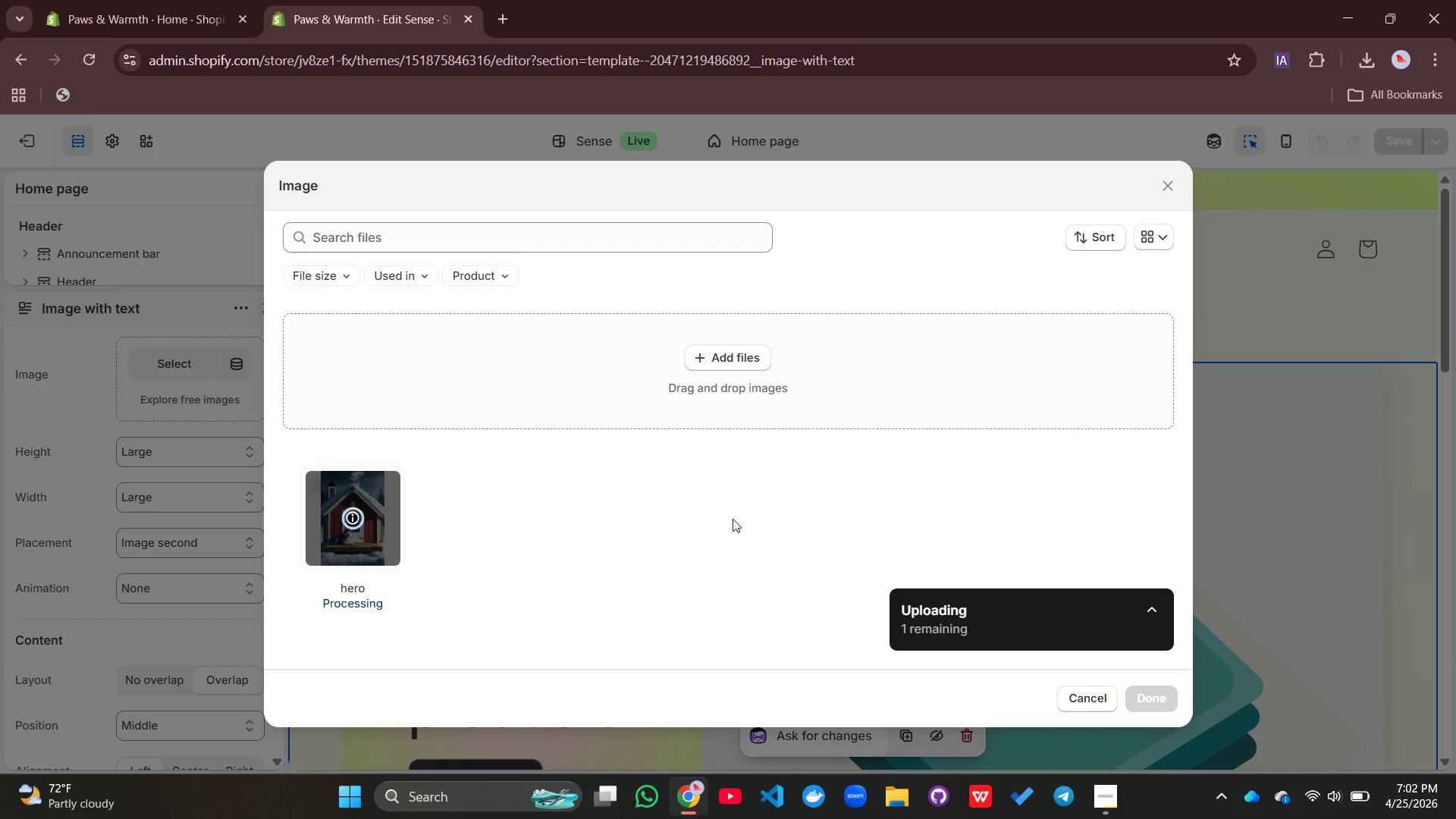 
wait(9.91)
 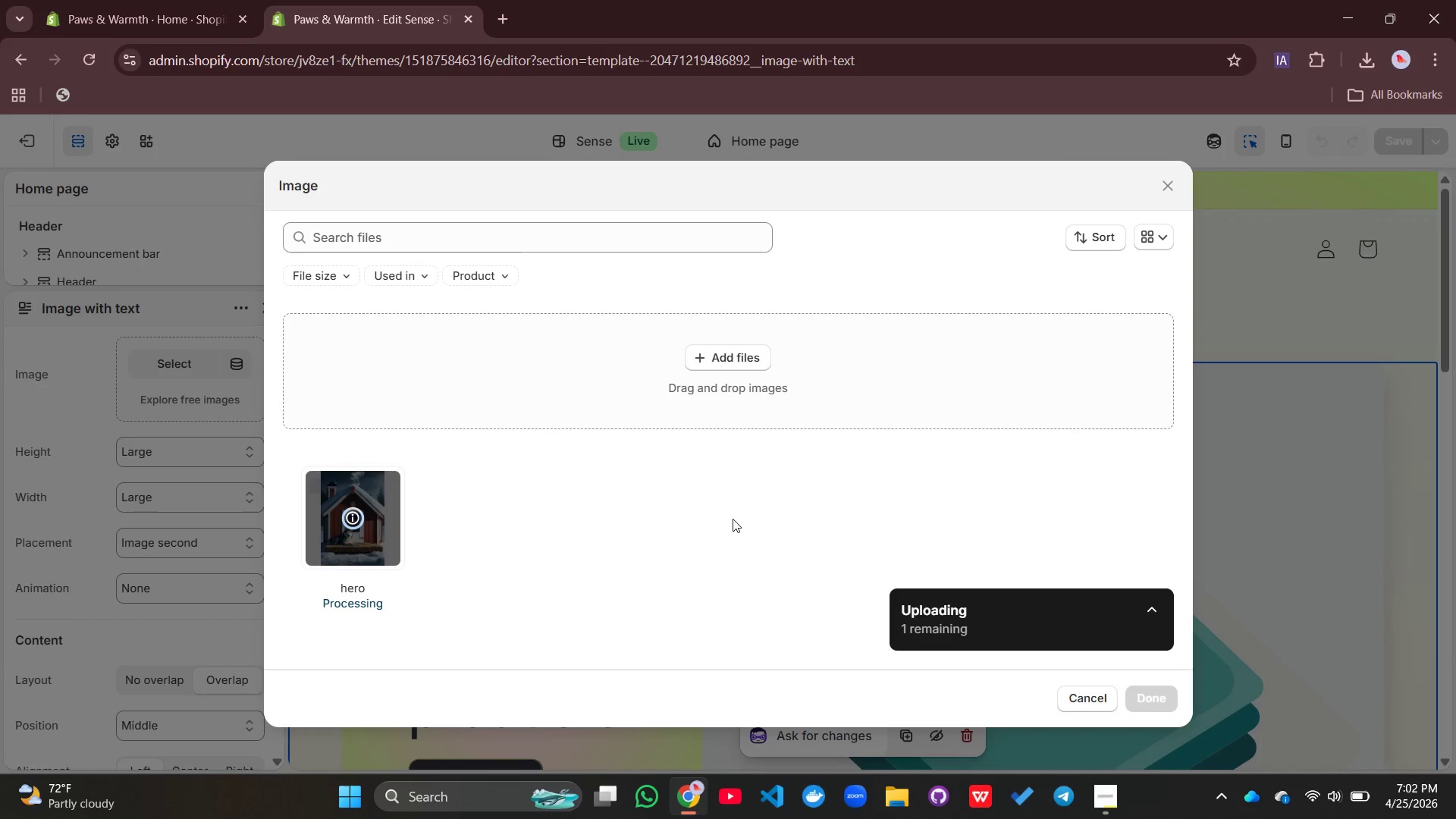 
left_click([1157, 704])
 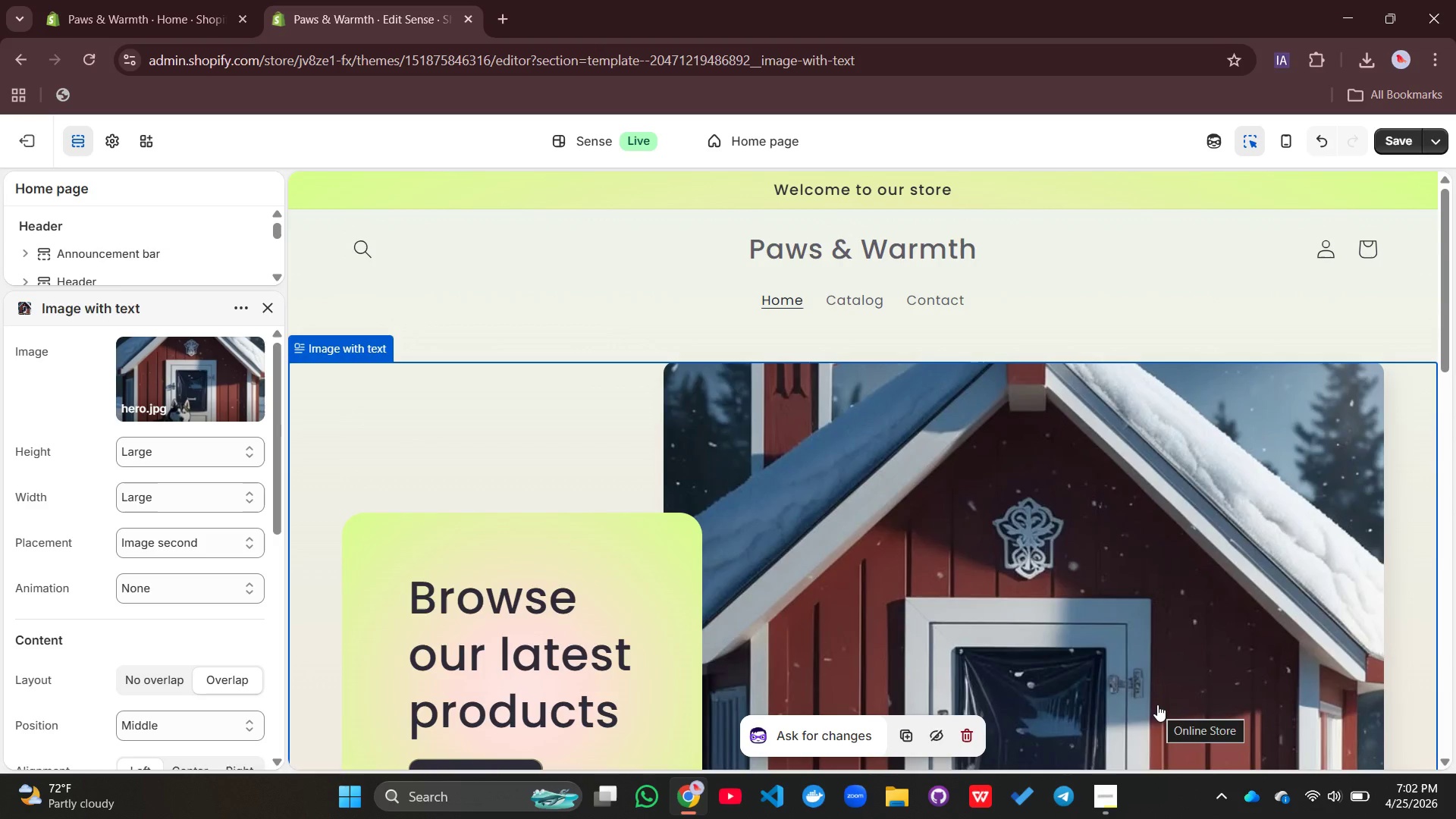 
wait(7.14)
 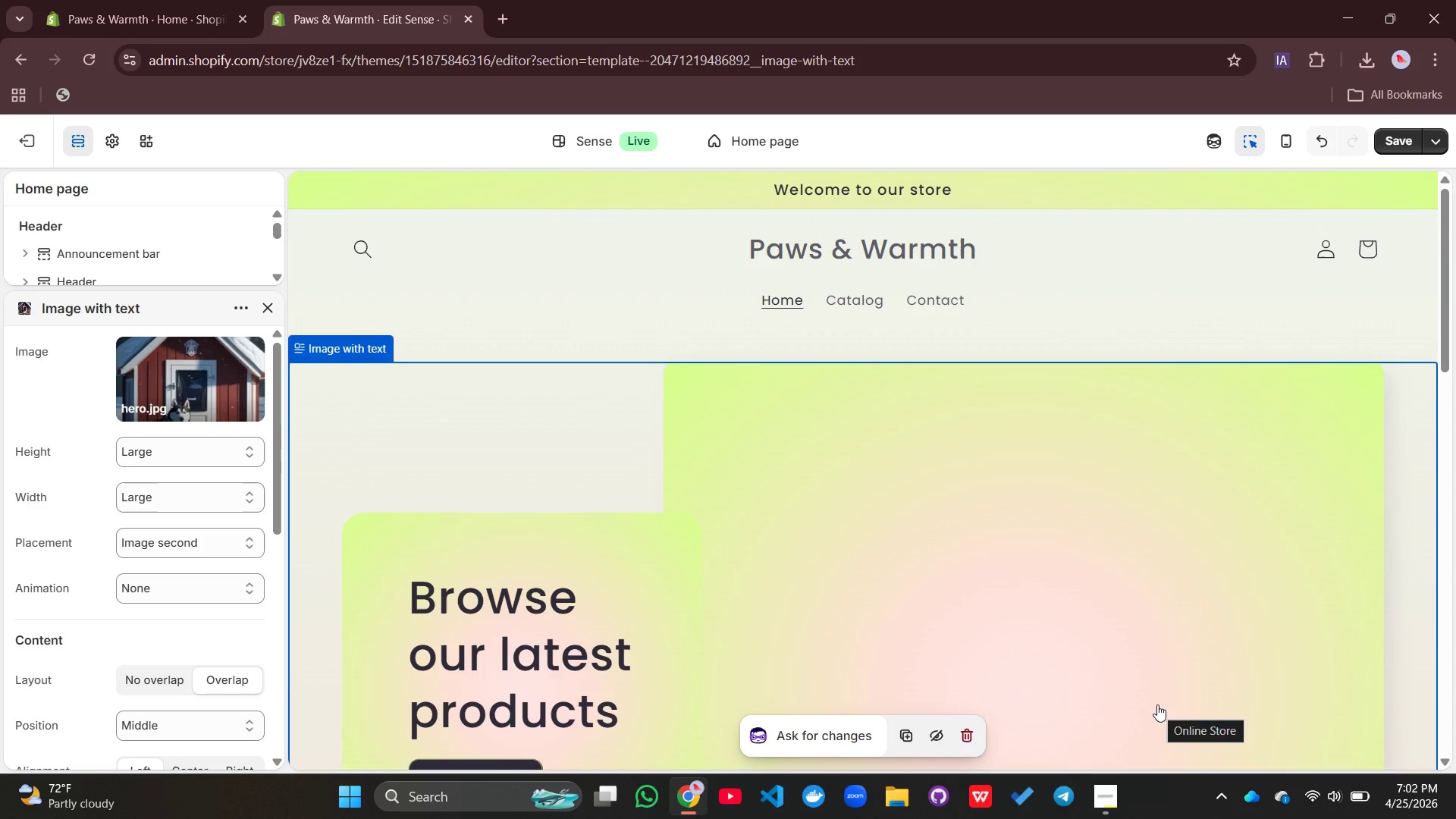 
scroll: coordinate [988, 596], scroll_direction: down, amount: 4.0
 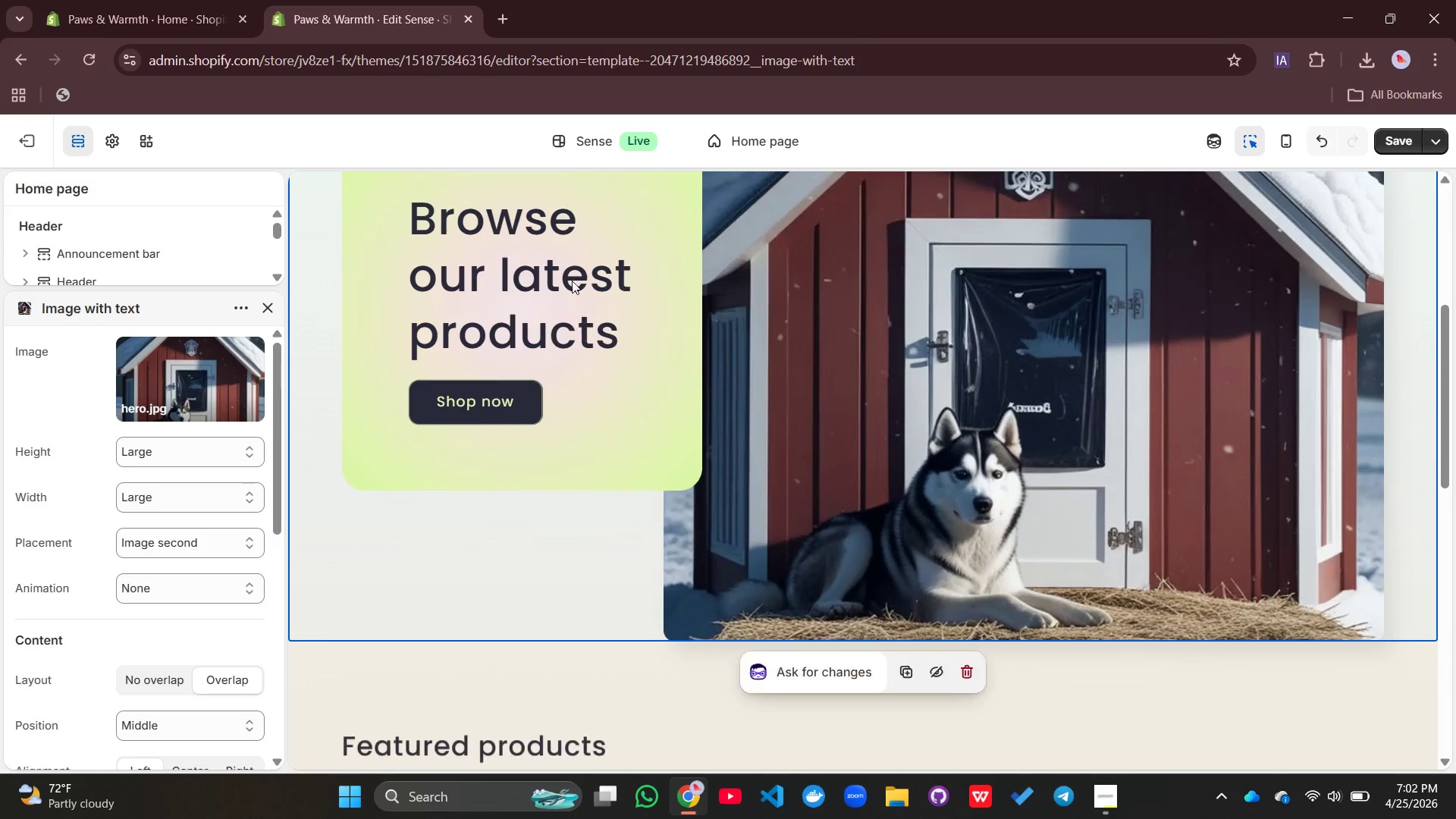 
left_click([572, 281])
 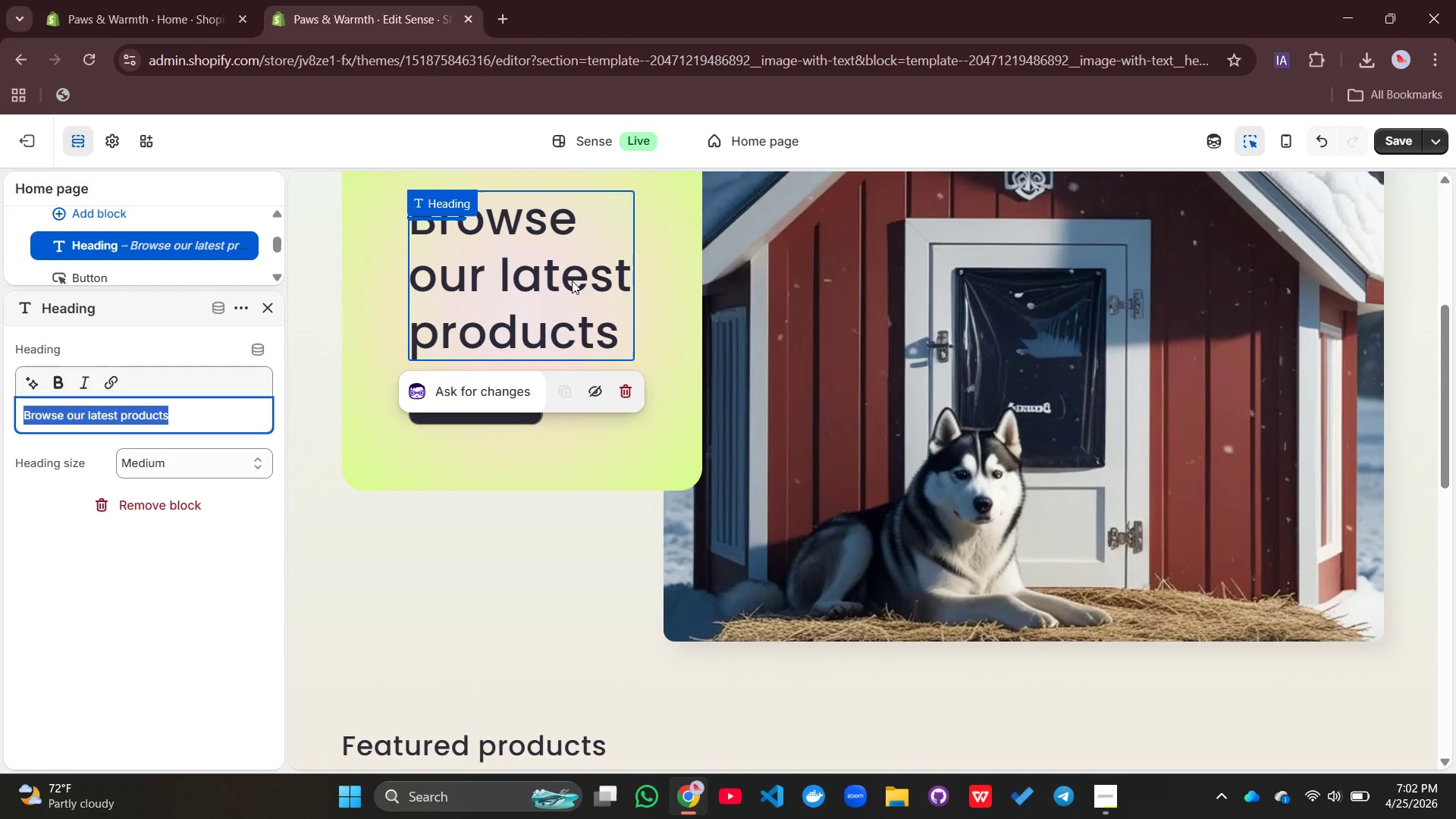 
type(Paws & Warmth Winter Drive)
 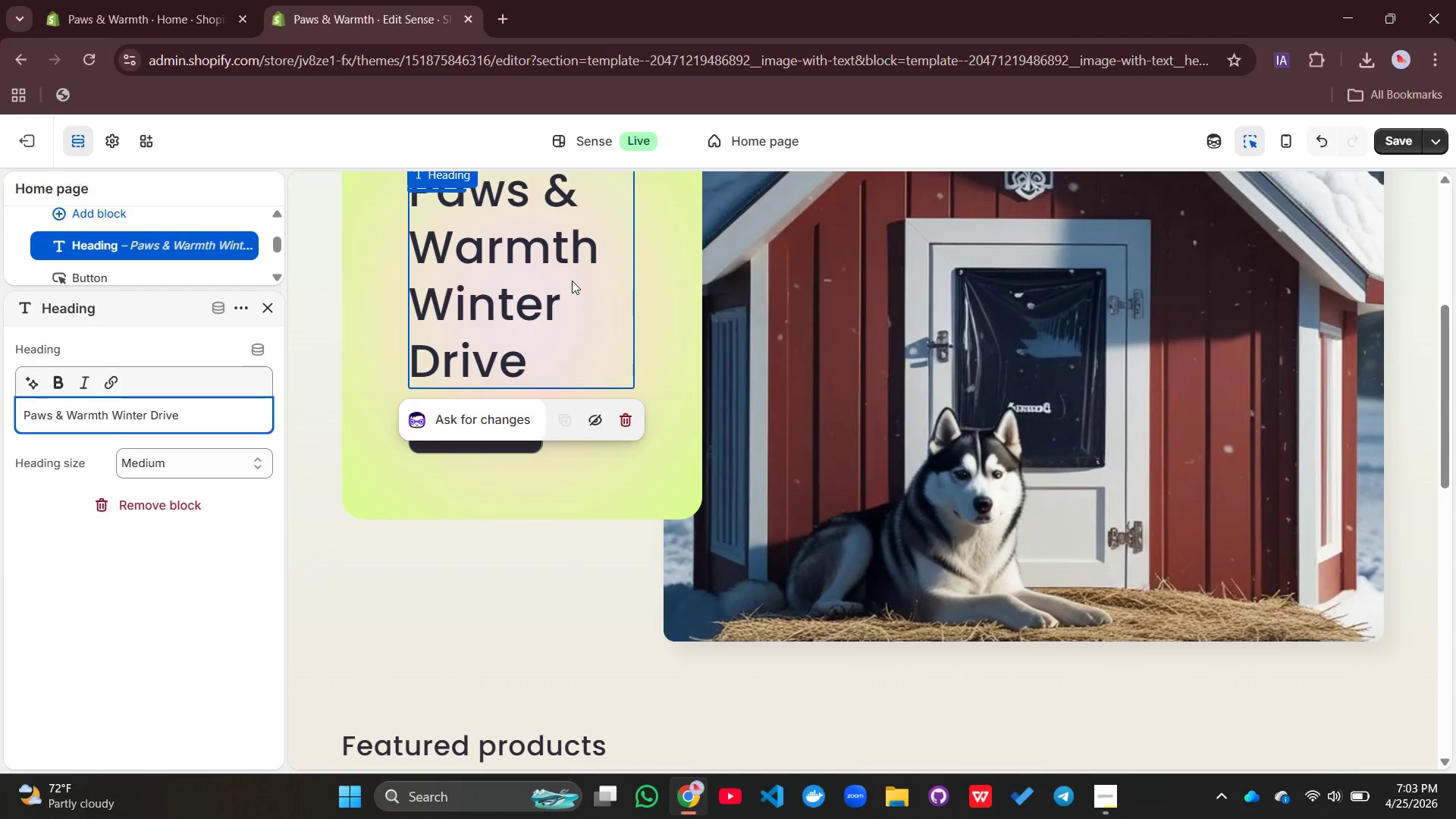 
left_click([592, 480])
 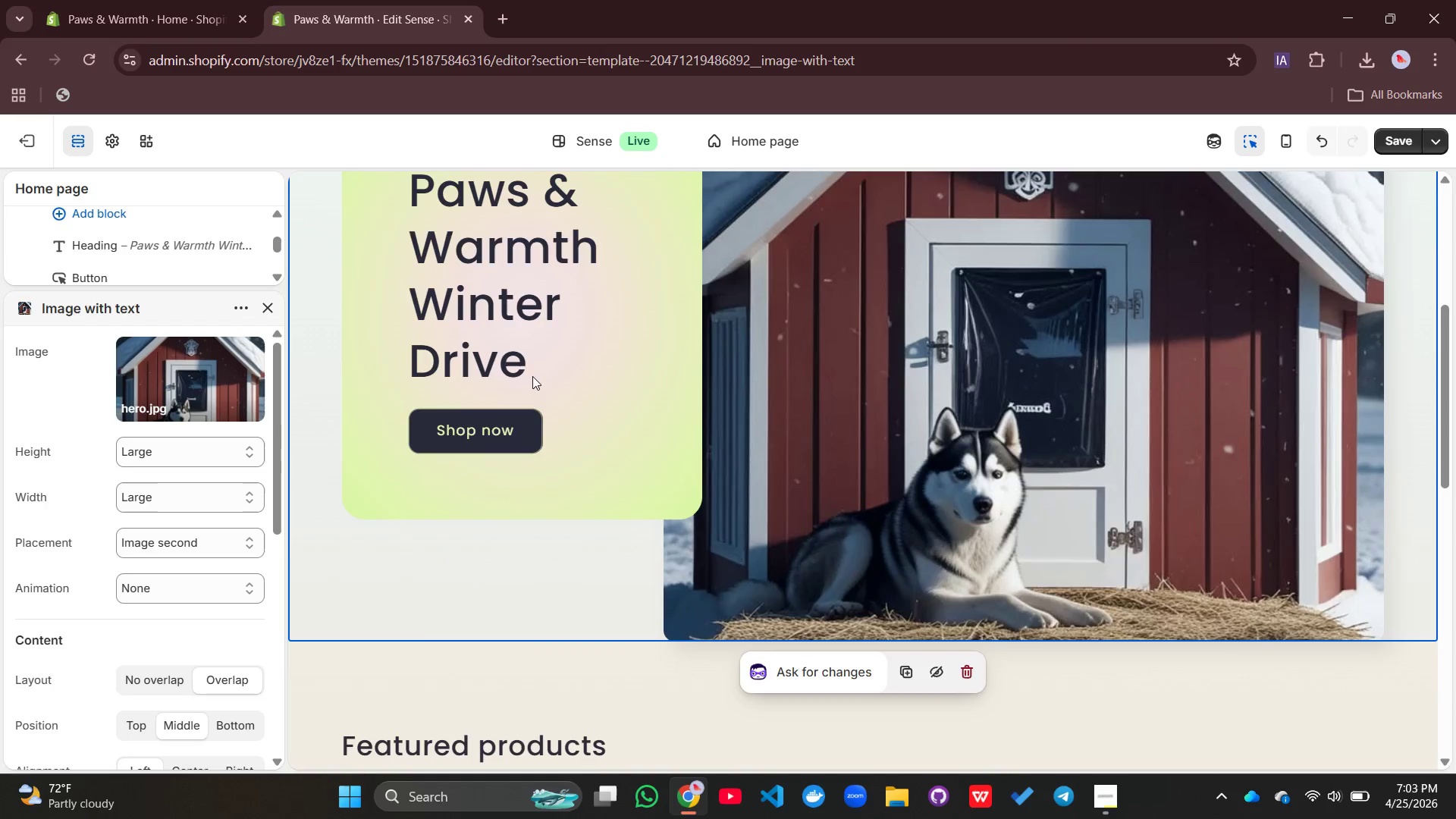 
left_click([522, 381])
 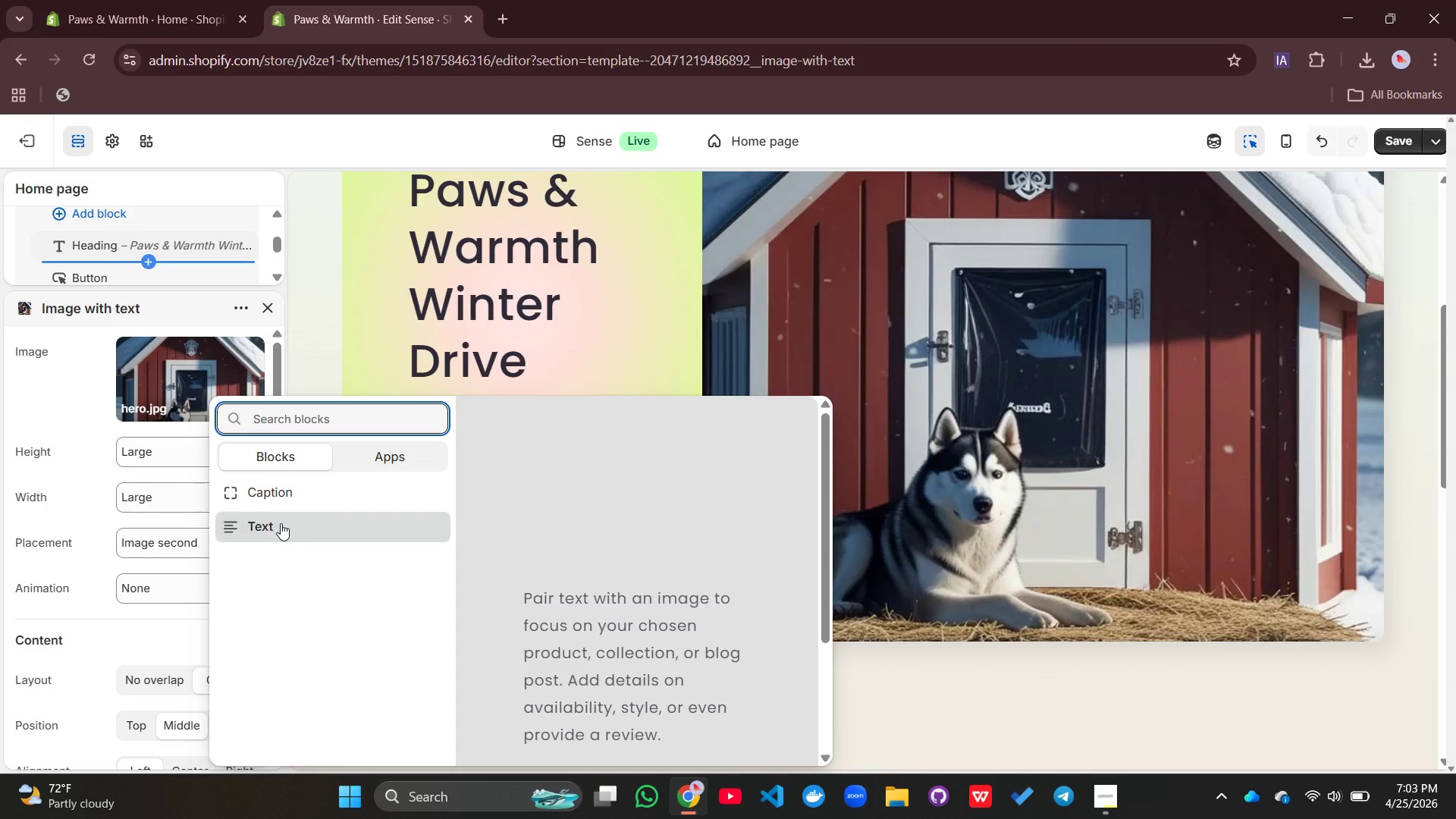 
left_click([281, 523])
 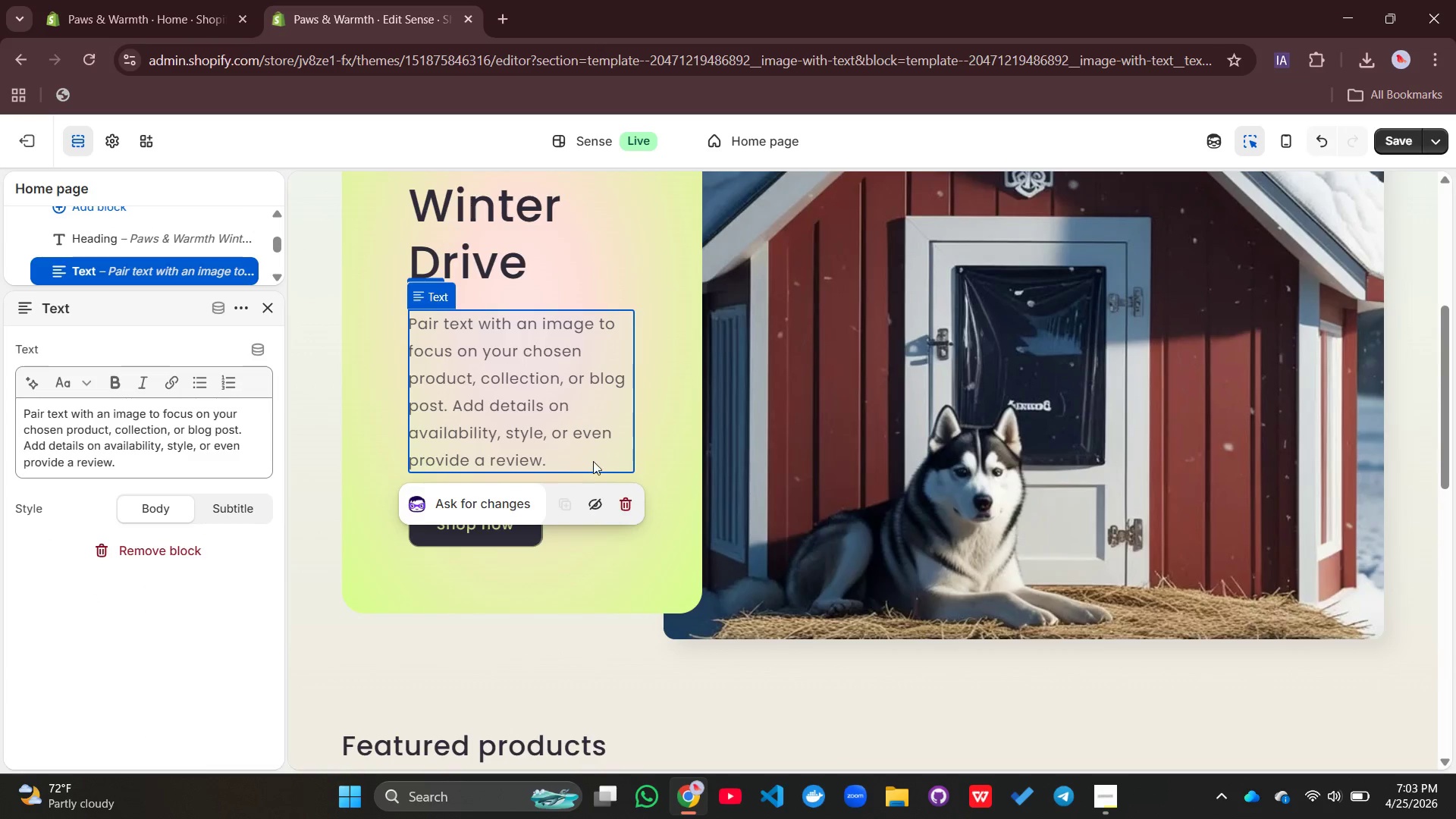 
left_click_drag(start_coordinate=[558, 465], to_coordinate=[419, 368])
 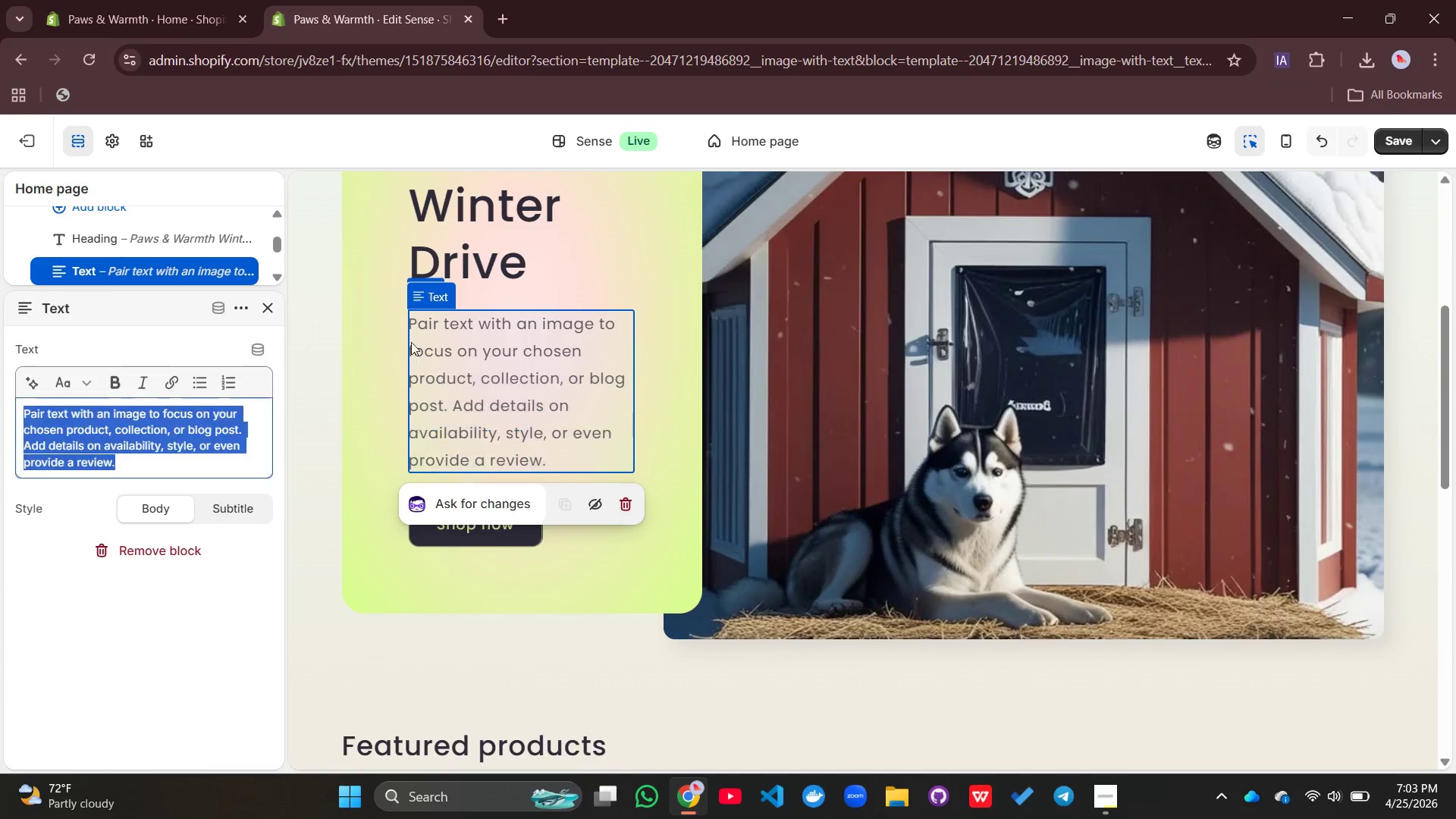 
left_click_drag(start_coordinate=[416, 359], to_coordinate=[412, 345])
 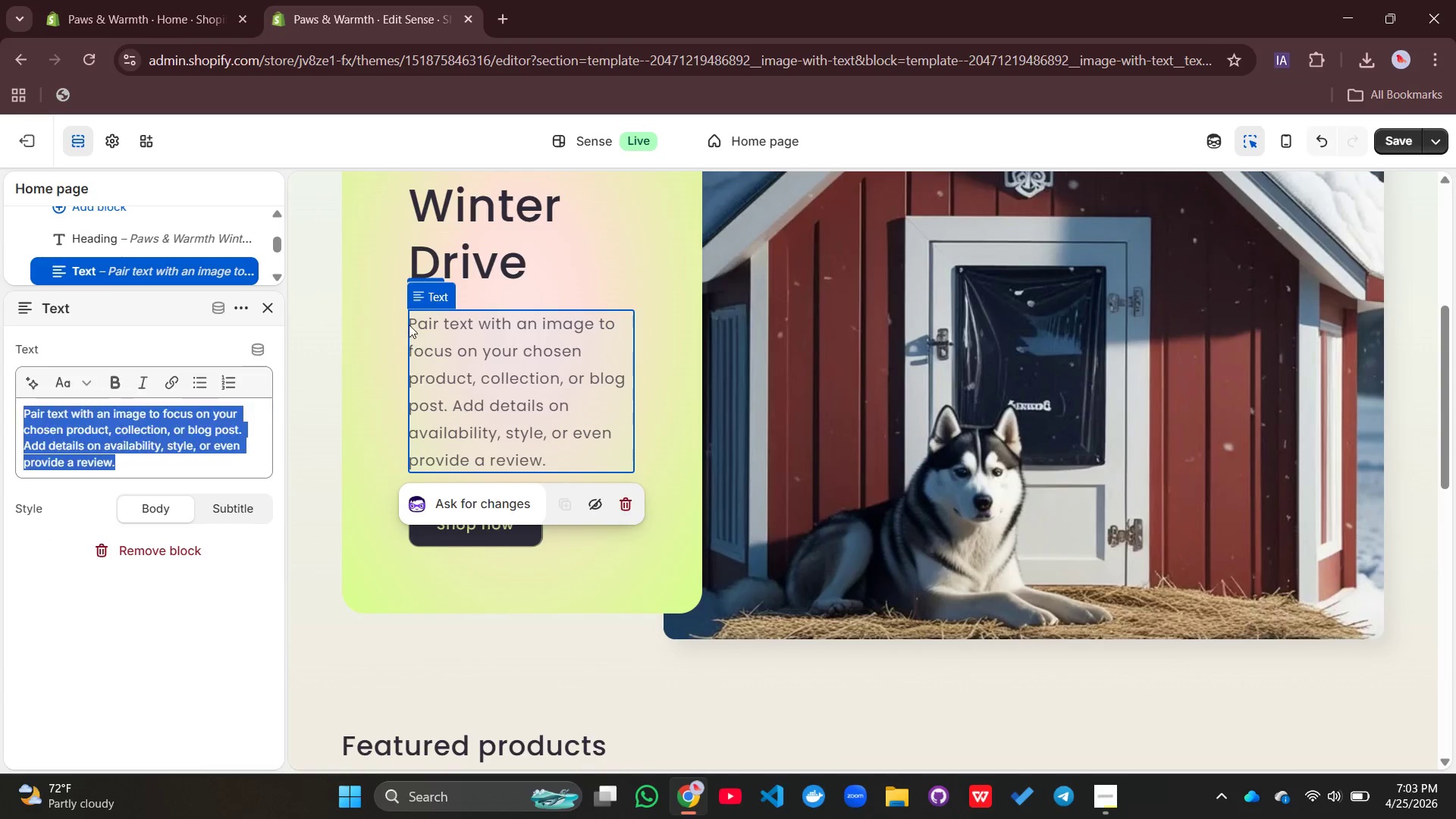 
left_click_drag(start_coordinate=[409, 325], to_coordinate=[413, 325])
 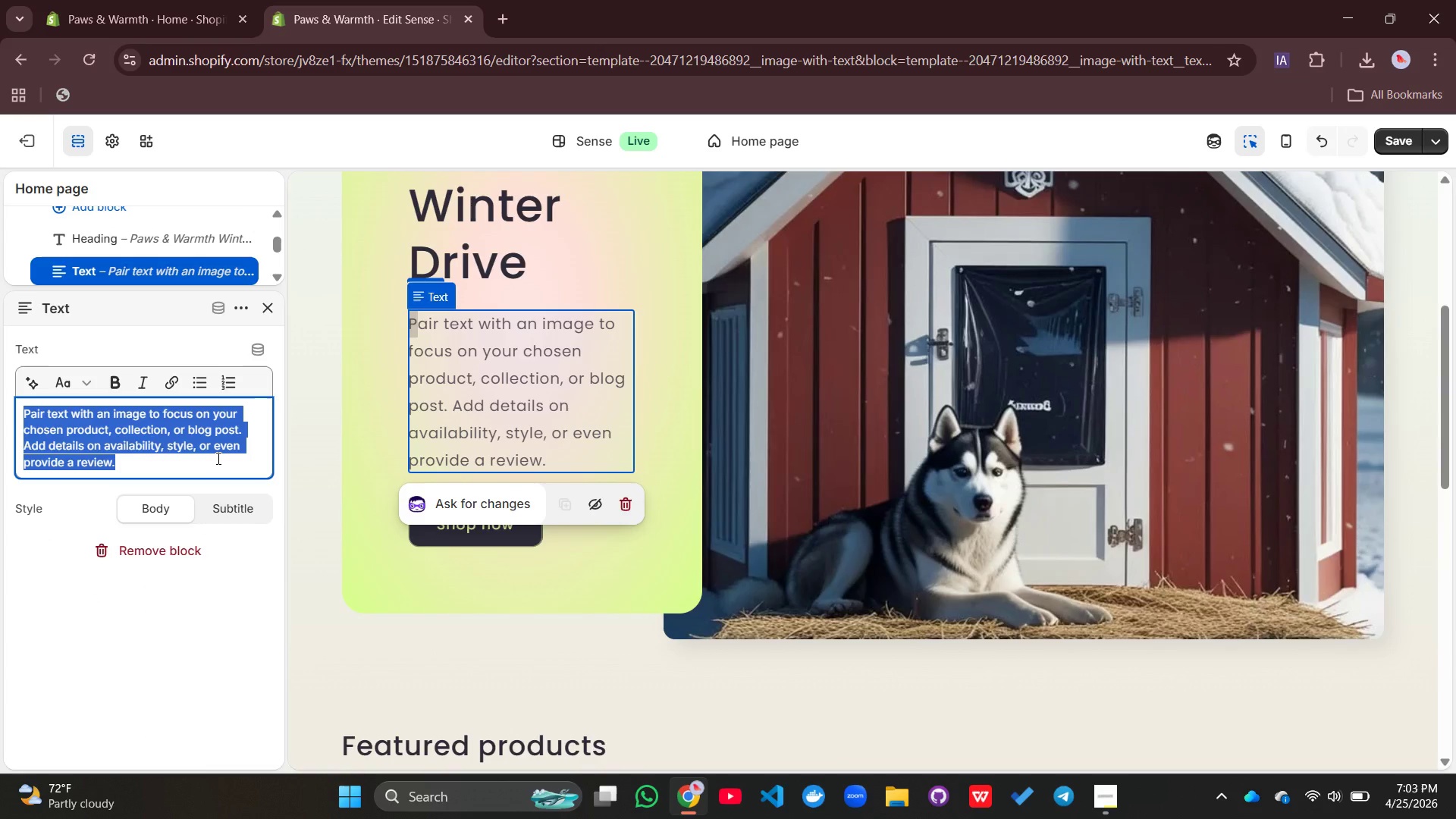 
key(Backspace)
type(Support rescue anmi)
key(Backspace)
key(Backspace)
type(imals this Winter.)
 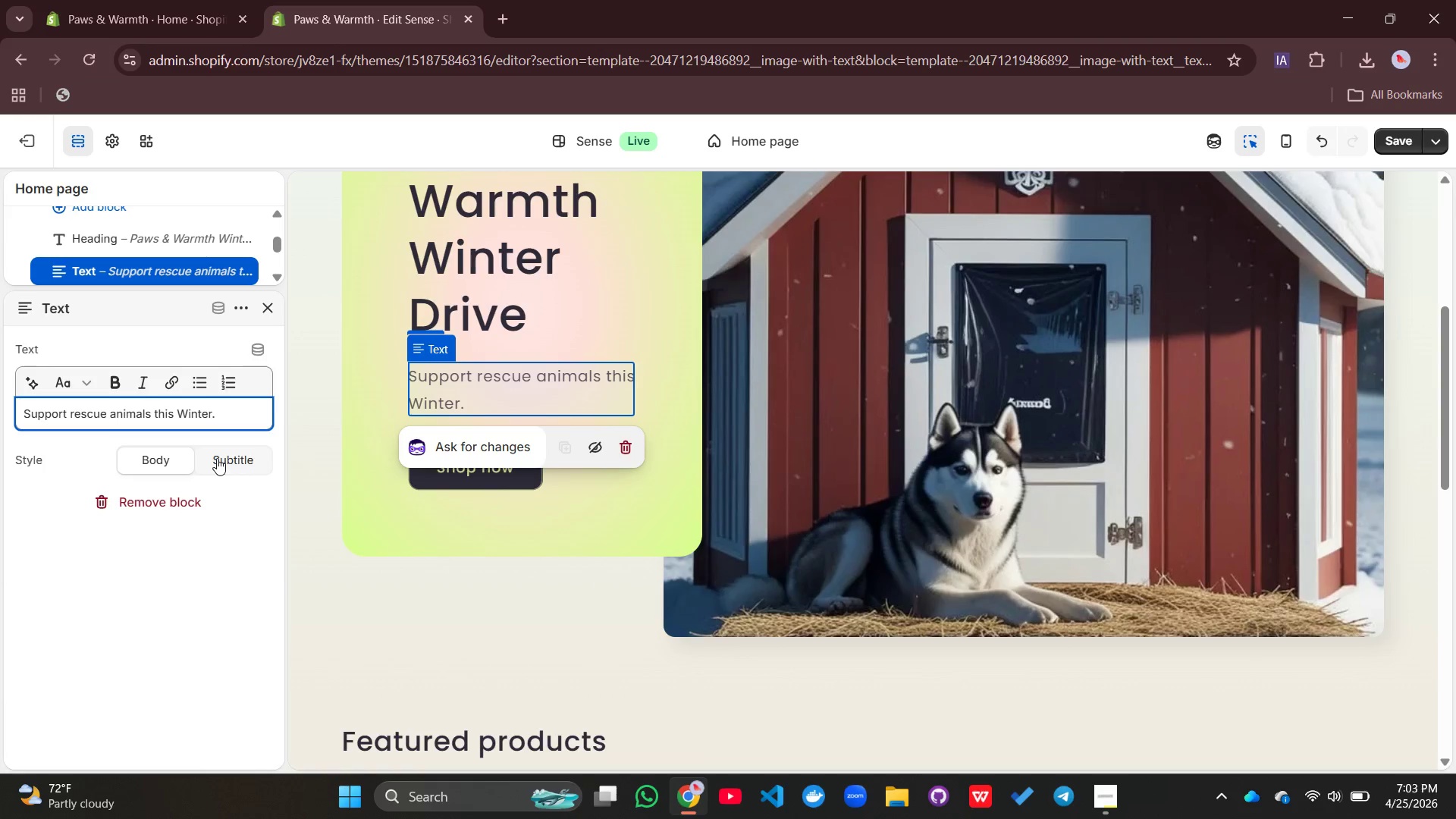 
left_click([495, 600])
 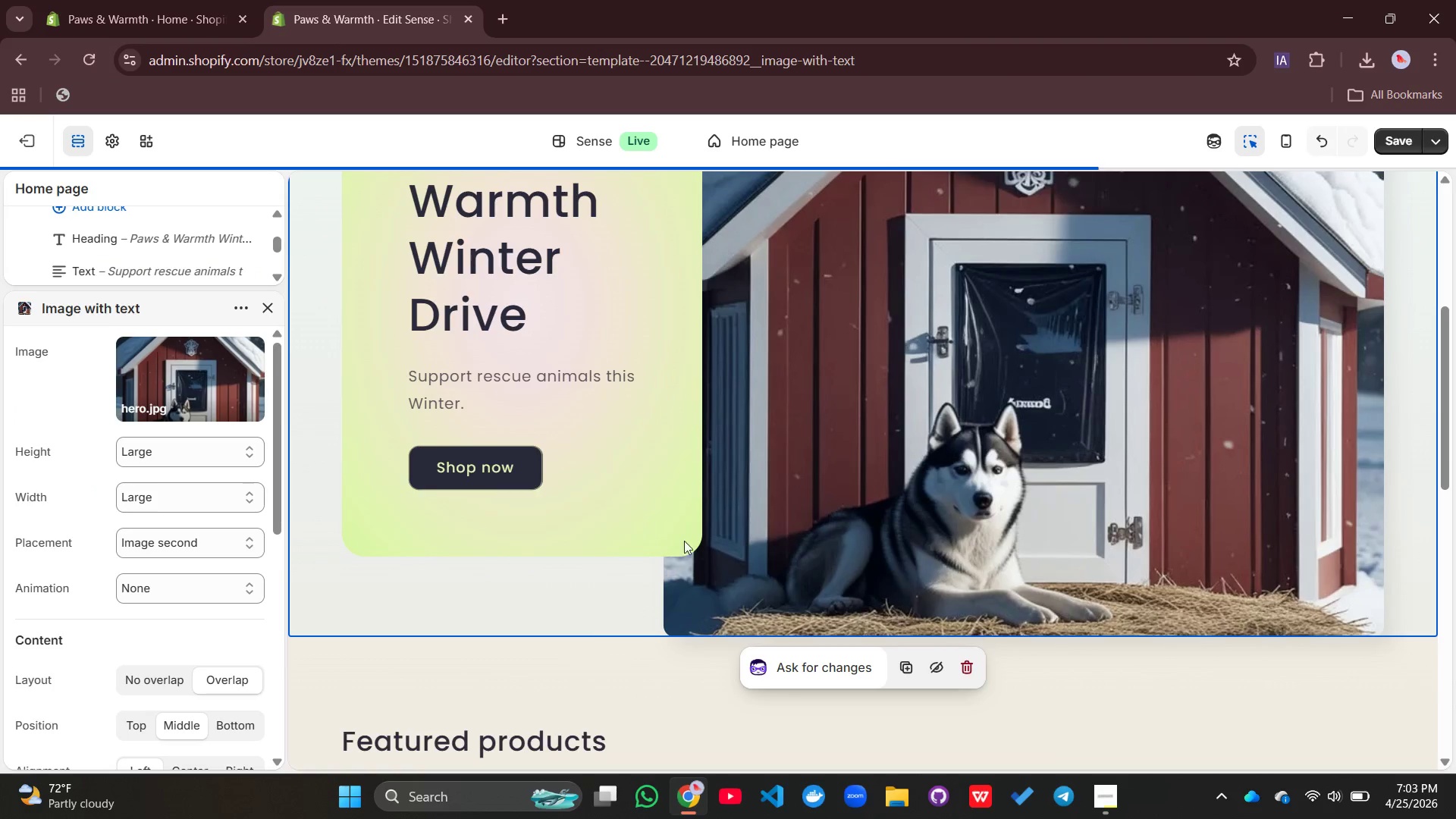 
scroll: coordinate [756, 458], scroll_direction: down, amount: 1.0
 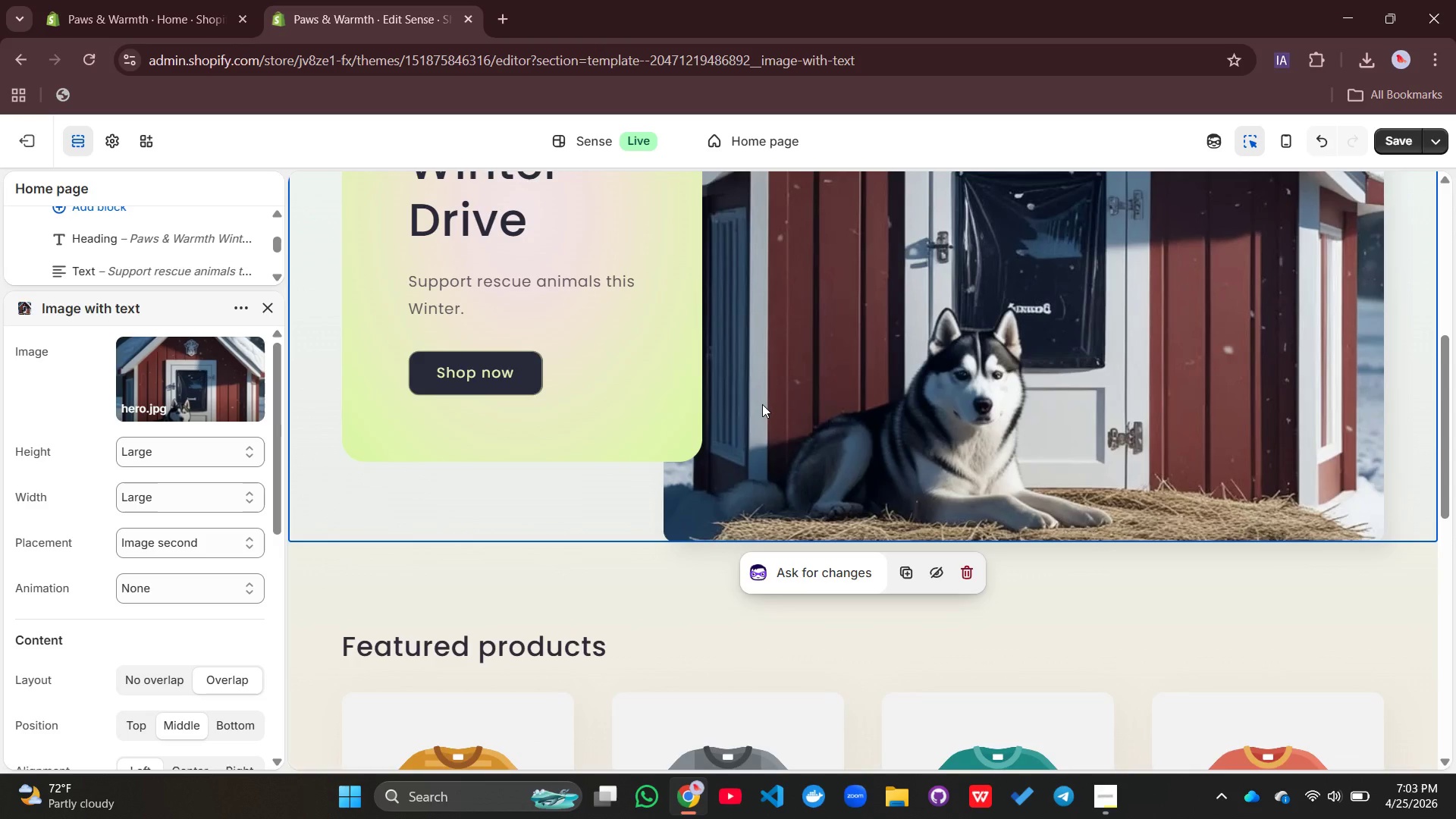 
scroll: coordinate [762, 406], scroll_direction: up, amount: 5.0
 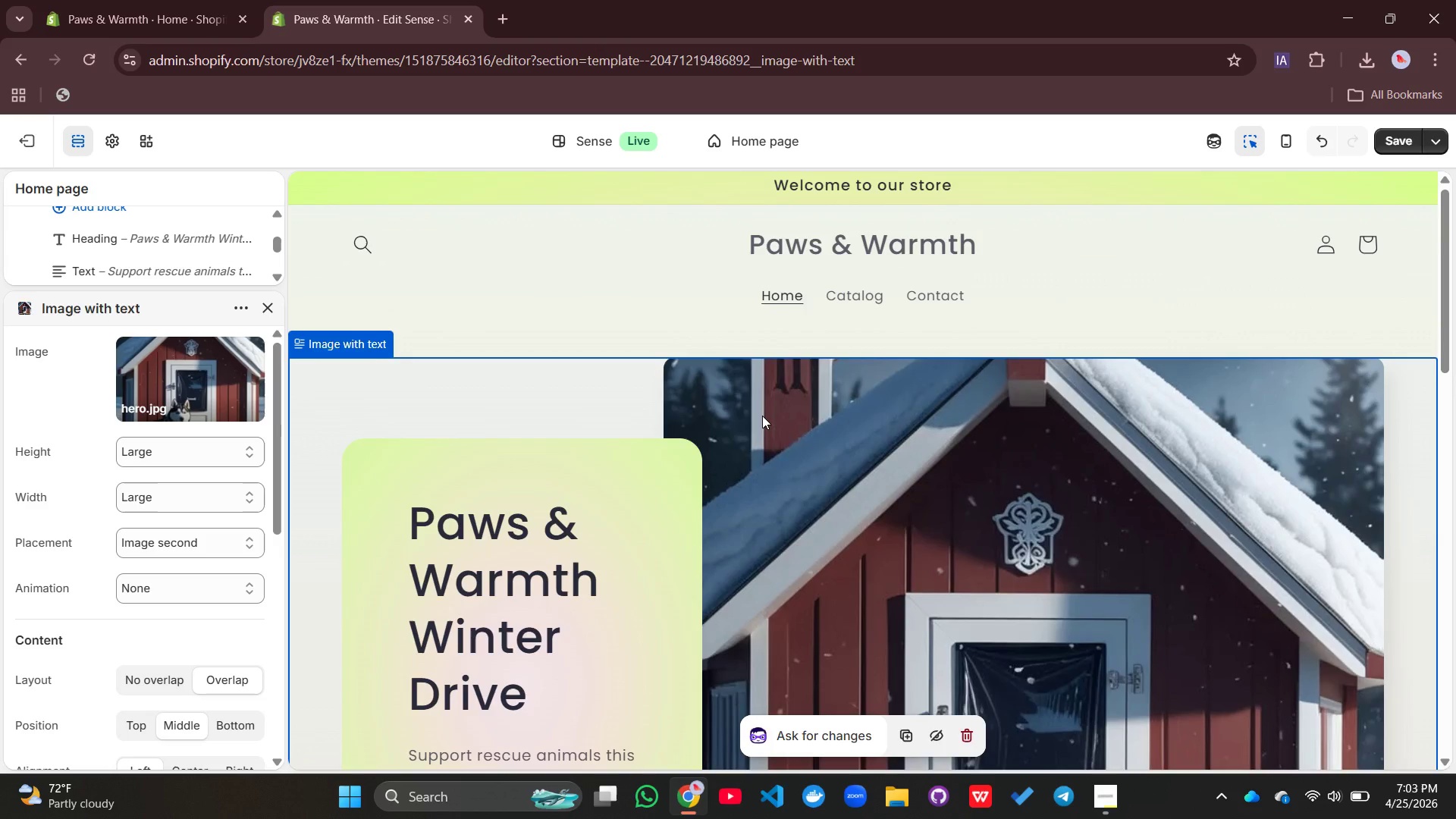 
scroll: coordinate [762, 416], scroll_direction: down, amount: 6.0
 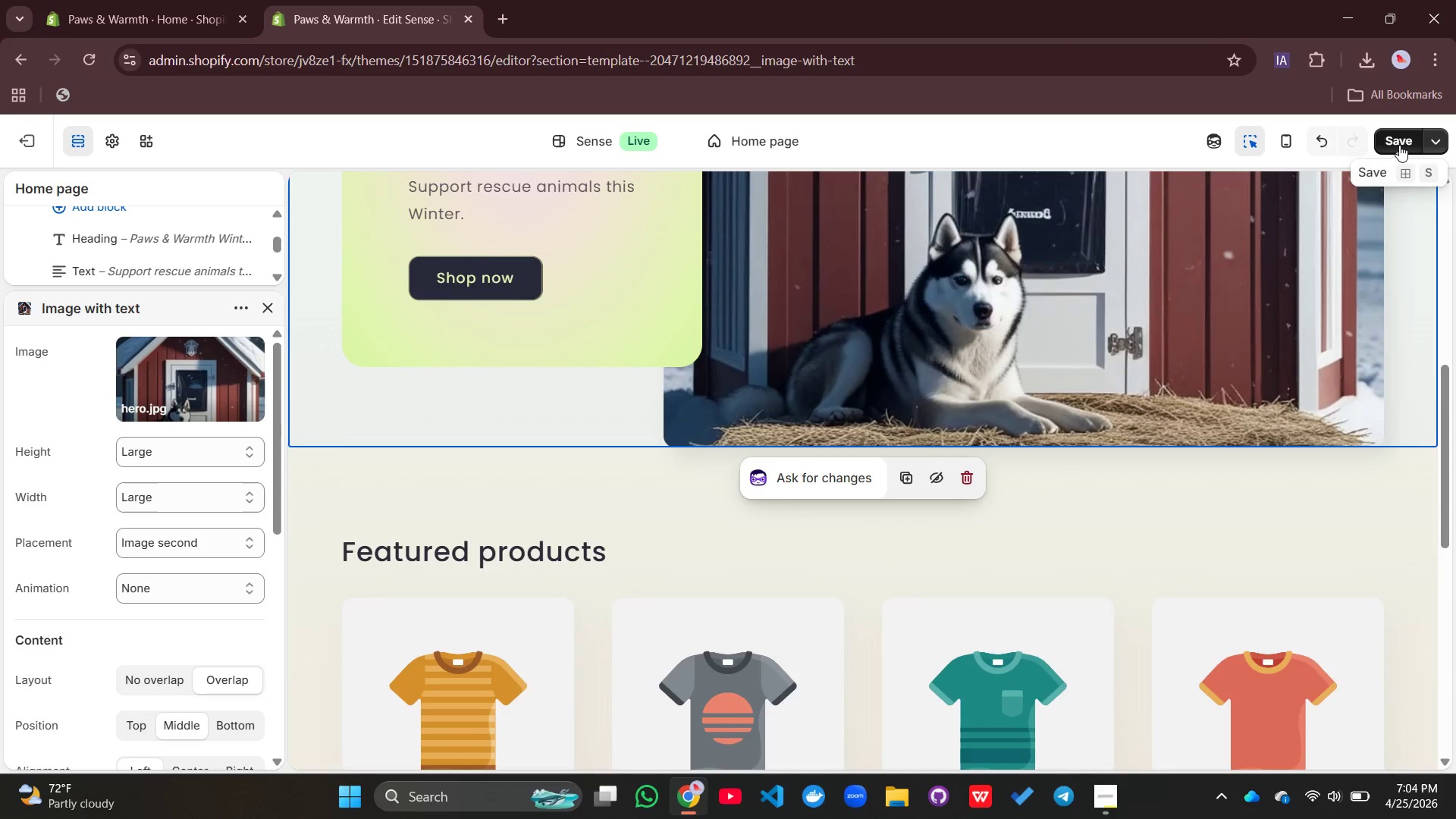 
left_click([1399, 145])
 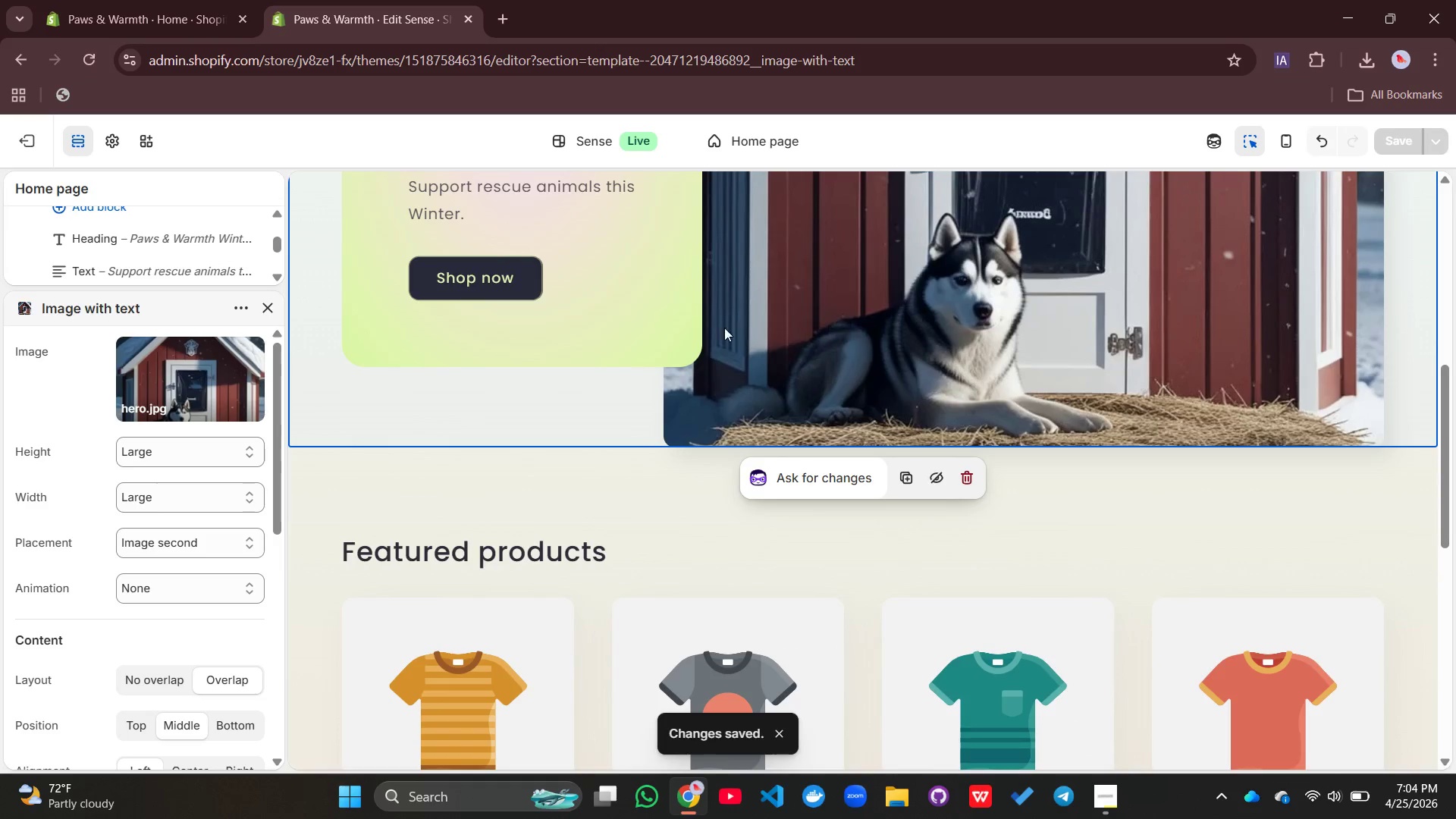 
wait(5.05)
 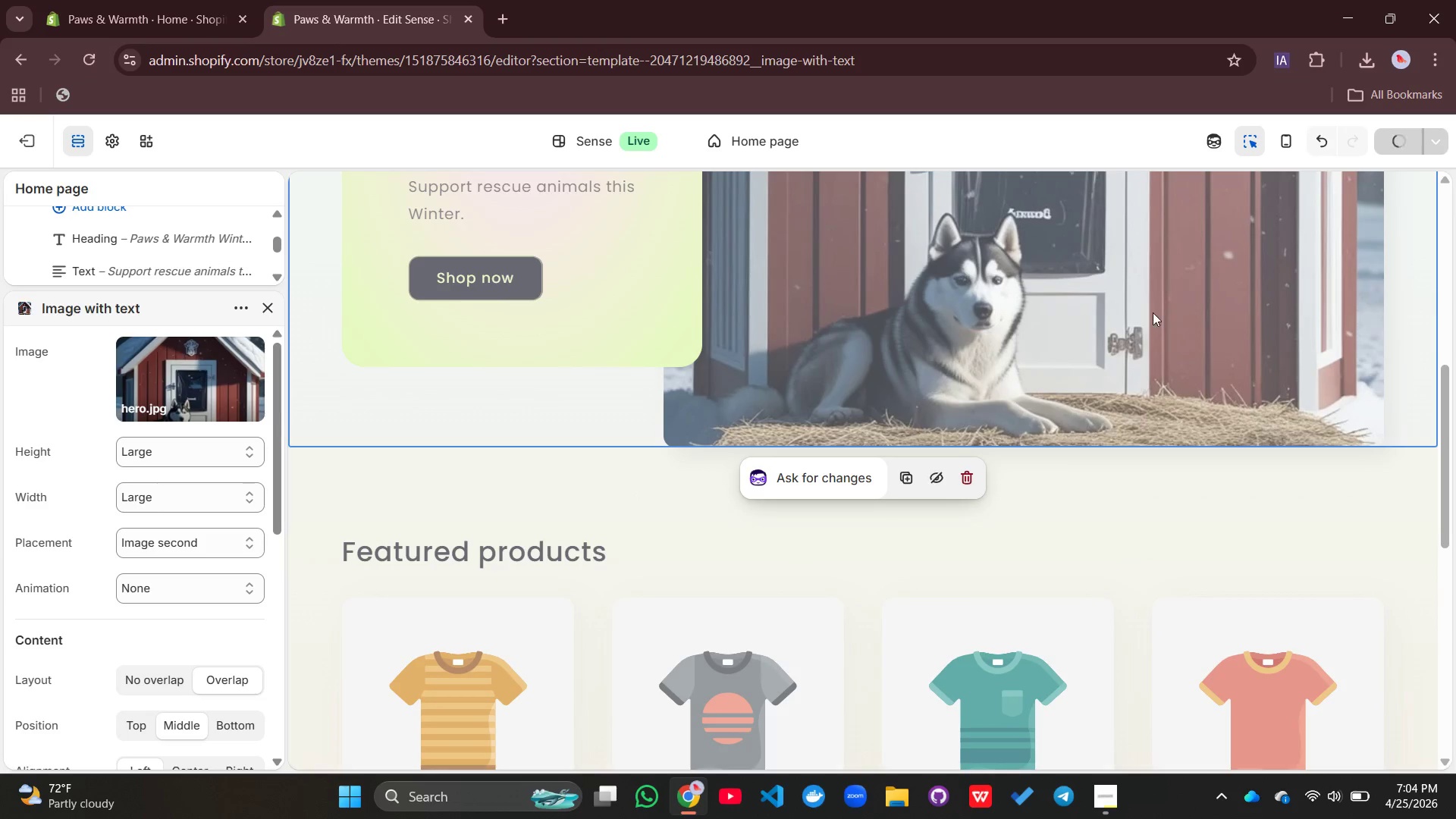 
scroll: coordinate [891, 369], scroll_direction: up, amount: 6.0
 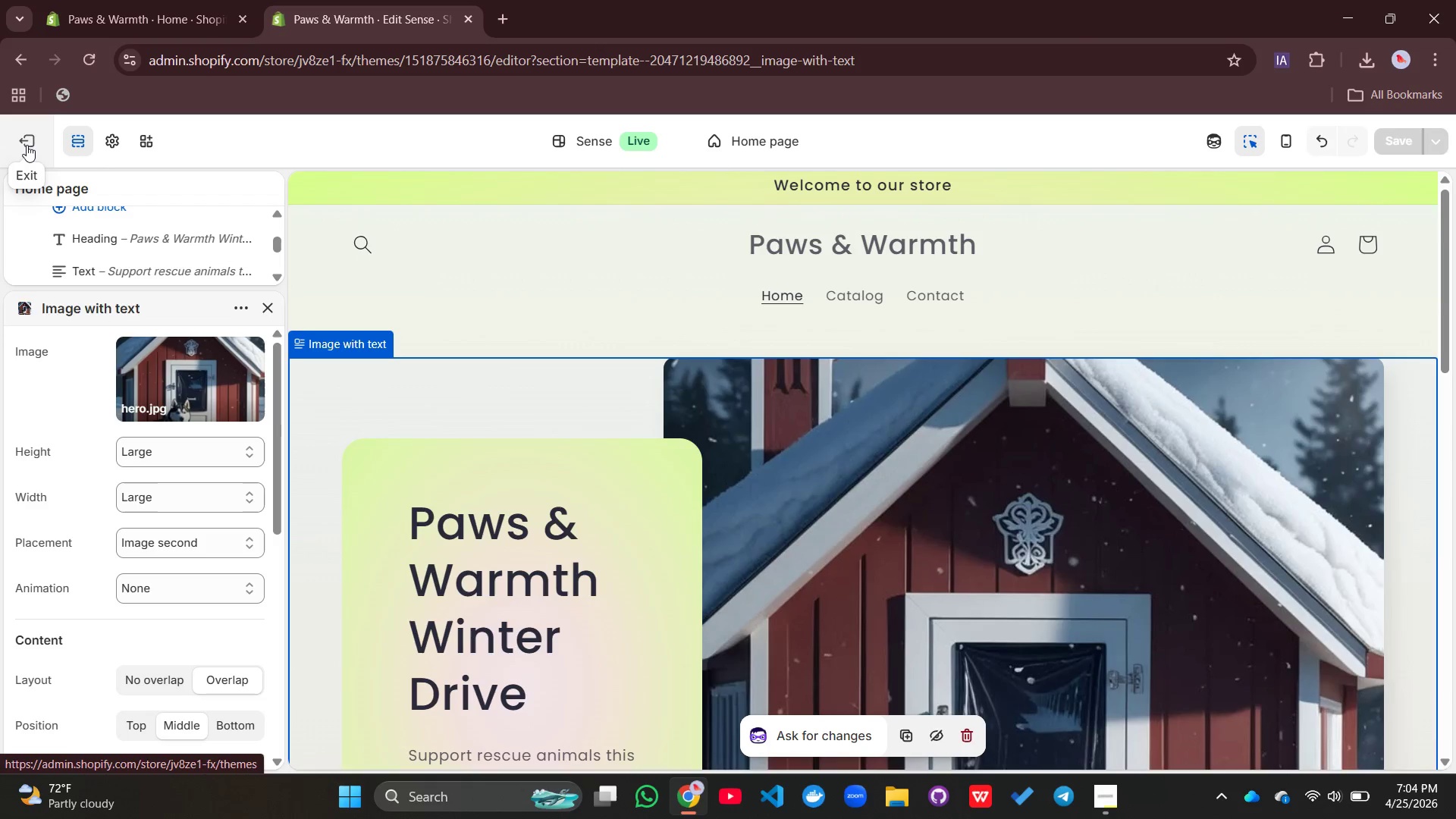 
left_click([39, 140])
 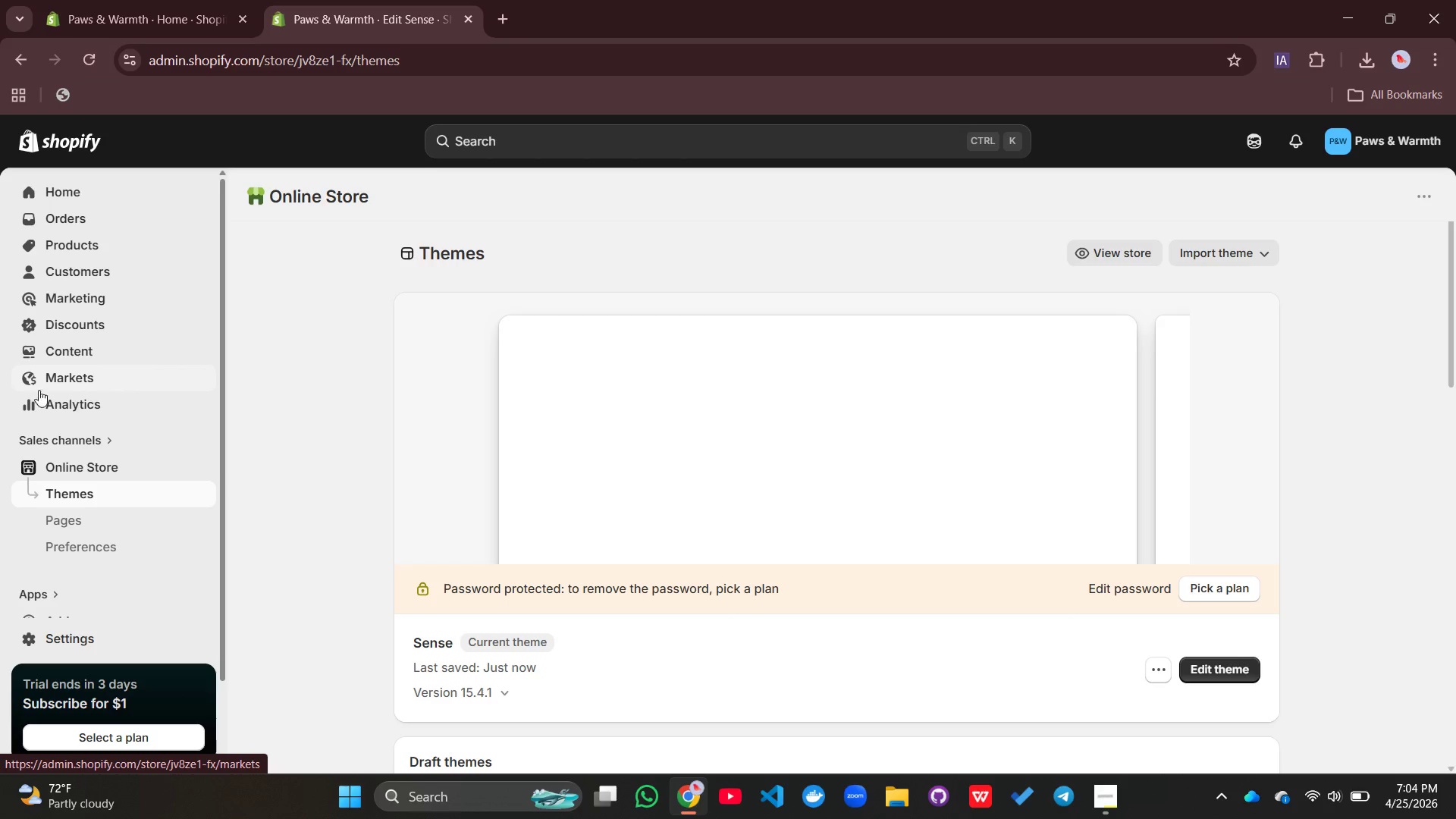 
left_click([90, 247])
 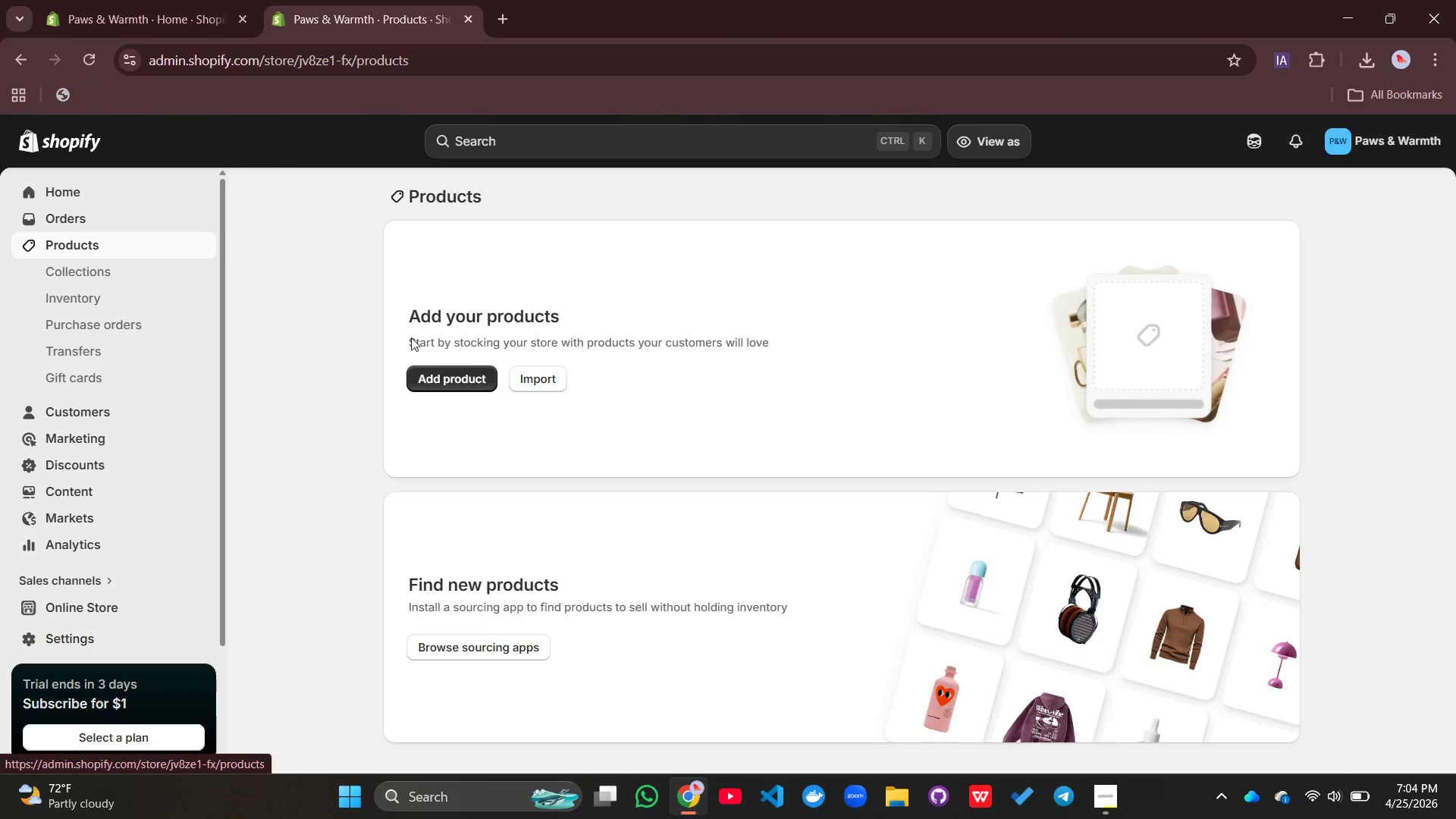 
left_click([453, 381])
 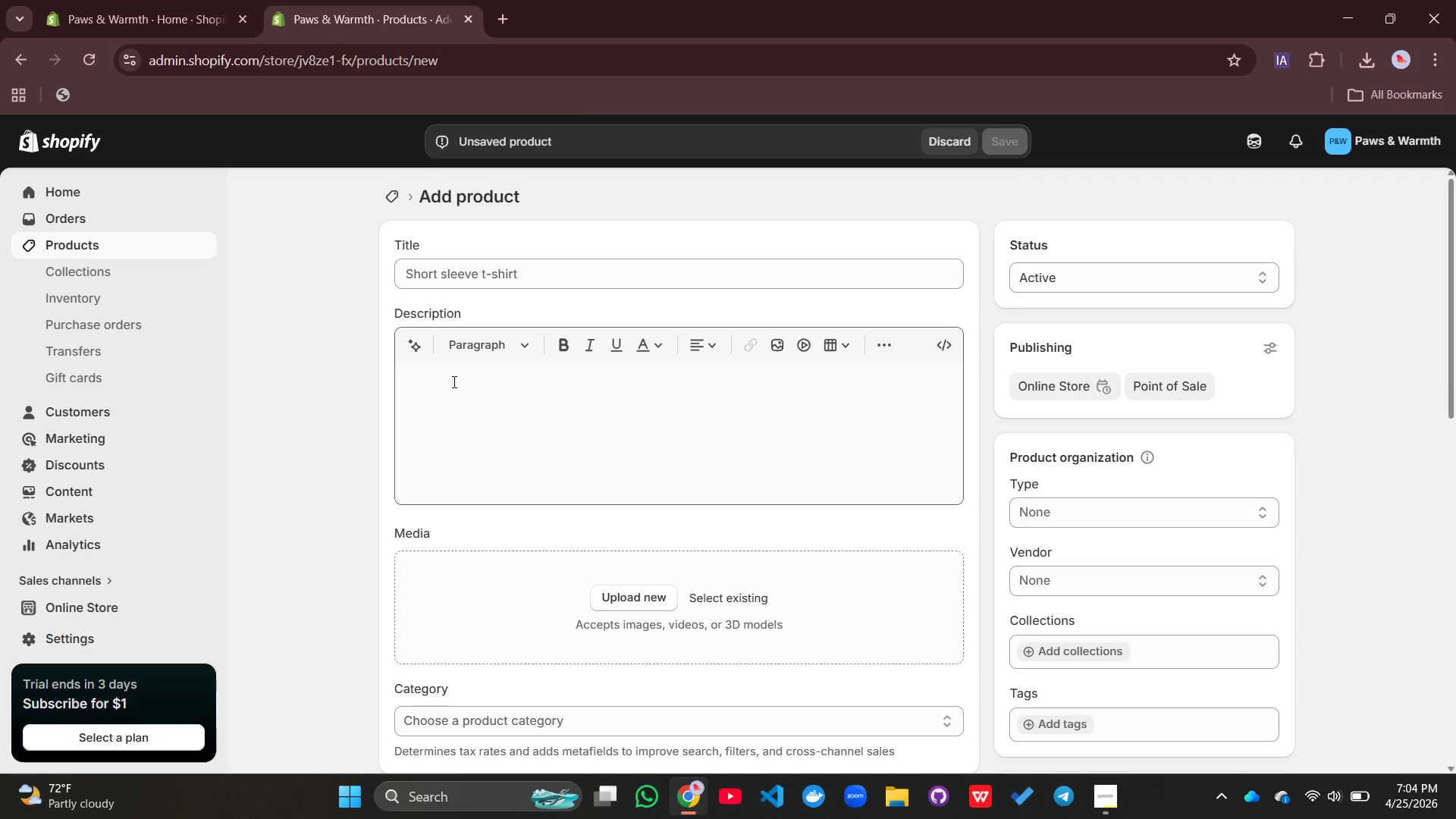 
wait(5.22)
 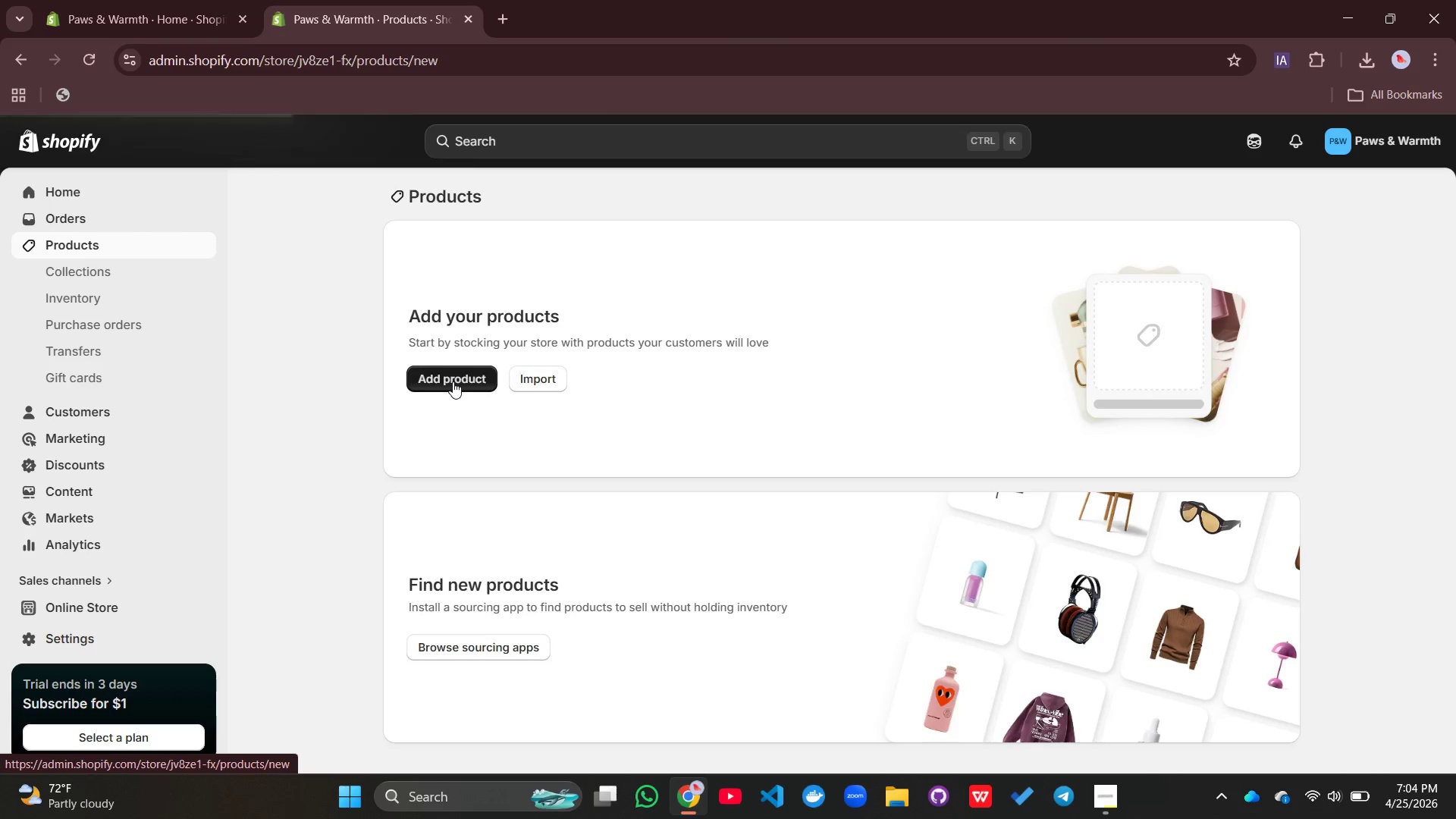 
left_click([497, 274])
 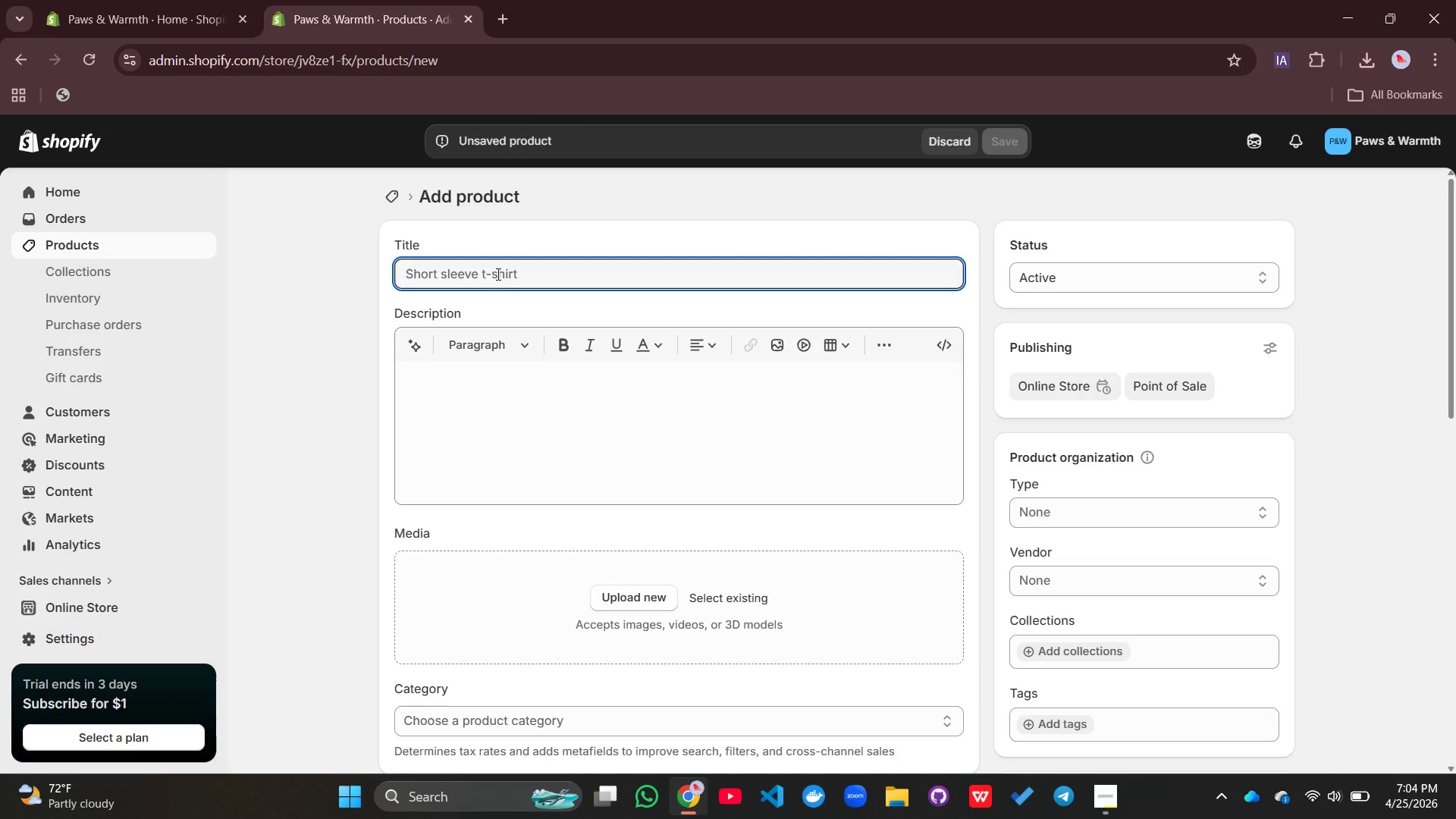 
type(Rescue Hero Hoodie)
 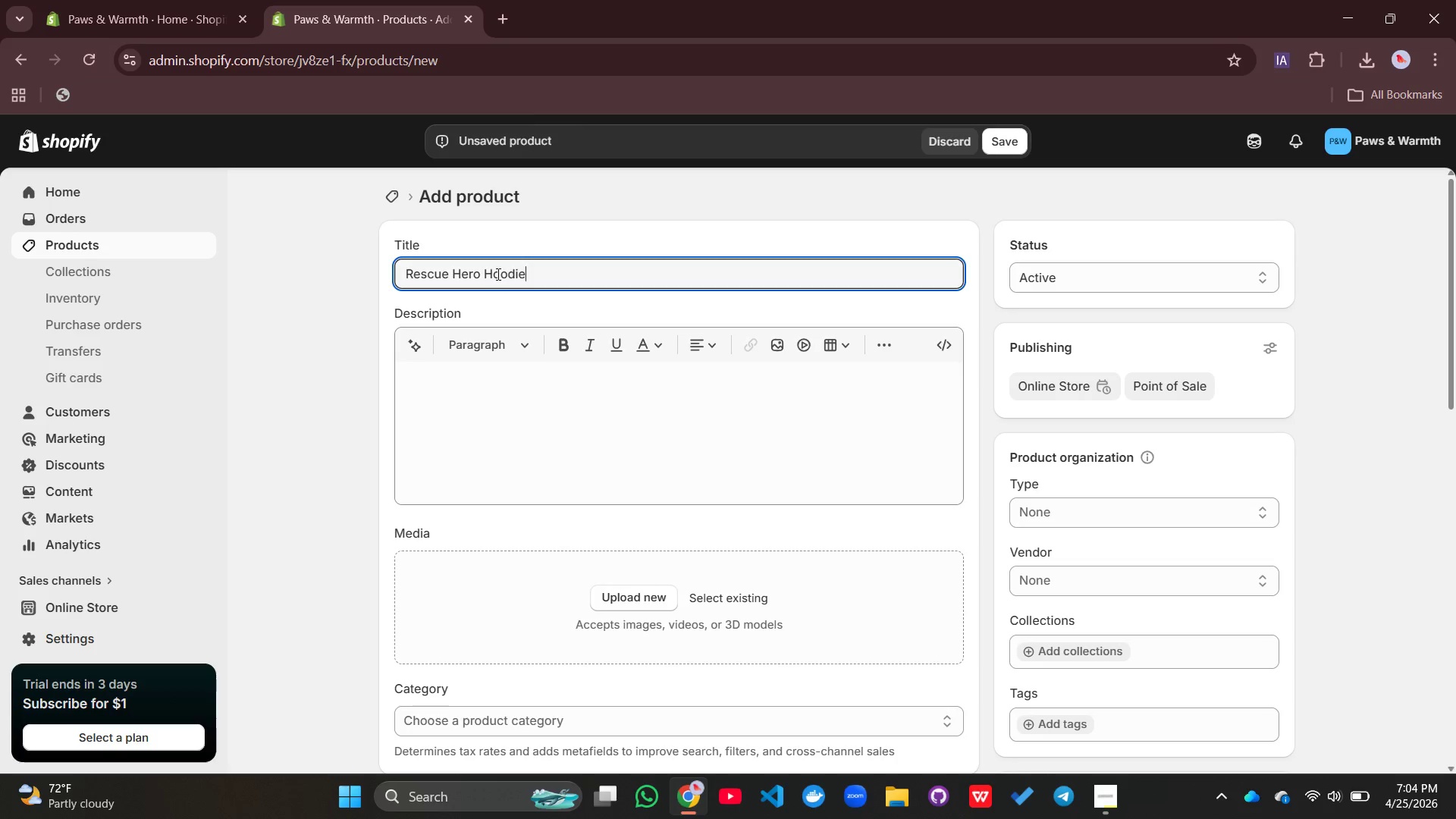 
left_click([462, 422])
 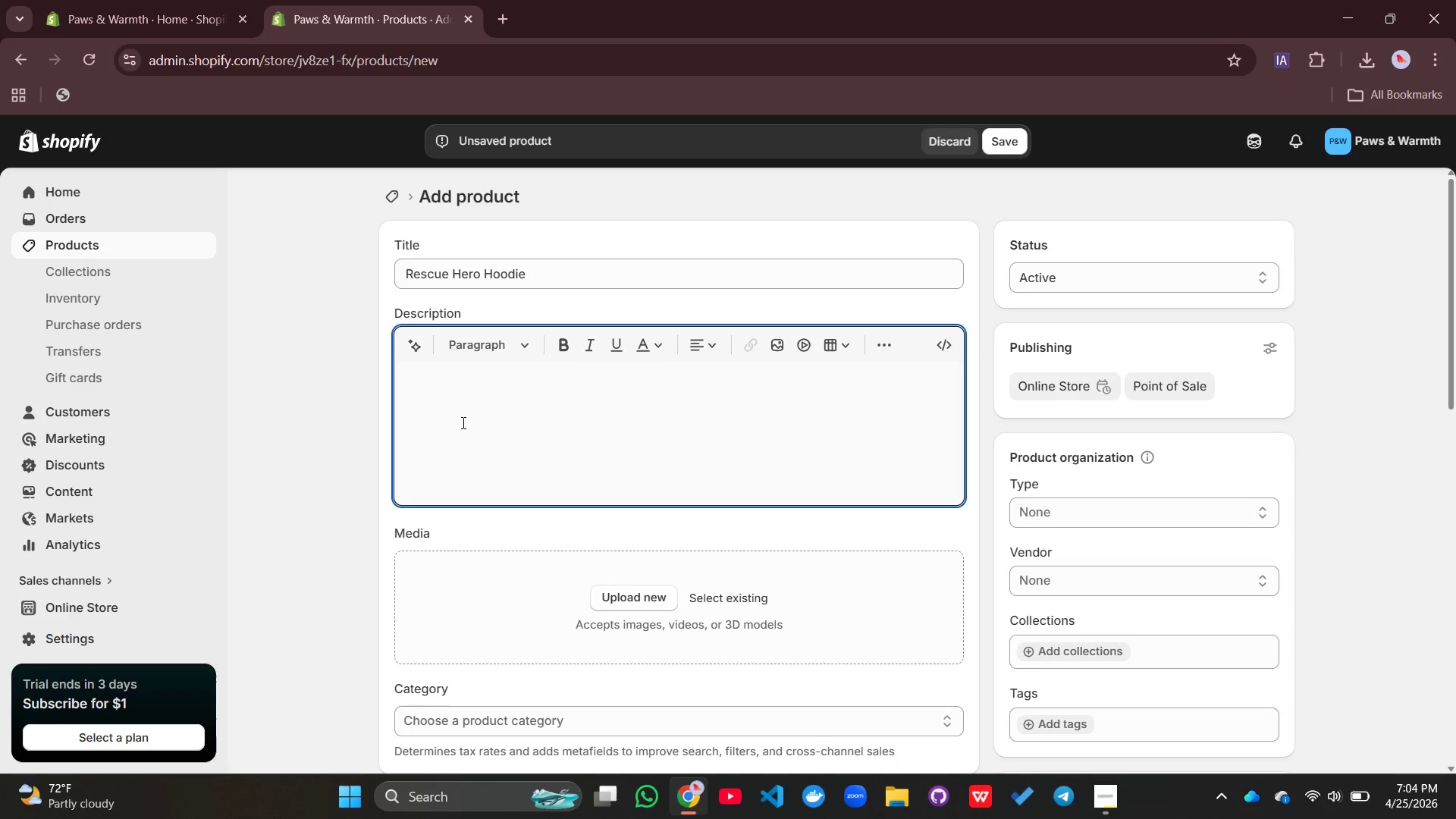 
type(Sat)
key(Backspace)
key(Backspace)
type(tay warm while making a real difference. The Rescue Hero Hoodie is de)
key(Backspace)
key(Backspace)
key(Backspace)
type(DE)
key(Backspace)
key(Backspace)
type(designed for comfort and put)
key(Backspace)
type(rpose, helo)
key(Backspace)
type(ping raise critical funds f)
 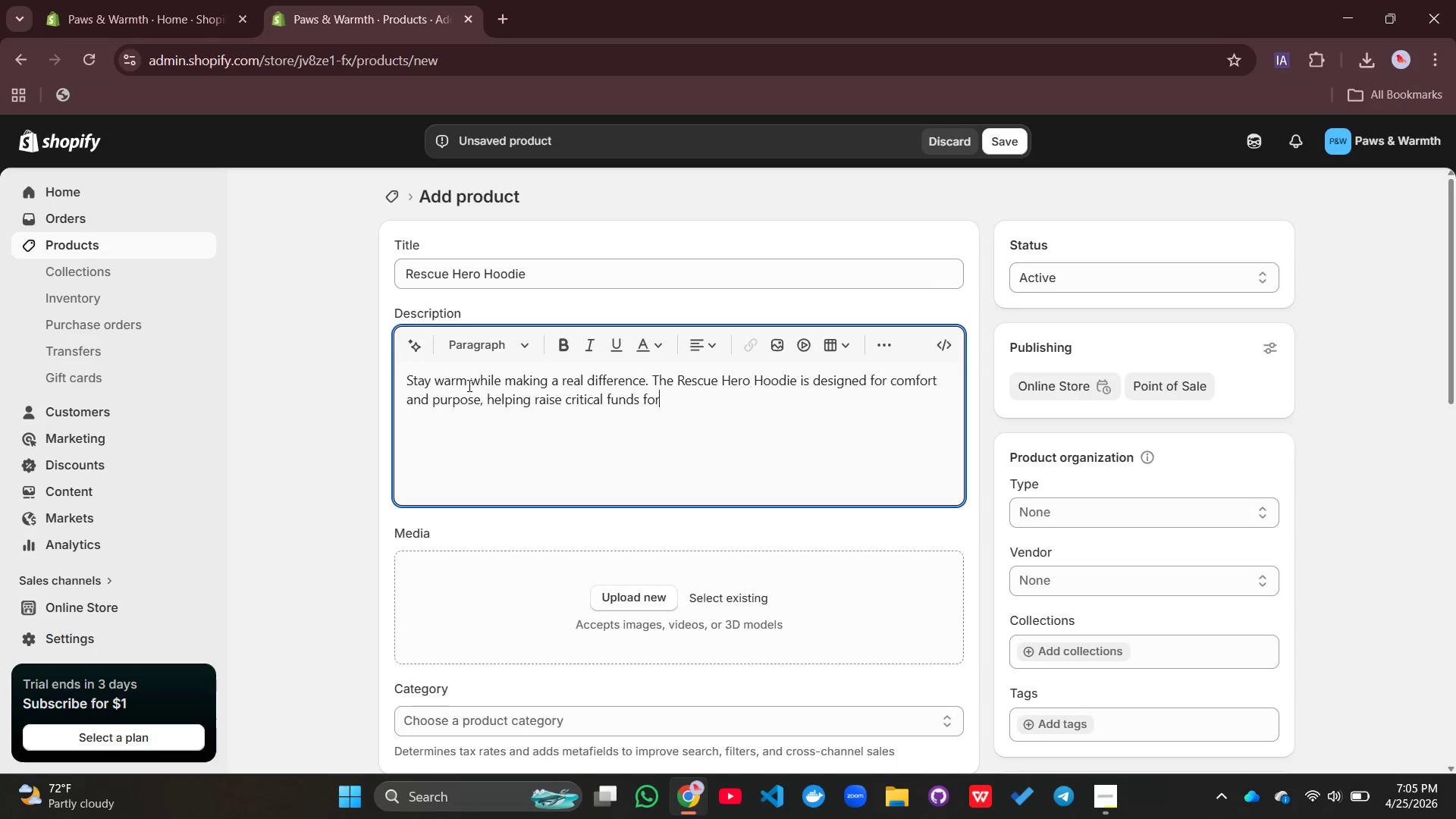 
 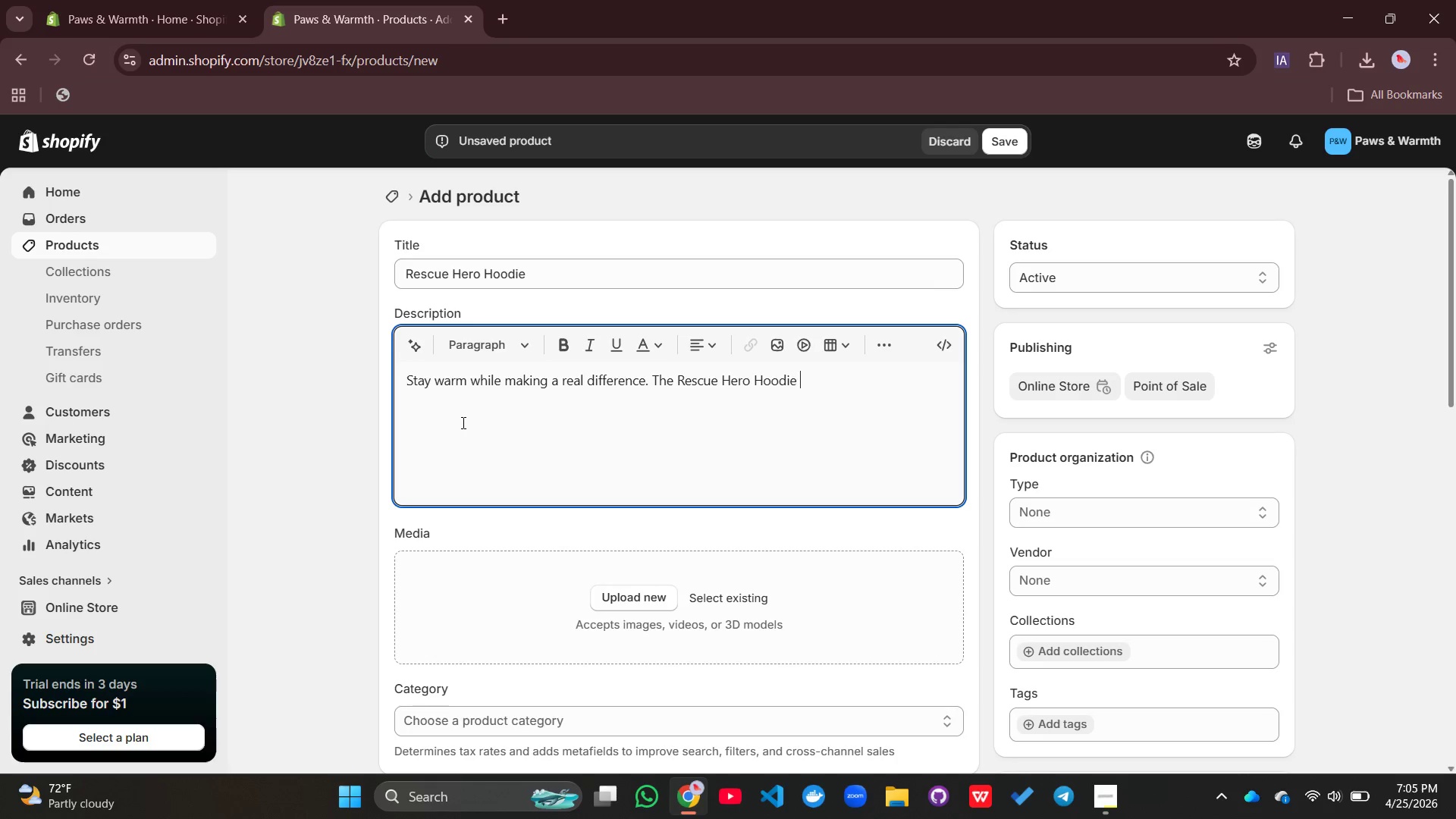 
hold_key(key=Z, duration=0.53)
 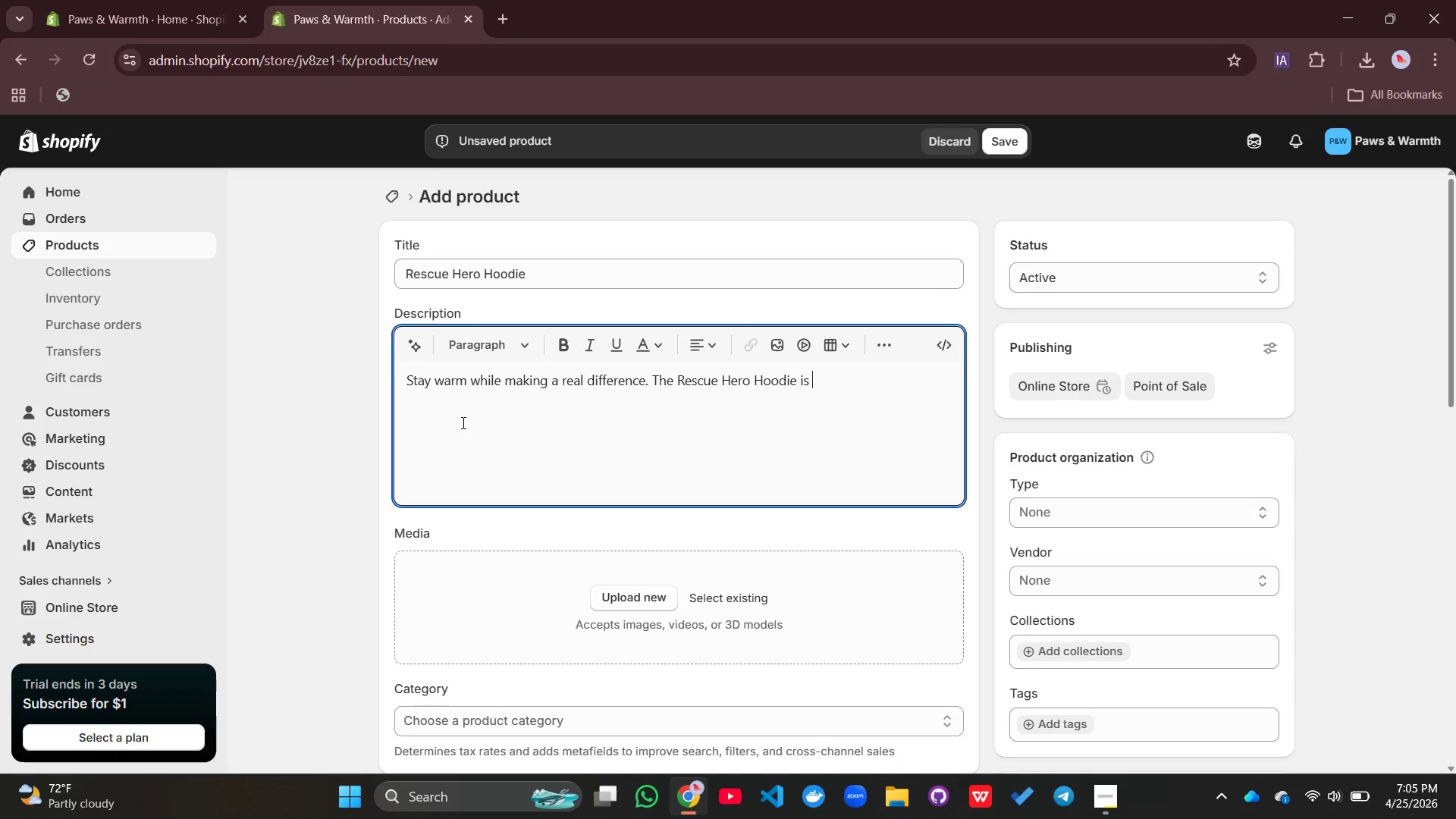 
type(or animal shelters durog)
key(Backspace)
key(Backspace)
 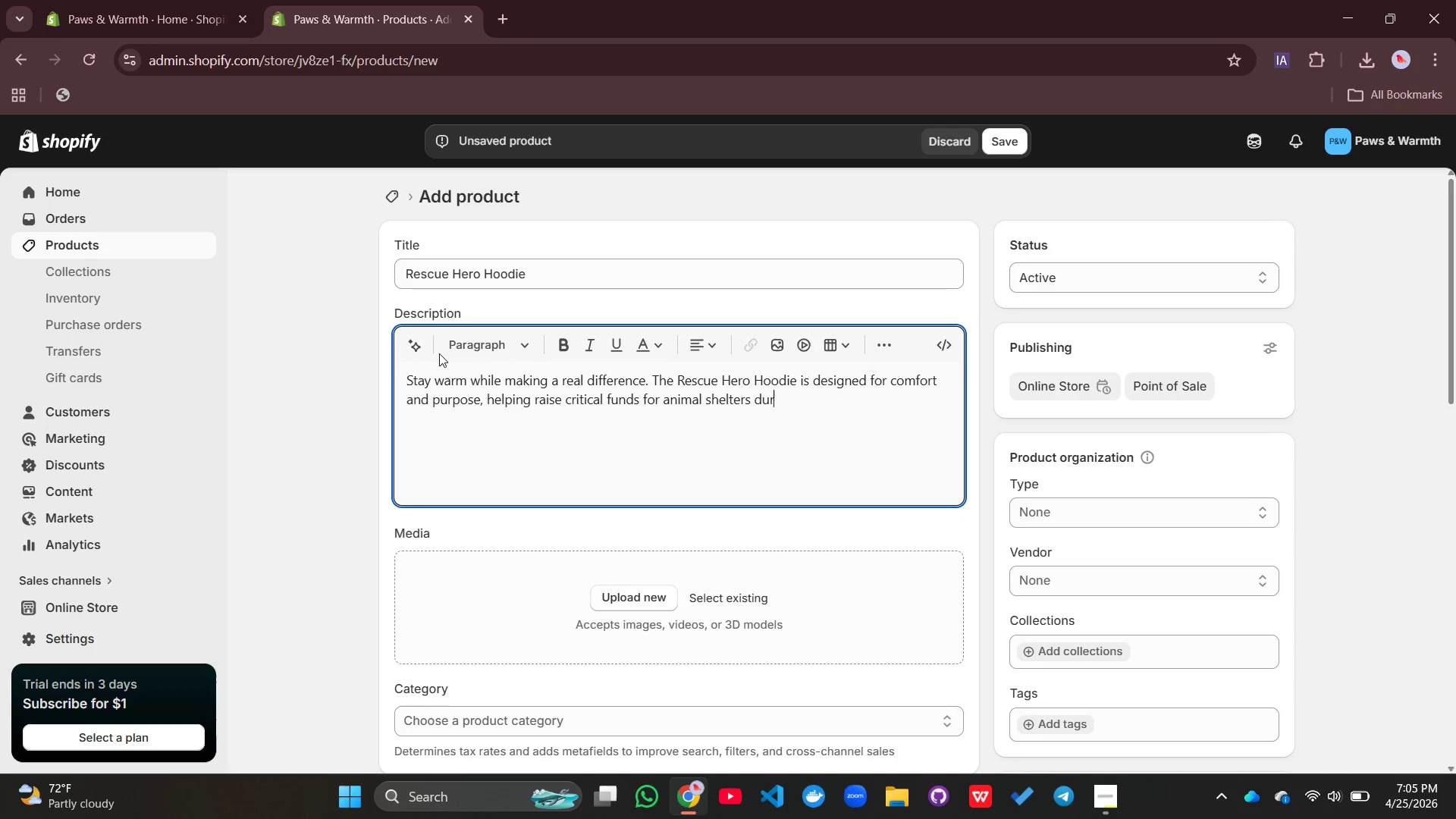 
type(ing the harsh winter months. Every purchase contributes directtl===)
key(Backspace)
key(Backspace)
key(Backspace)
key(Backspace)
key(Backspace)
type(ly to providing heaing)
key(Backspace)
key(Backspace)
key(Backspace)
type(ting systems and insu;)
key(Backspace)
type(lated shelter spaces.)
 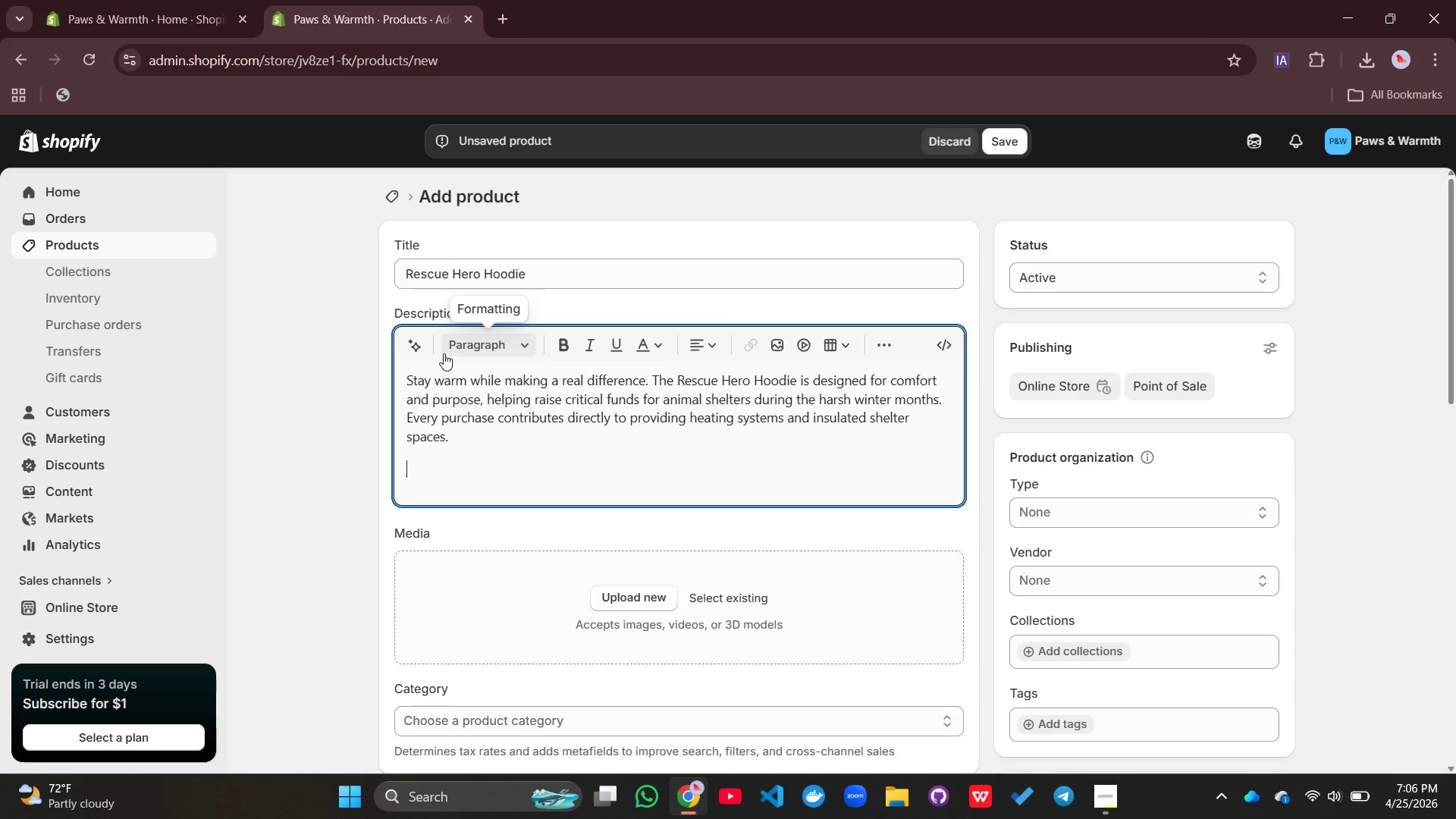 
 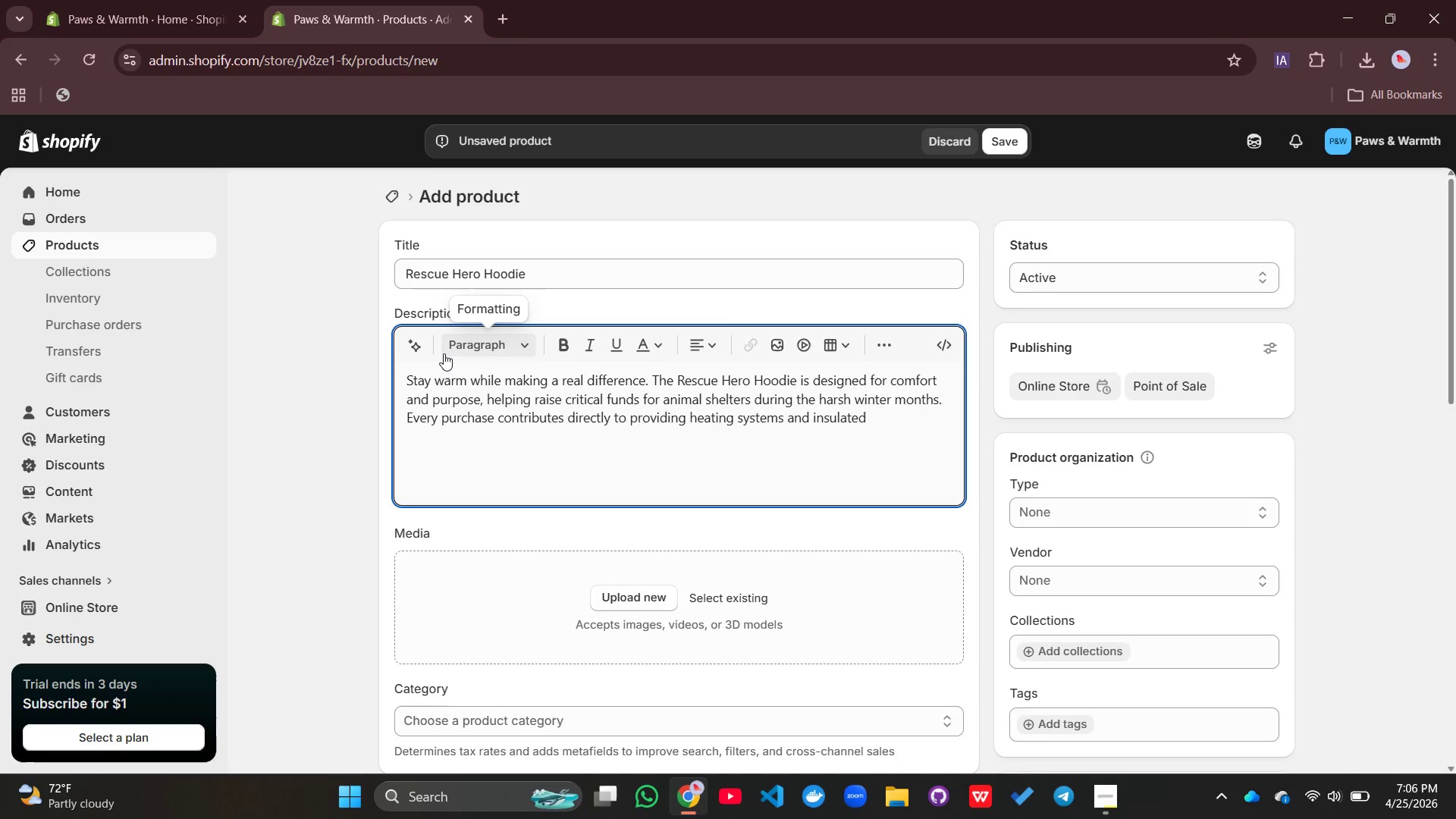 
key(Enter)
 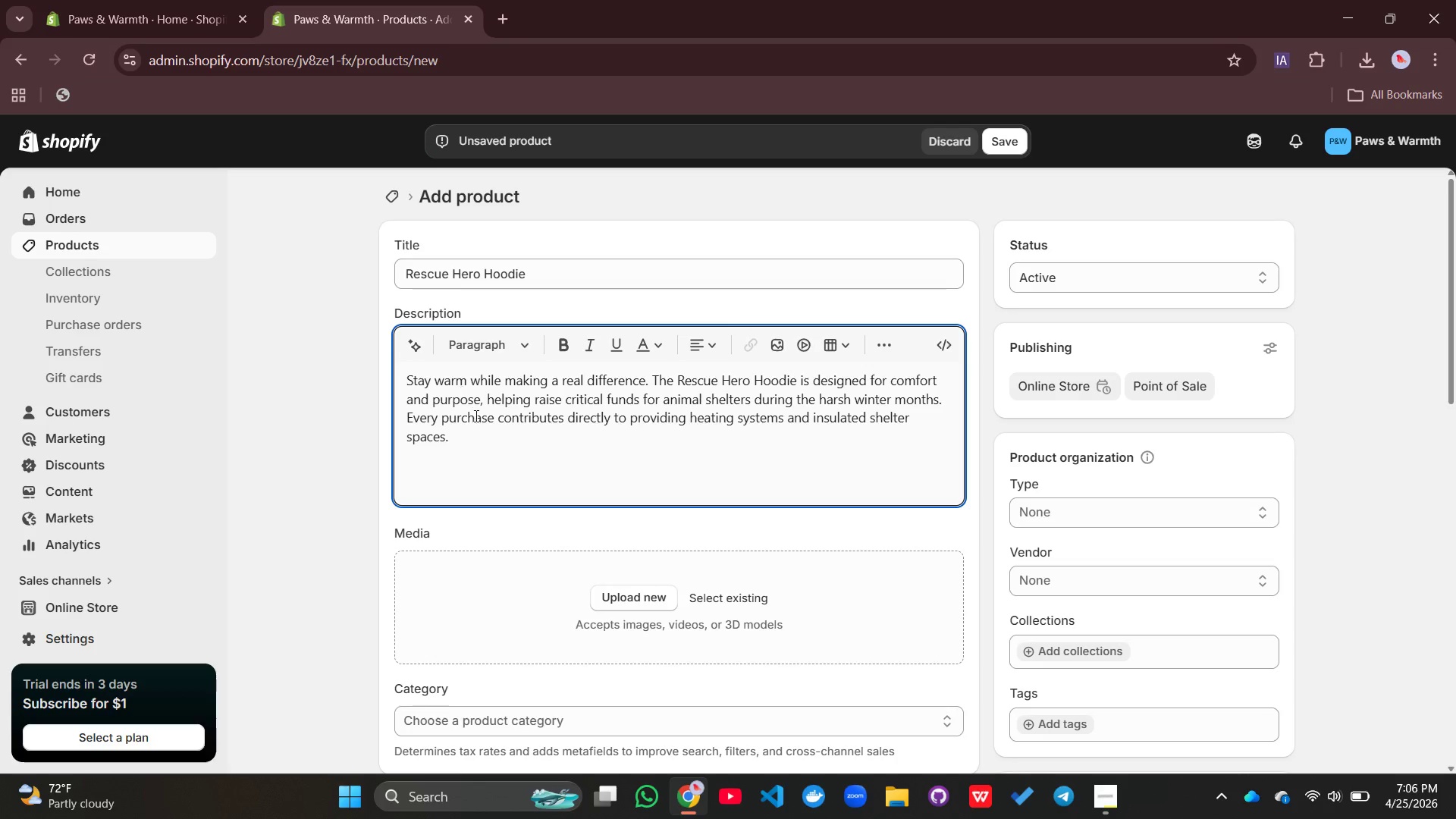 
type(BY =)
key(Backspace)
key(Backspace)
key(Backspace)
type(y wearing this hoodie, you become part of a compassionate mission. your support ensures rescued animals are protrcted)
key(Backspace)
key(Backspace)
key(Backspace)
key(Backspace)
key(Backspace)
type(ected)
 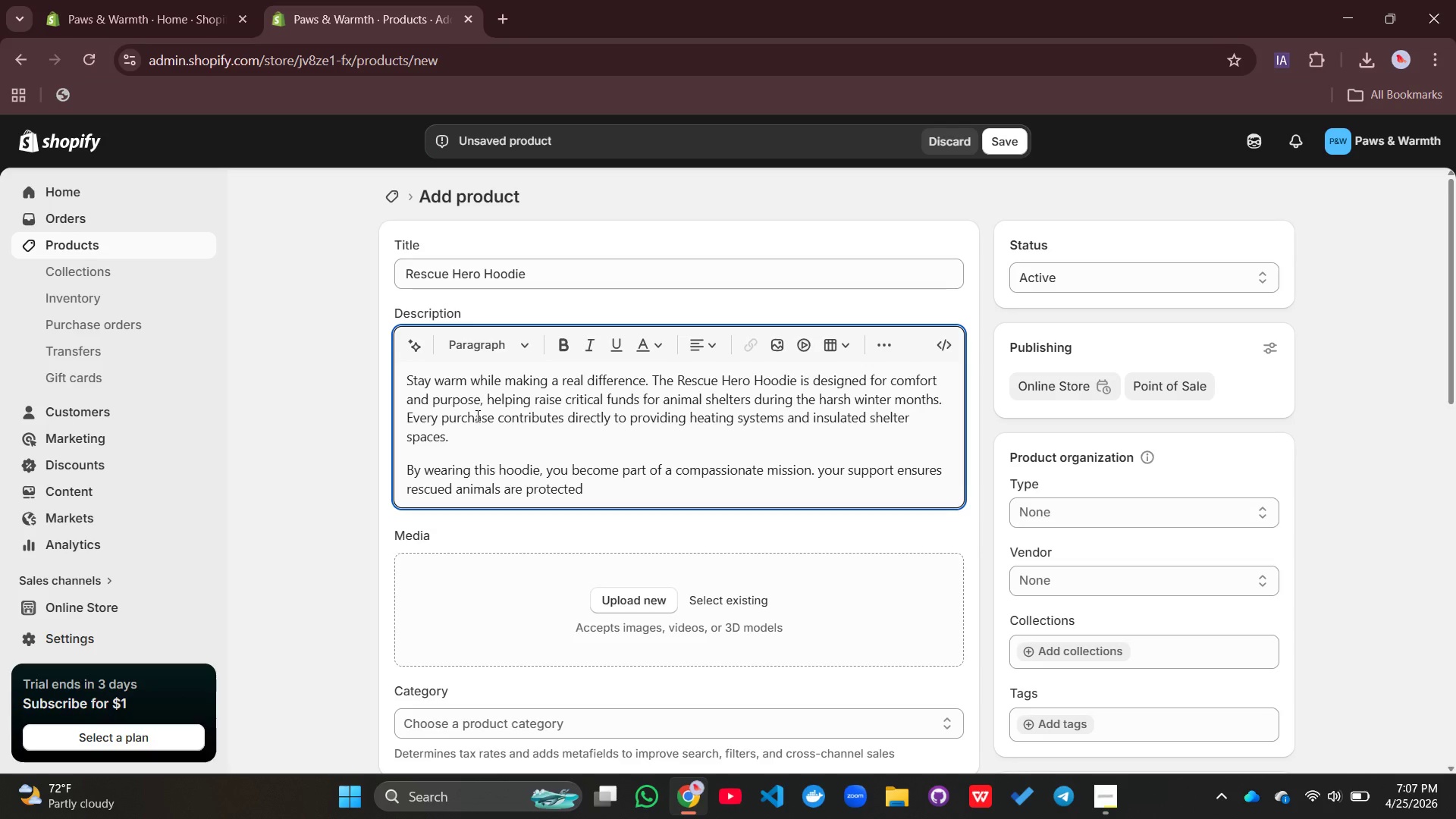 
type( from extreme cold and given a safe enviroment to recover and thi)
key(Backspace)
type(rive.)
 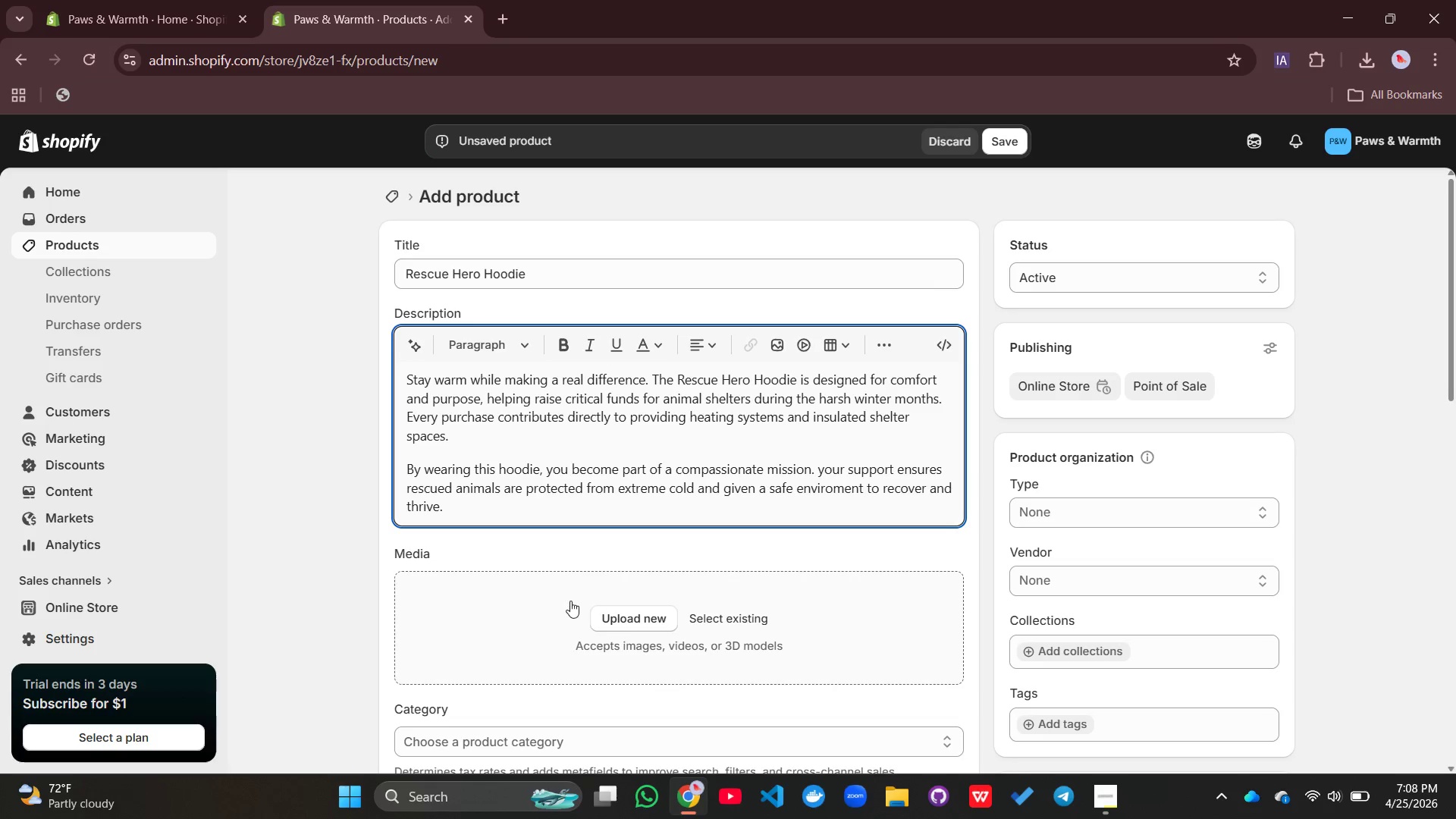 
left_click([632, 620])
 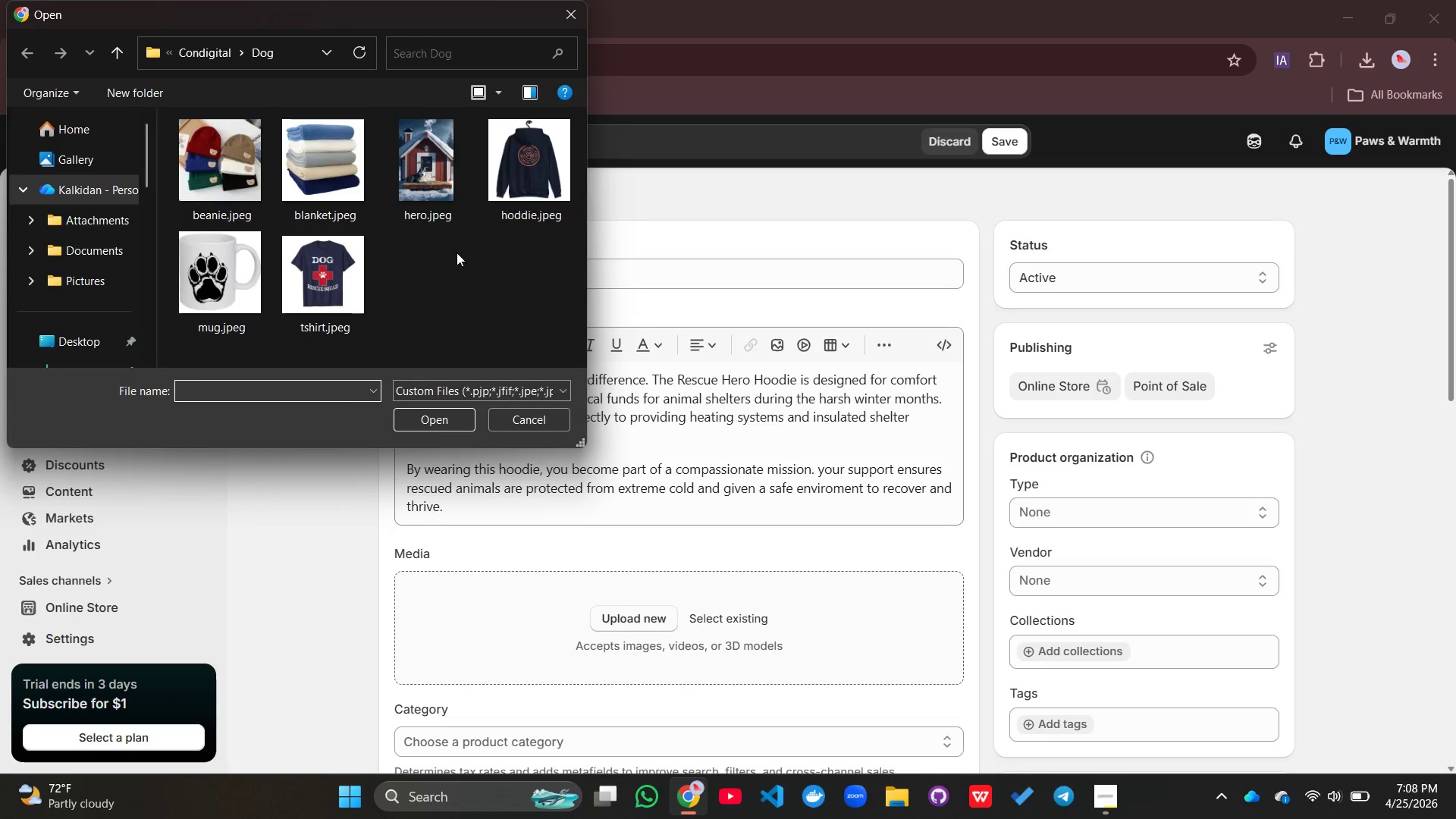 
left_click([519, 154])
 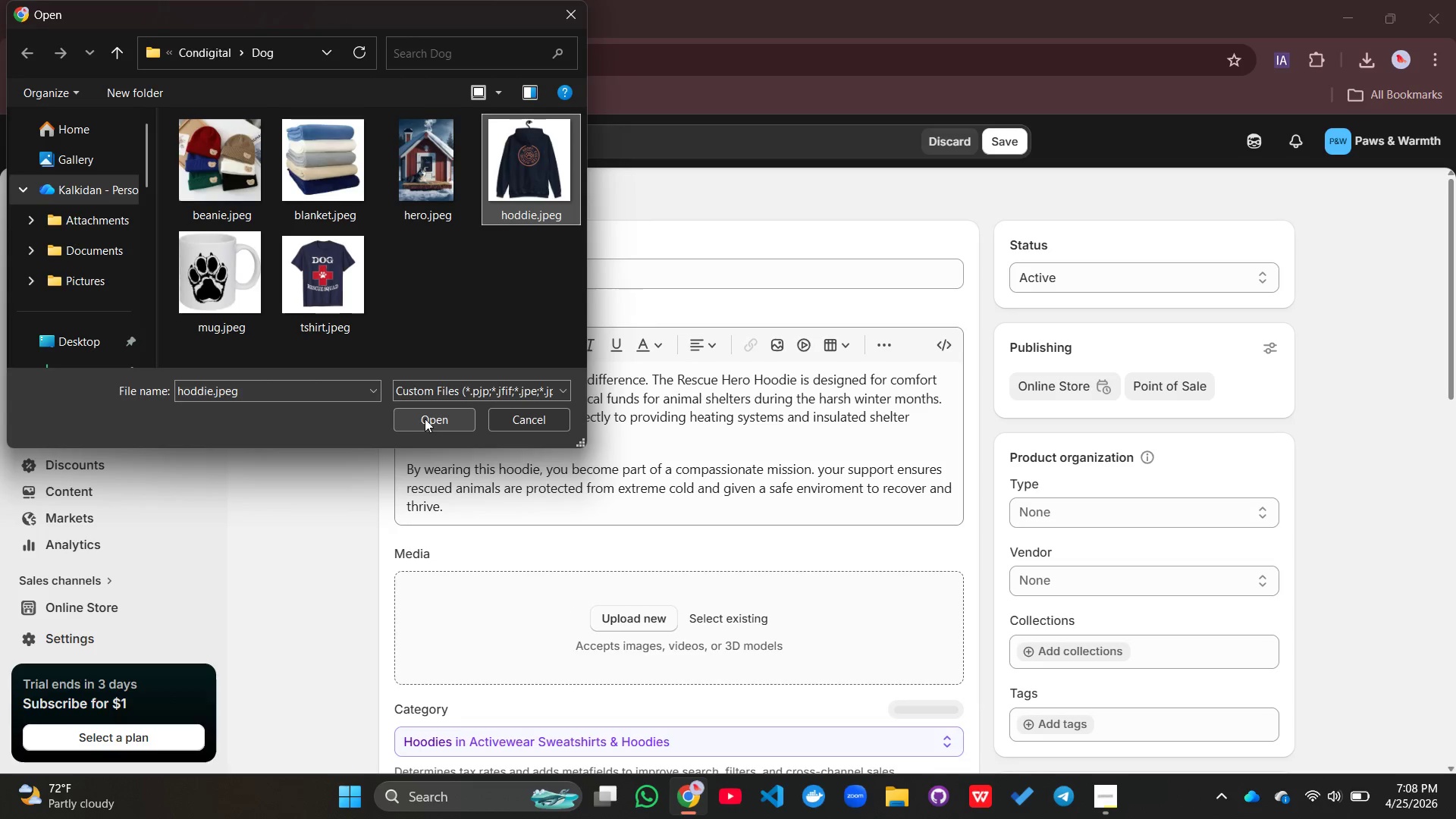 
left_click([425, 418])
 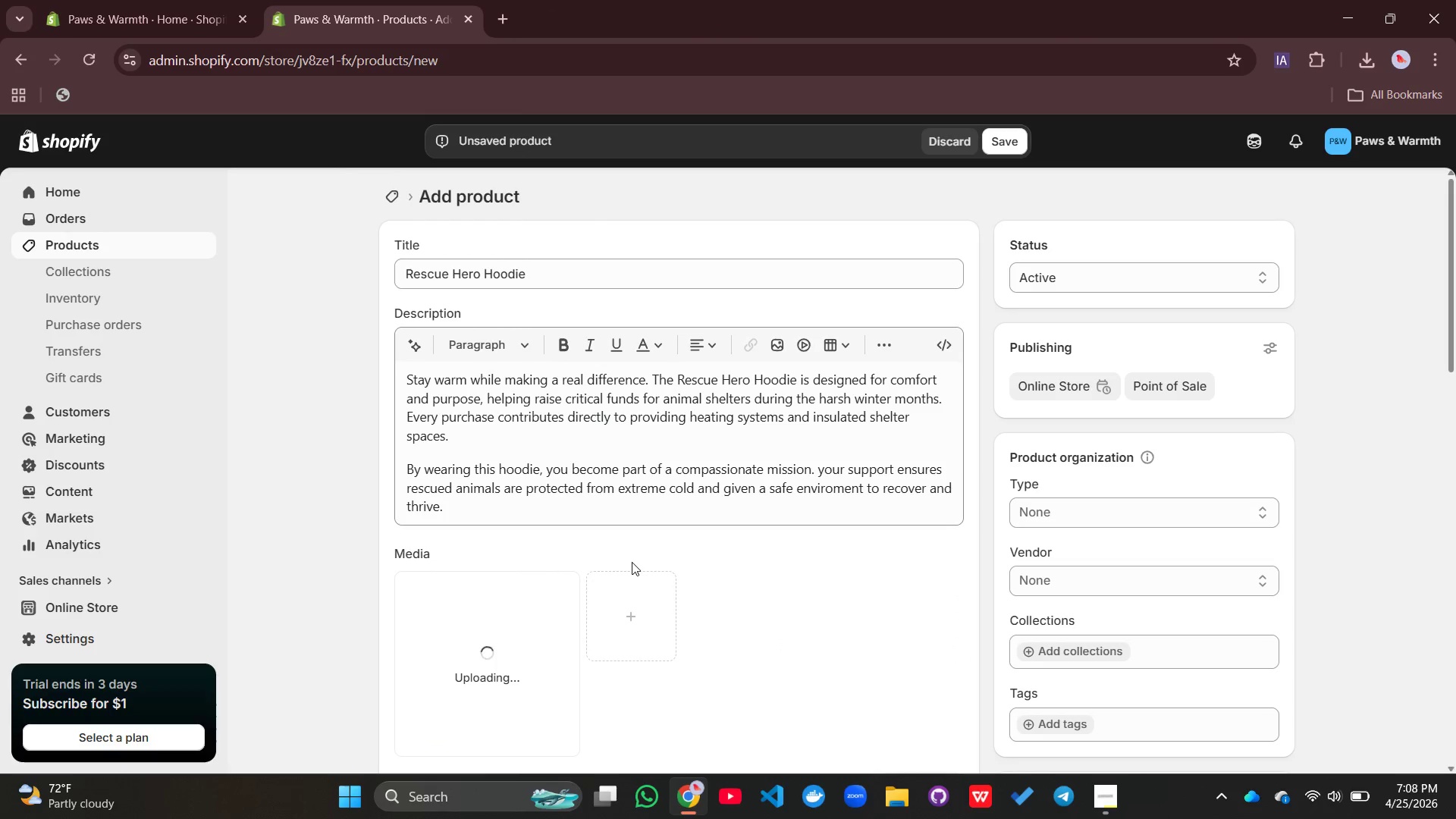 
scroll: coordinate [632, 562], scroll_direction: down, amount: 5.0
 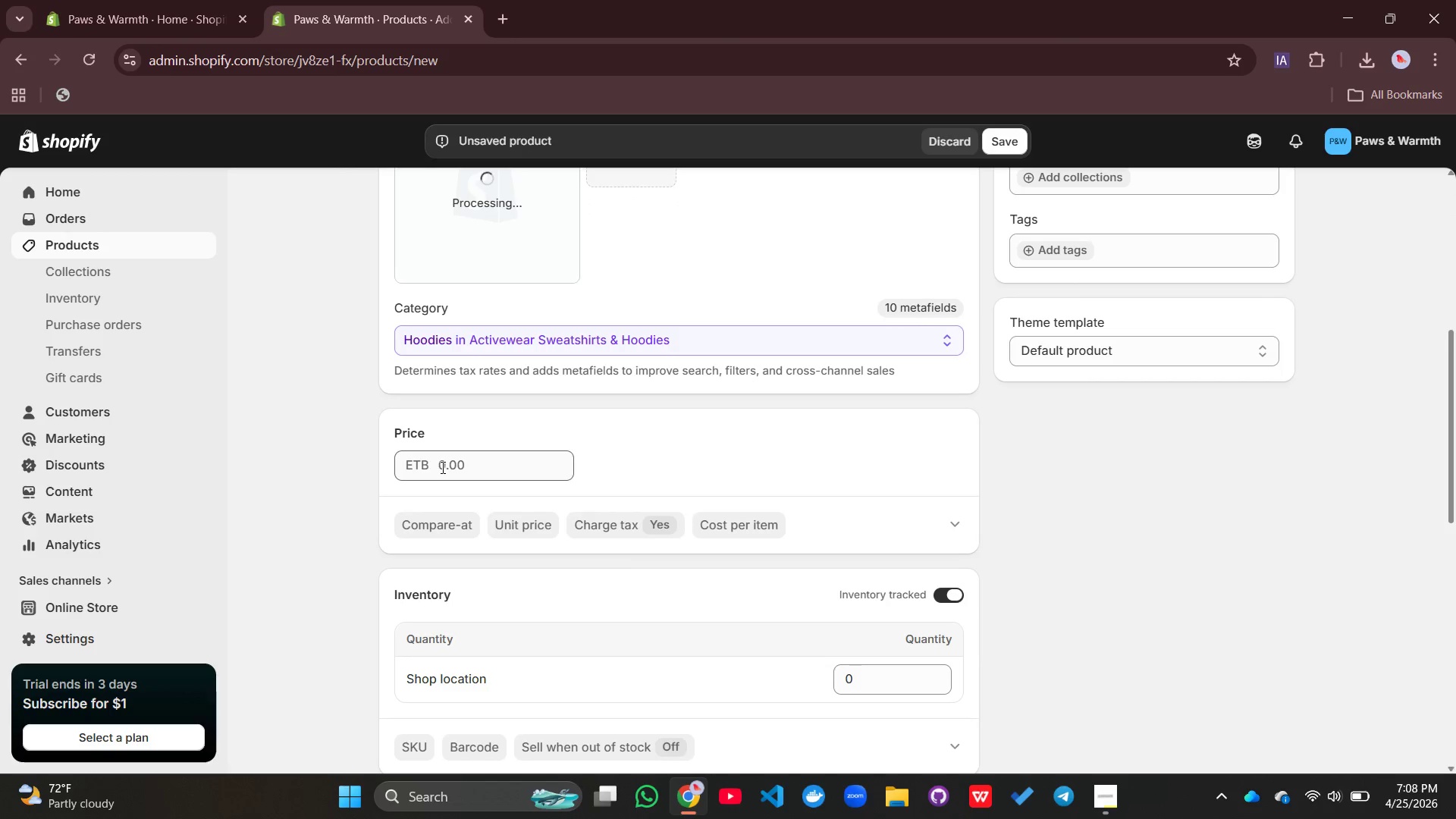 
left_click([441, 467])
 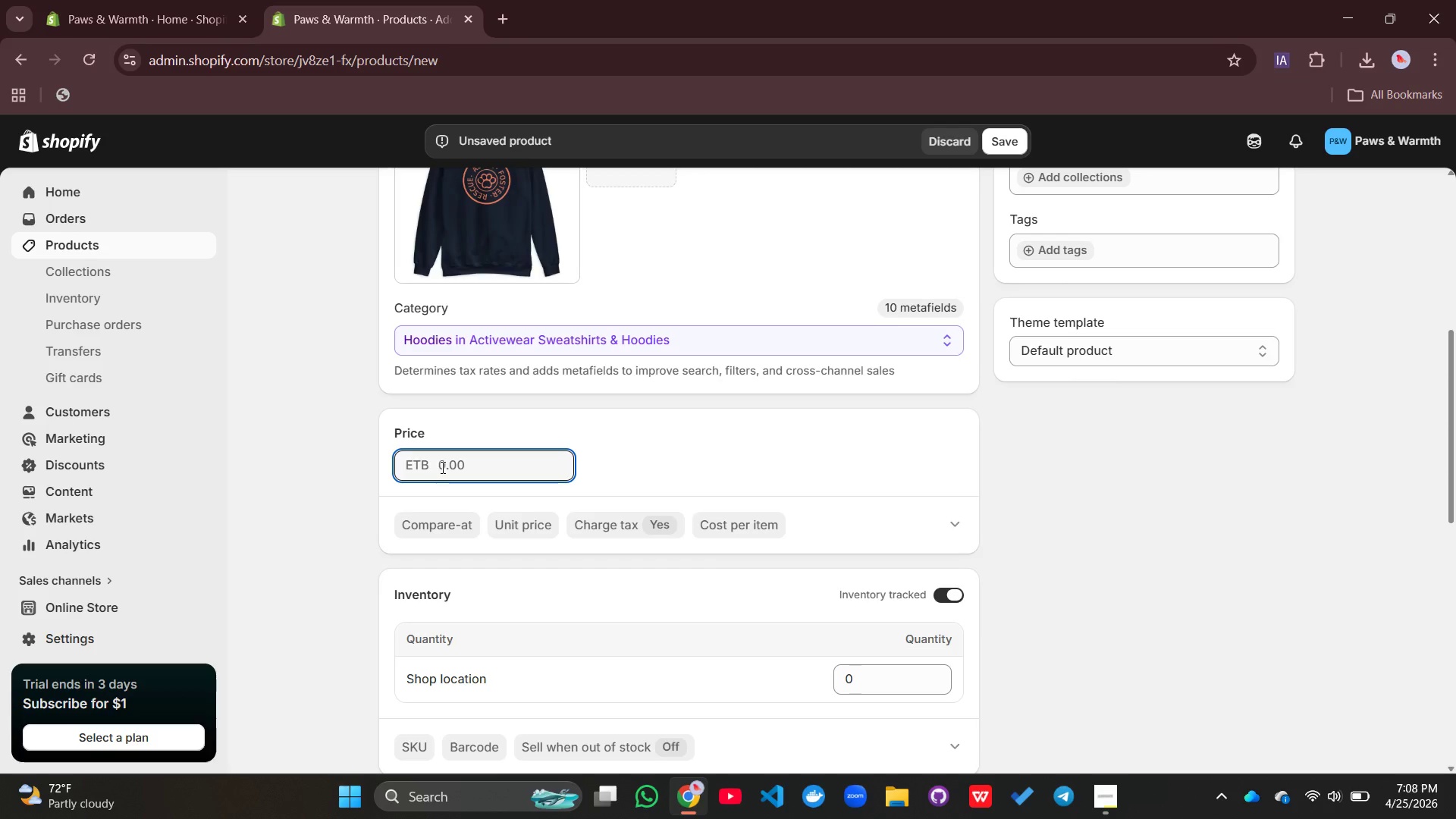 
scroll: coordinate [497, 485], scroll_direction: down, amount: 6.0
 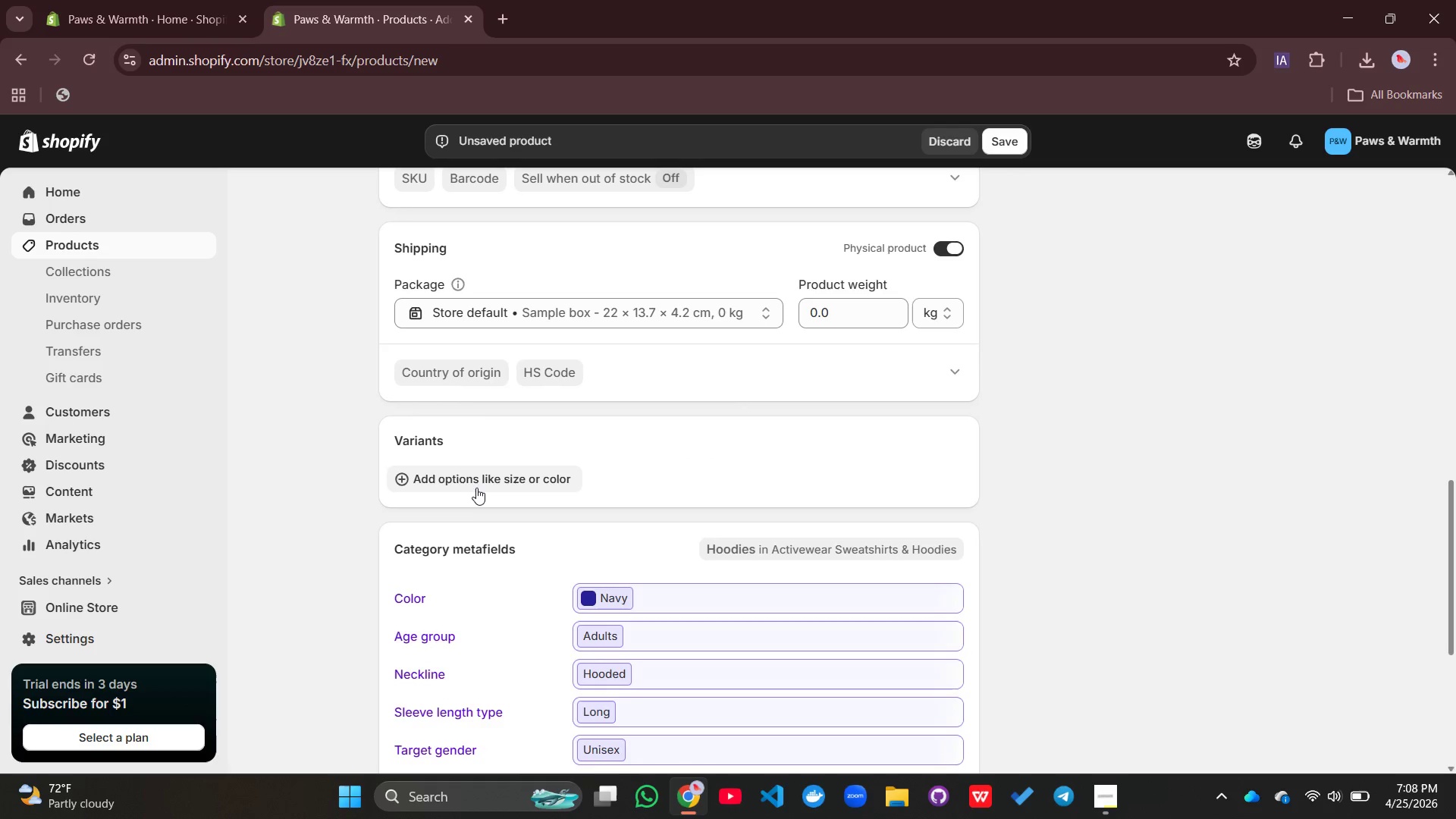 
left_click([475, 487])
 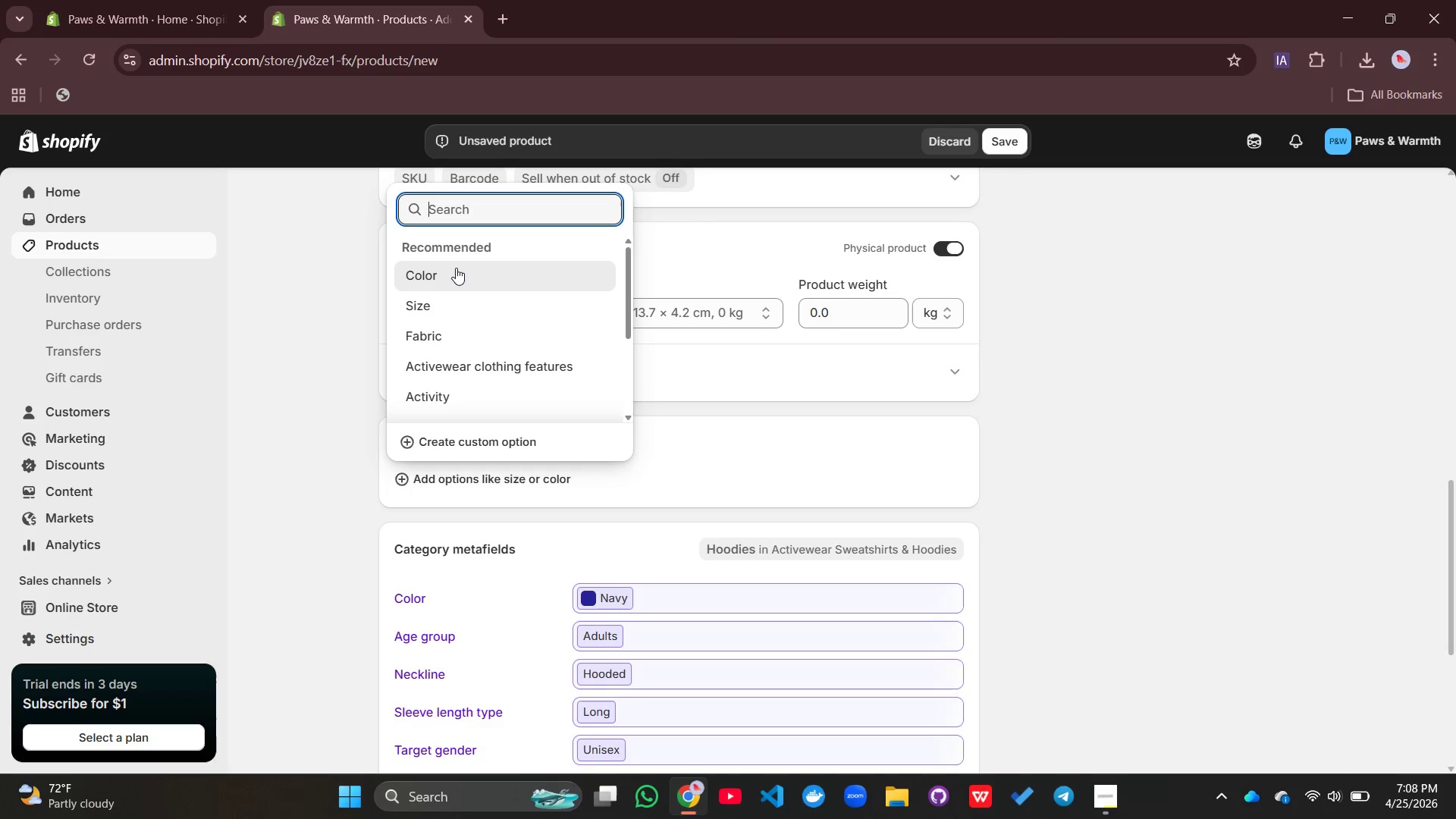 
left_click([454, 276])
 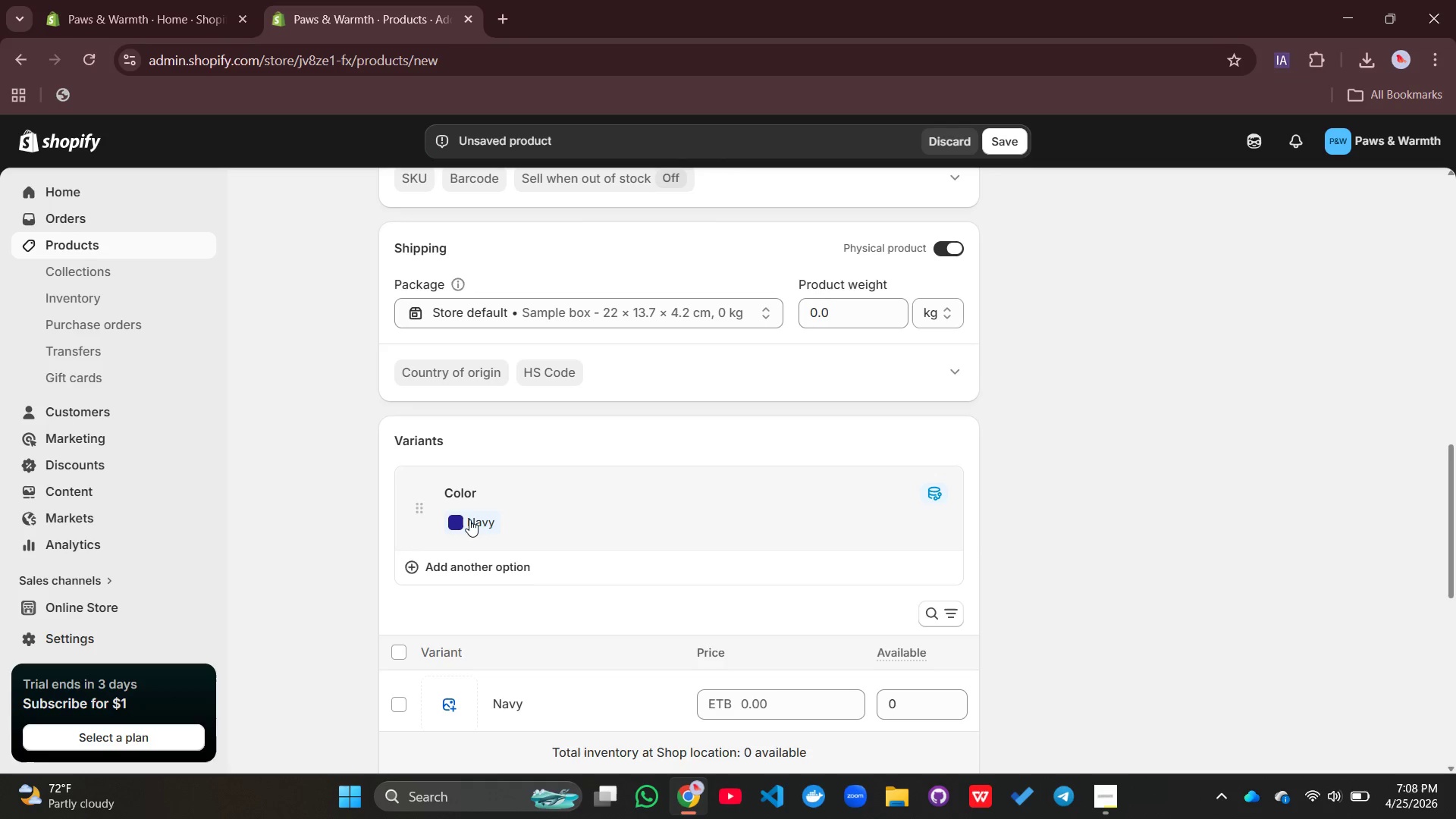 
left_click([419, 510])
 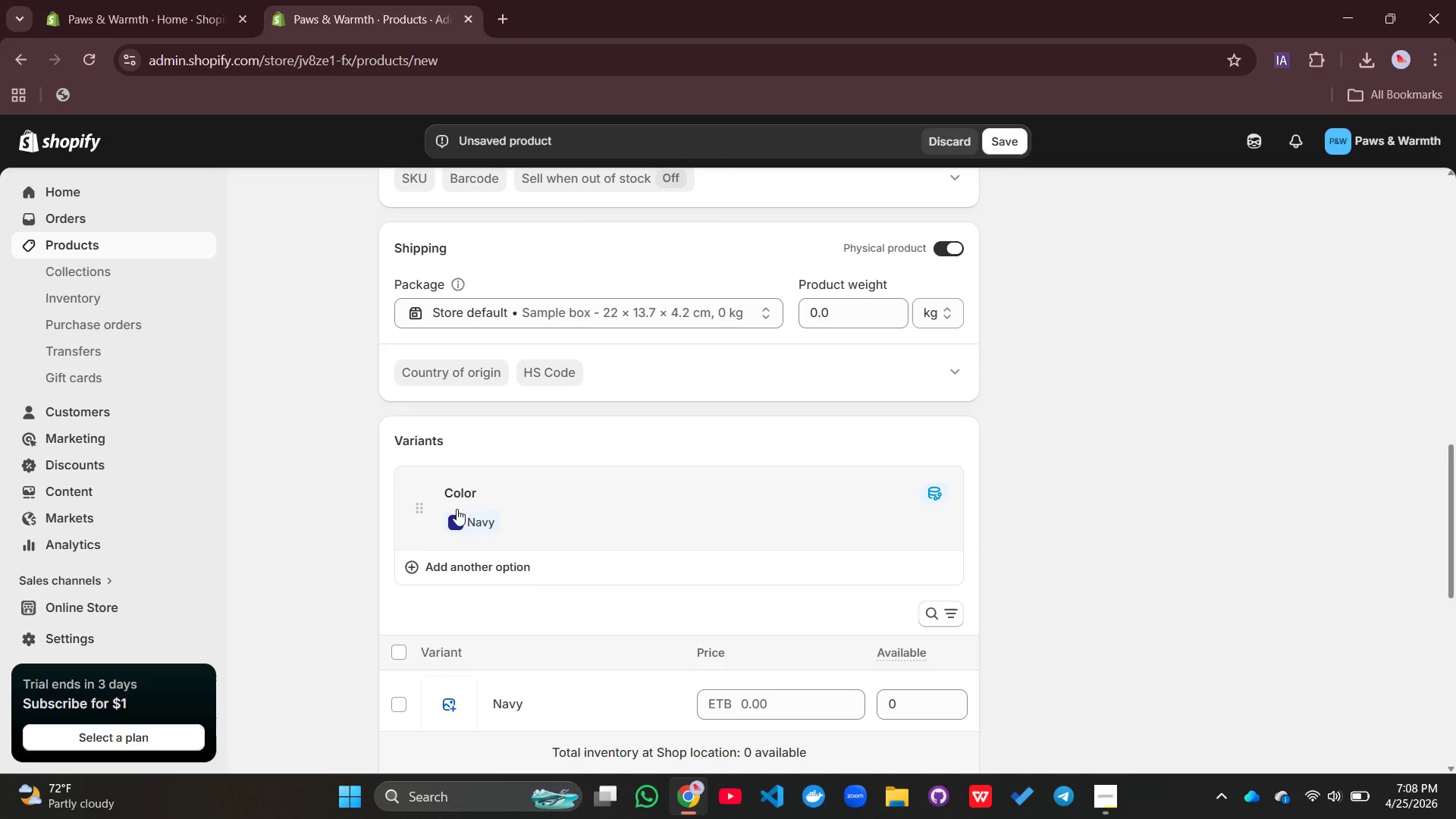 
left_click([489, 514])
 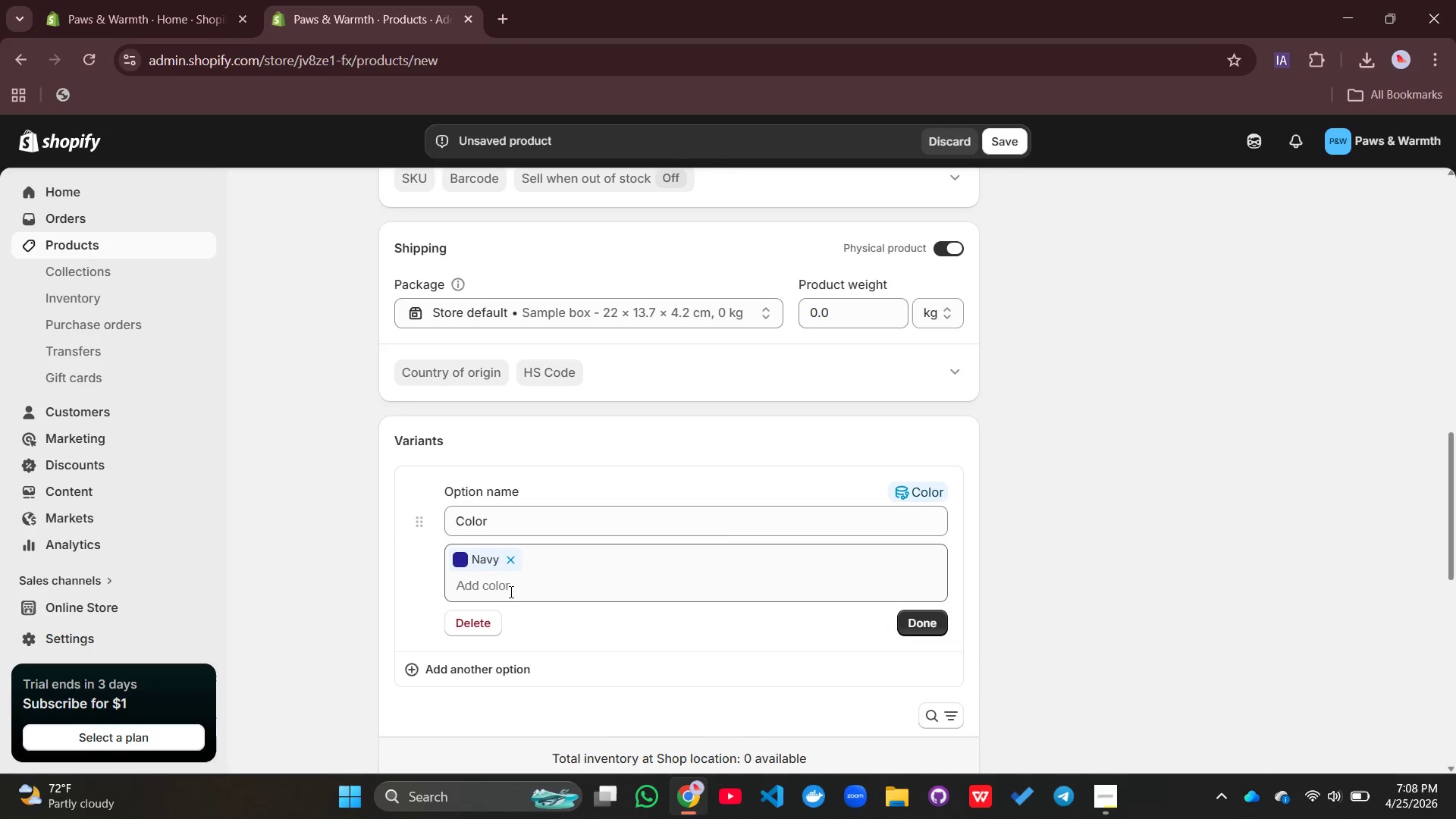 
left_click([505, 588])
 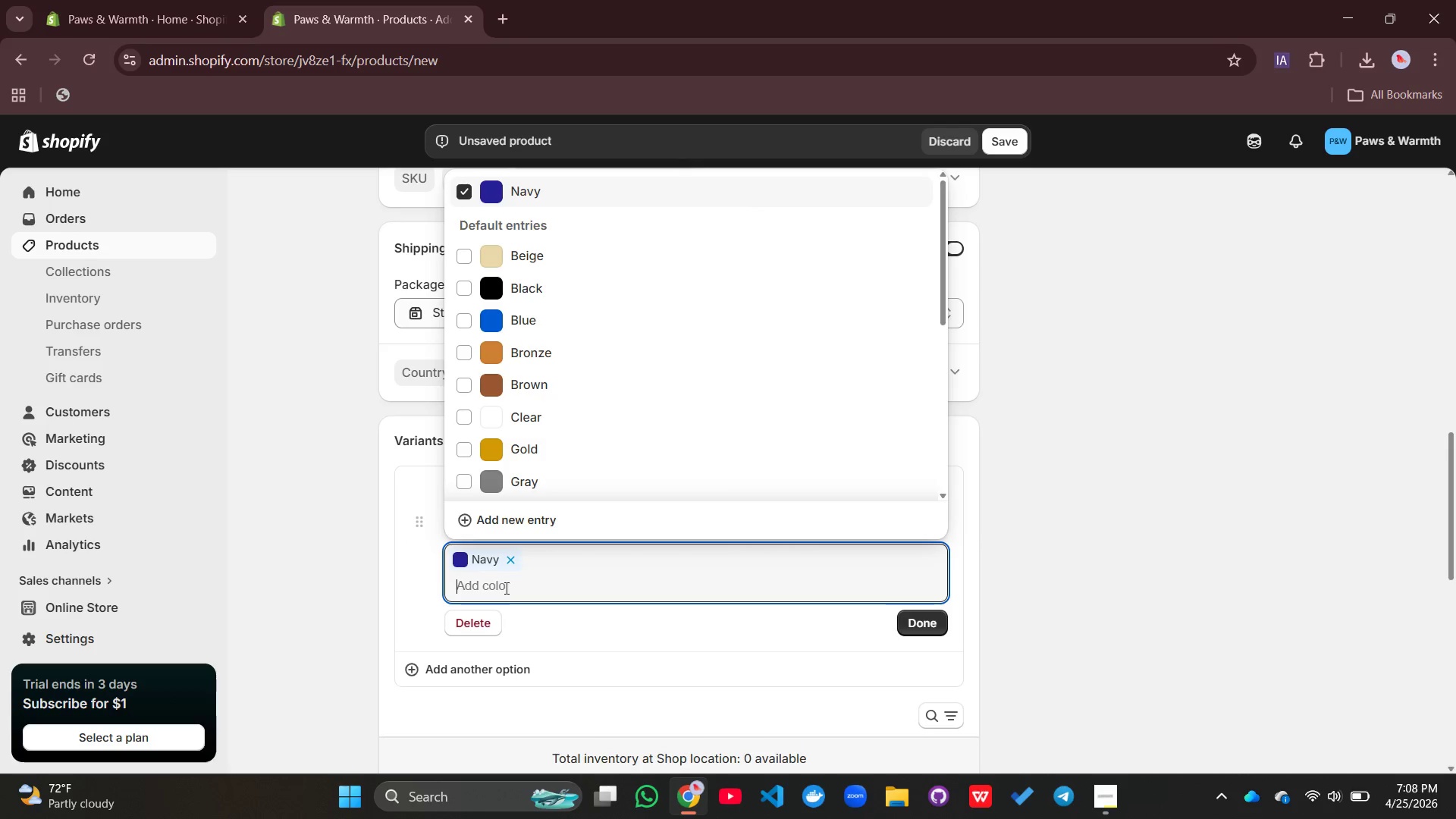 
type(Charcol)
key(Backspace)
type(al)
 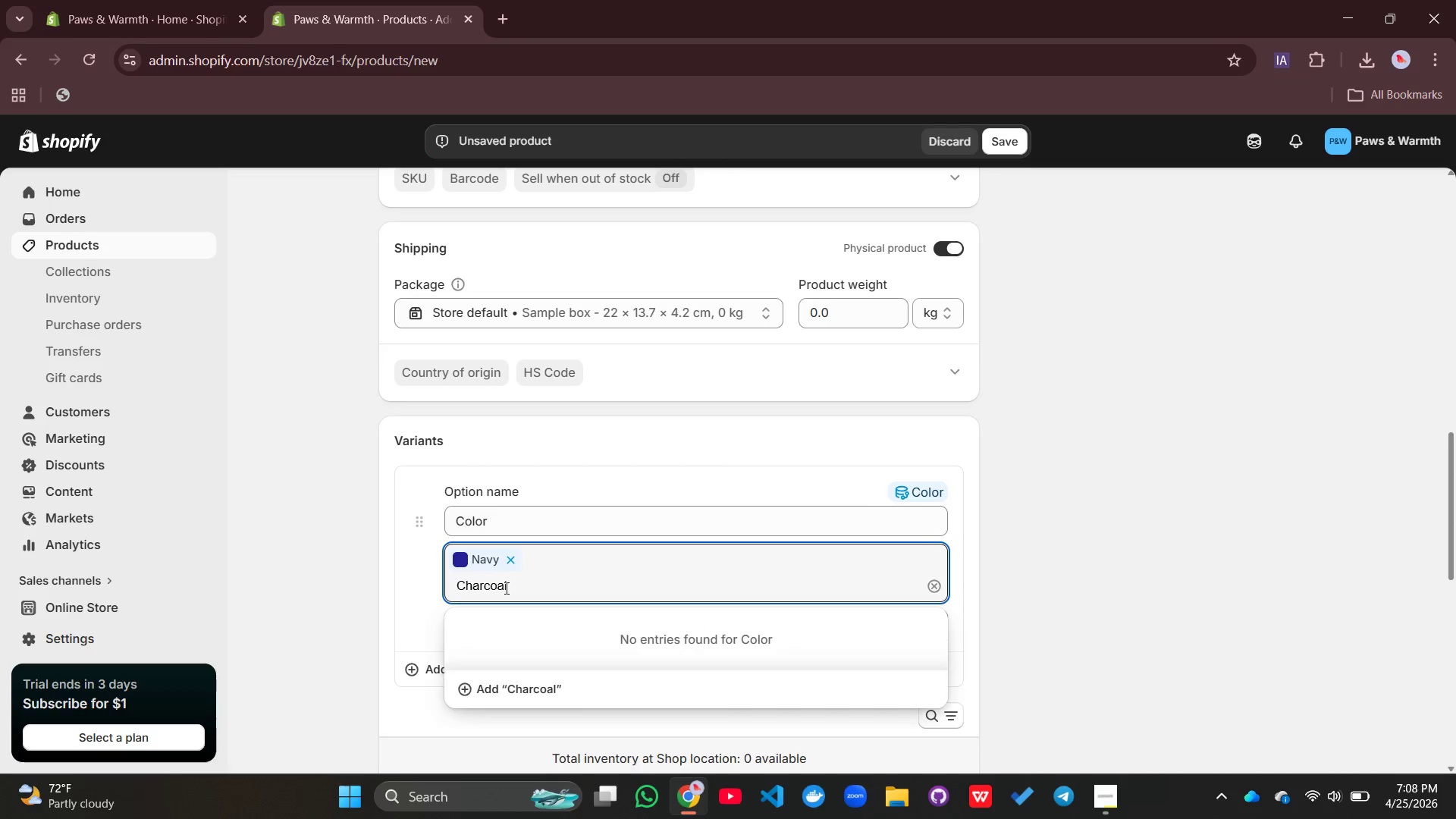 
key(Enter)
 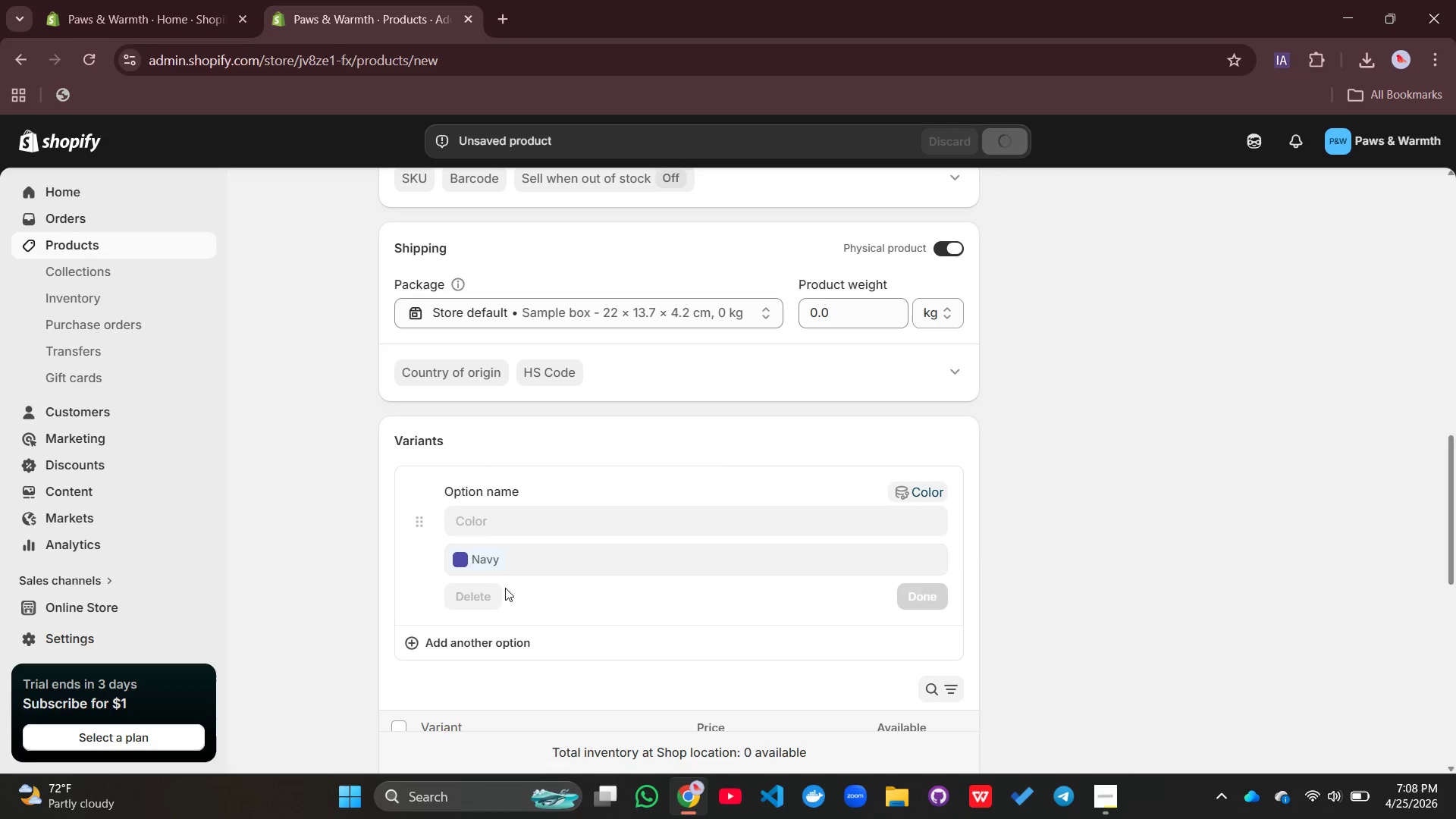 
mouse_move([542, 598])
 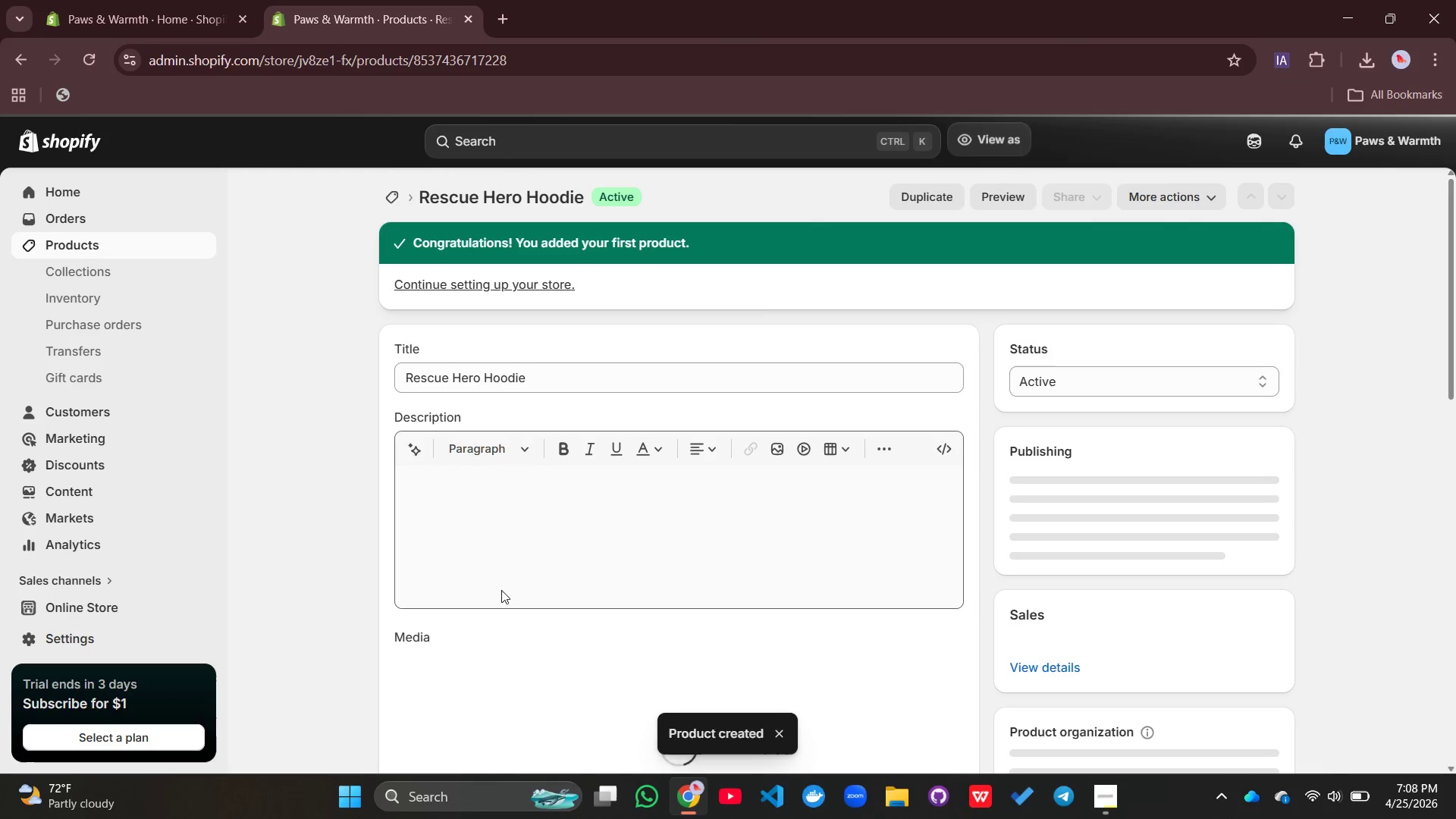 
scroll: coordinate [680, 610], scroll_direction: down, amount: 8.0
 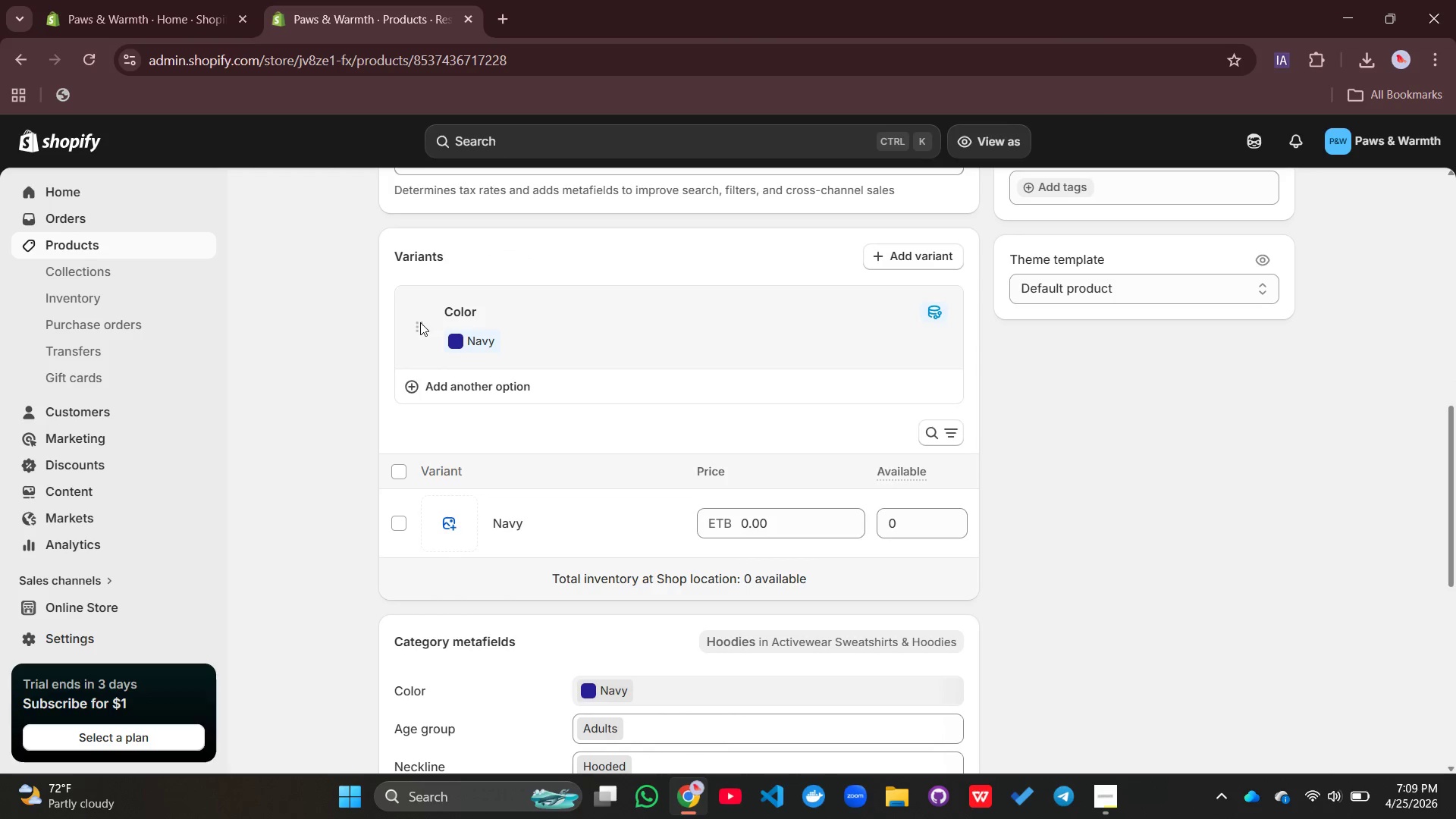 
left_click([420, 322])
 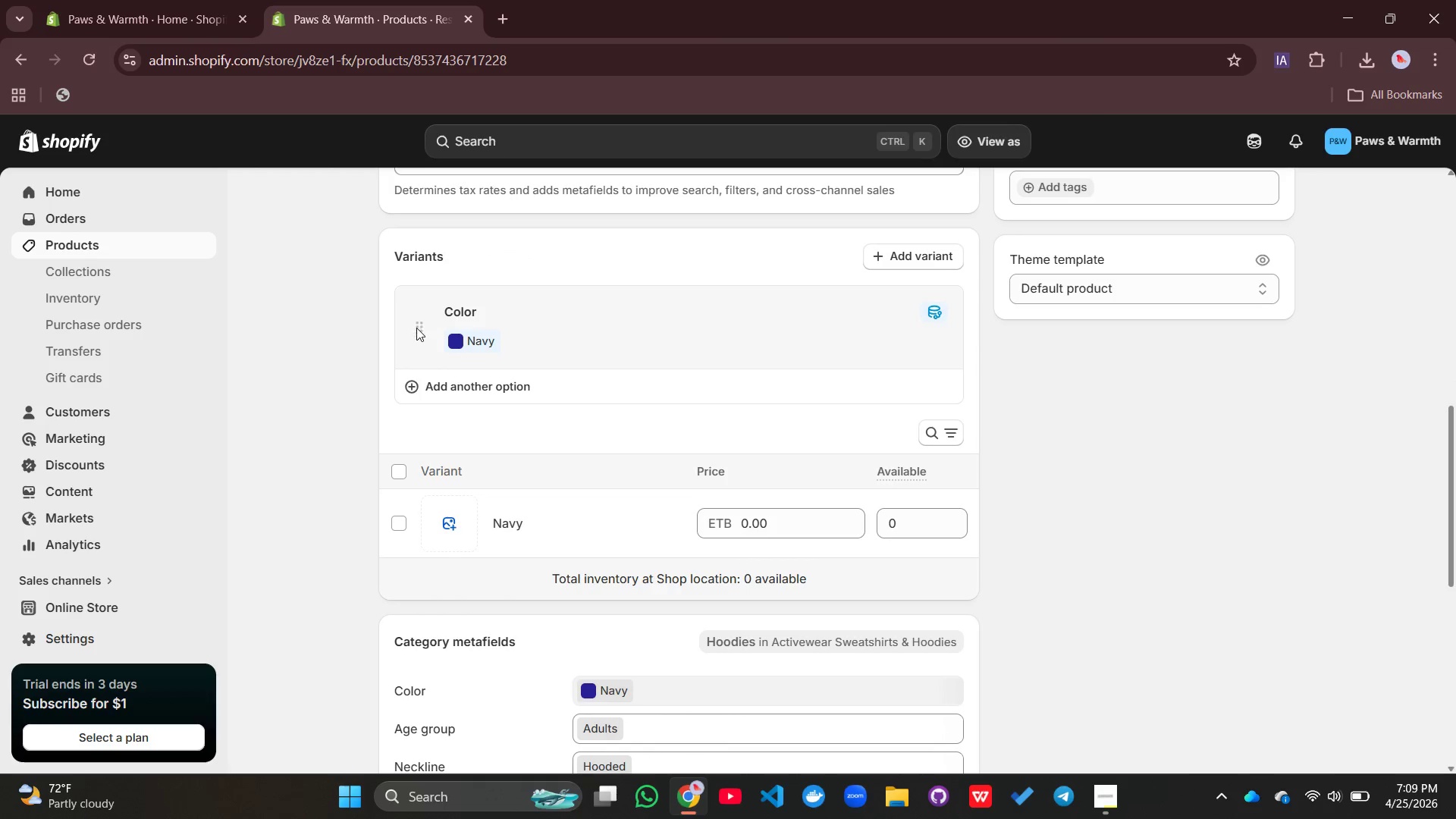 
left_click([415, 331])
 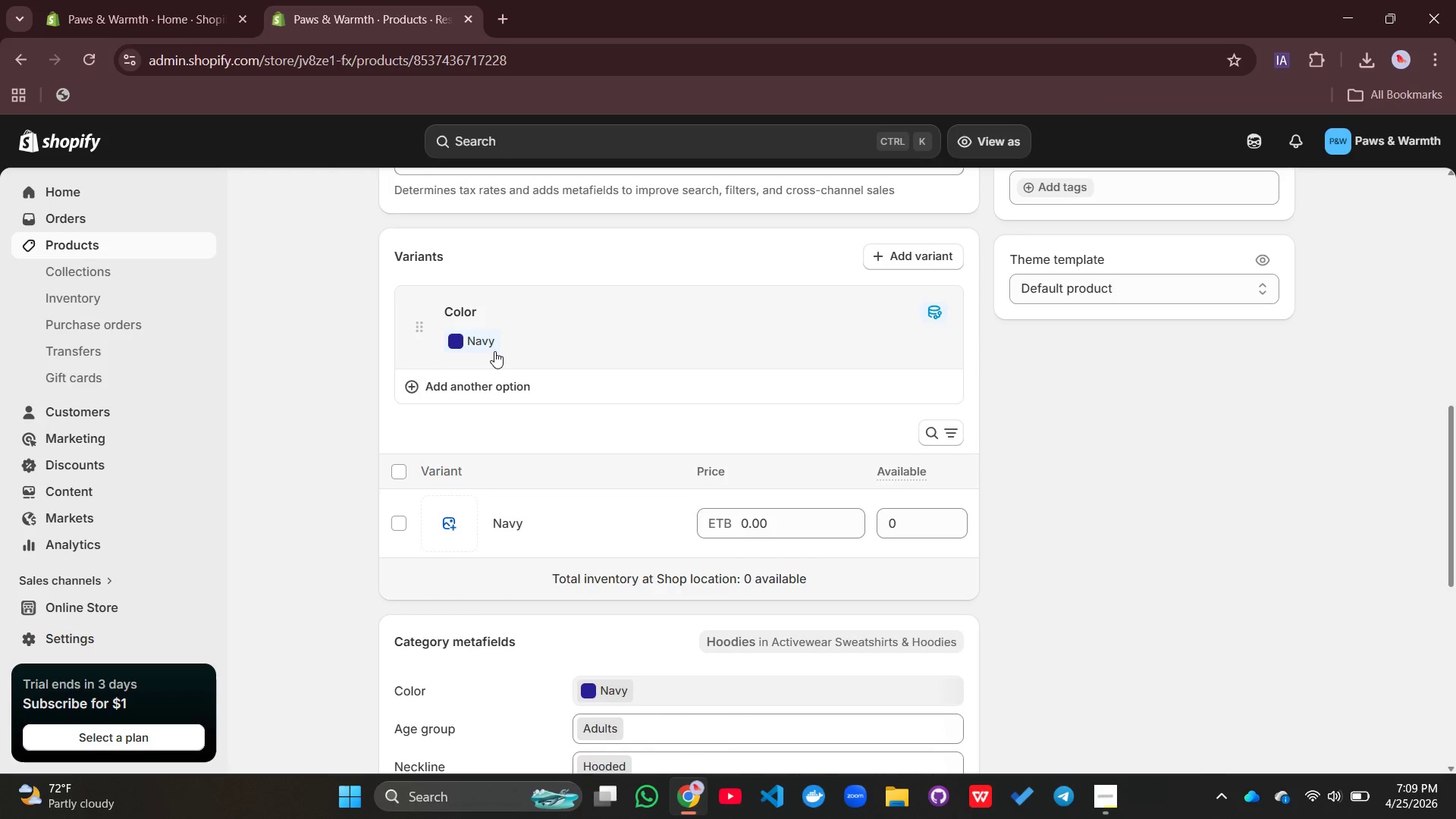 
left_click([483, 347])
 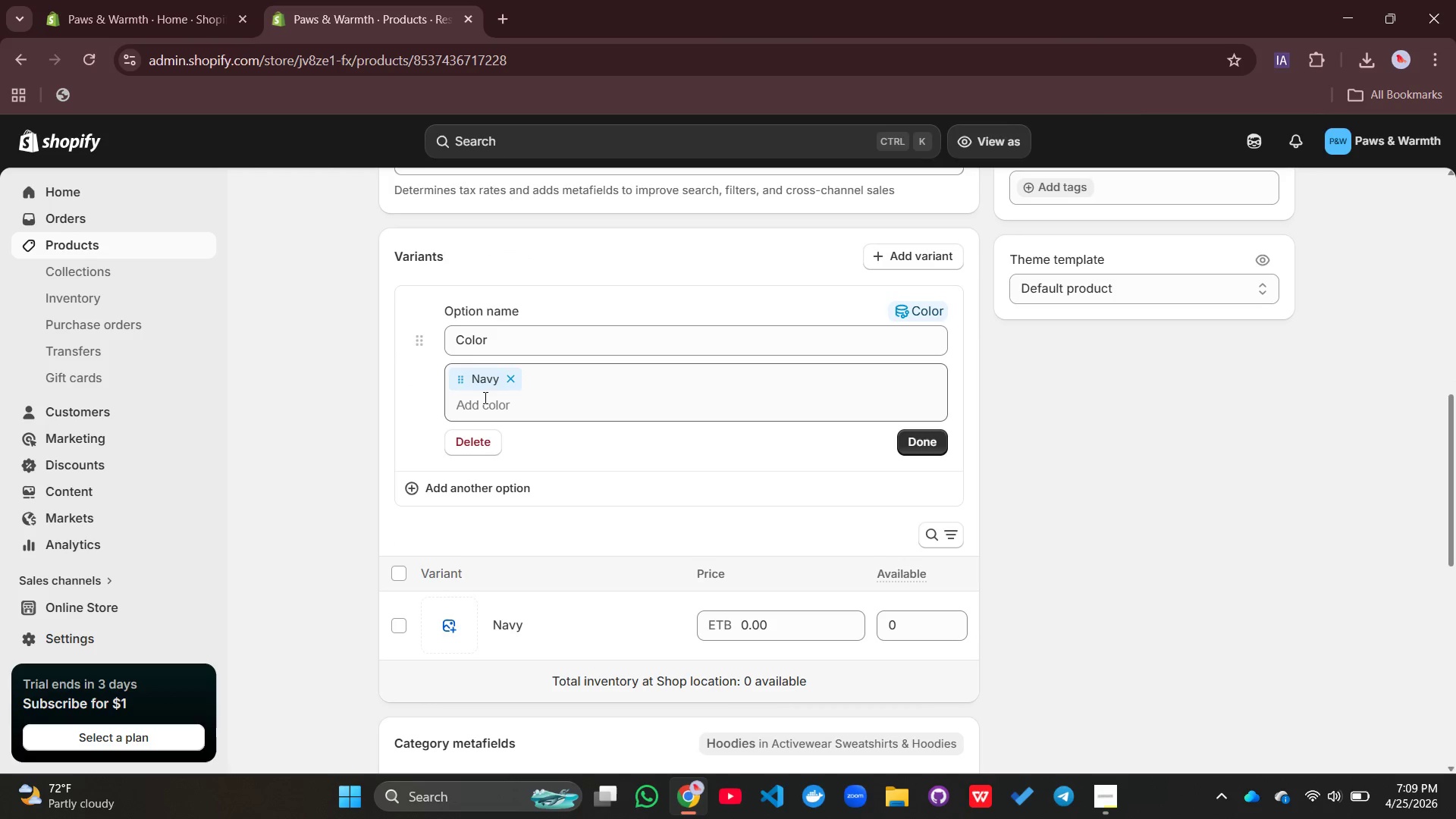 
left_click([483, 403])
 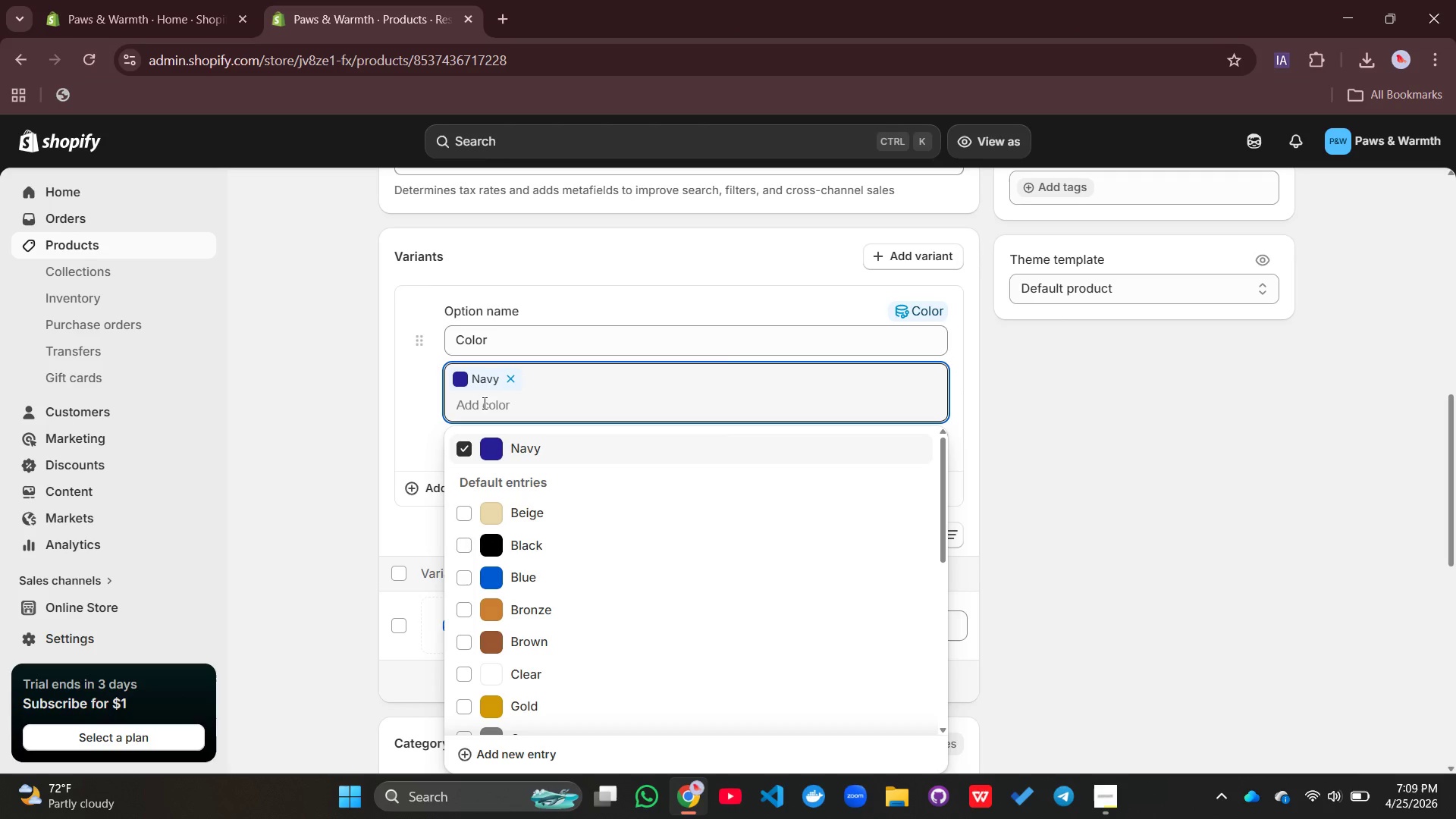 
type(Charcoal)
 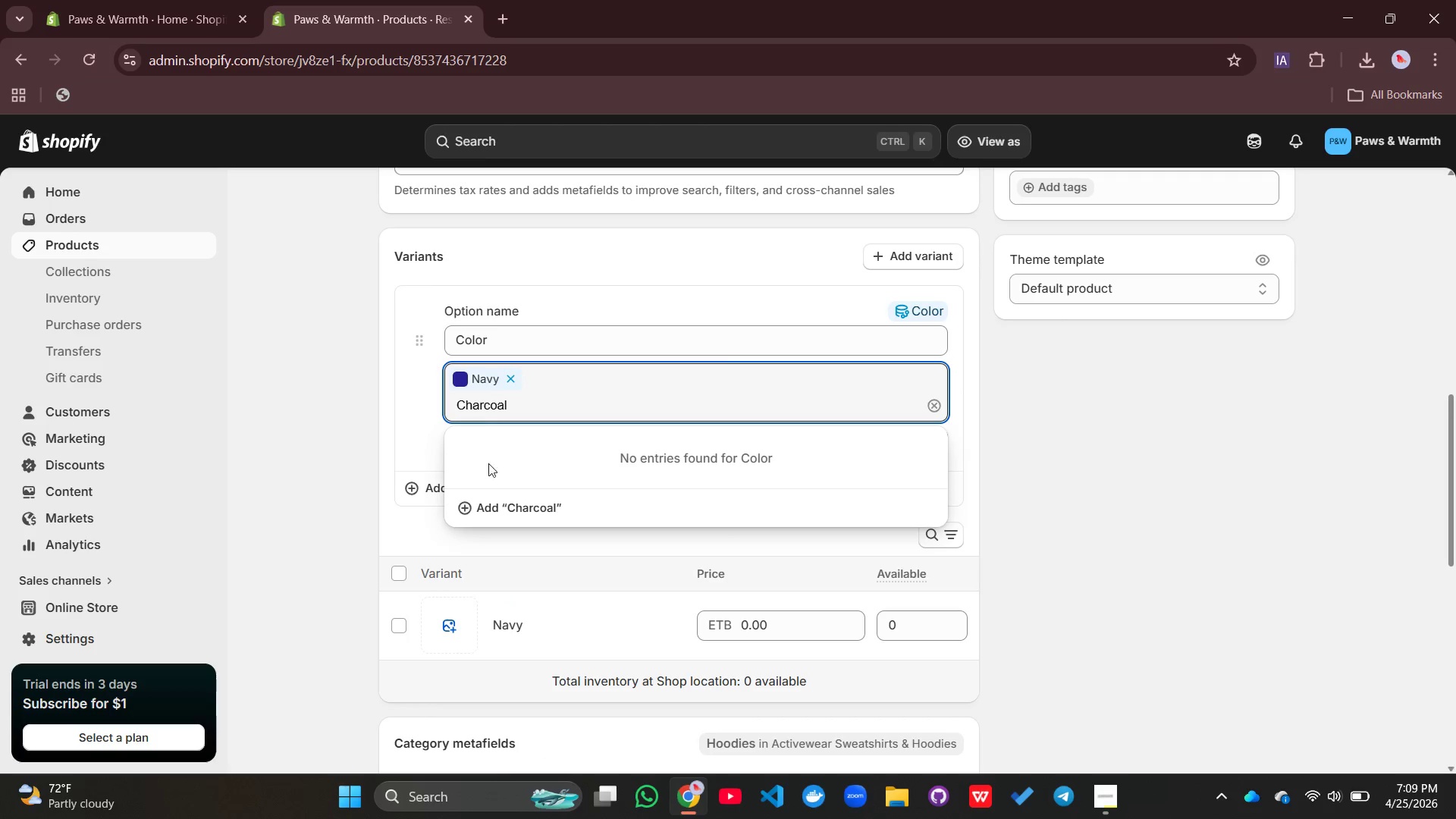 
left_click([514, 510])
 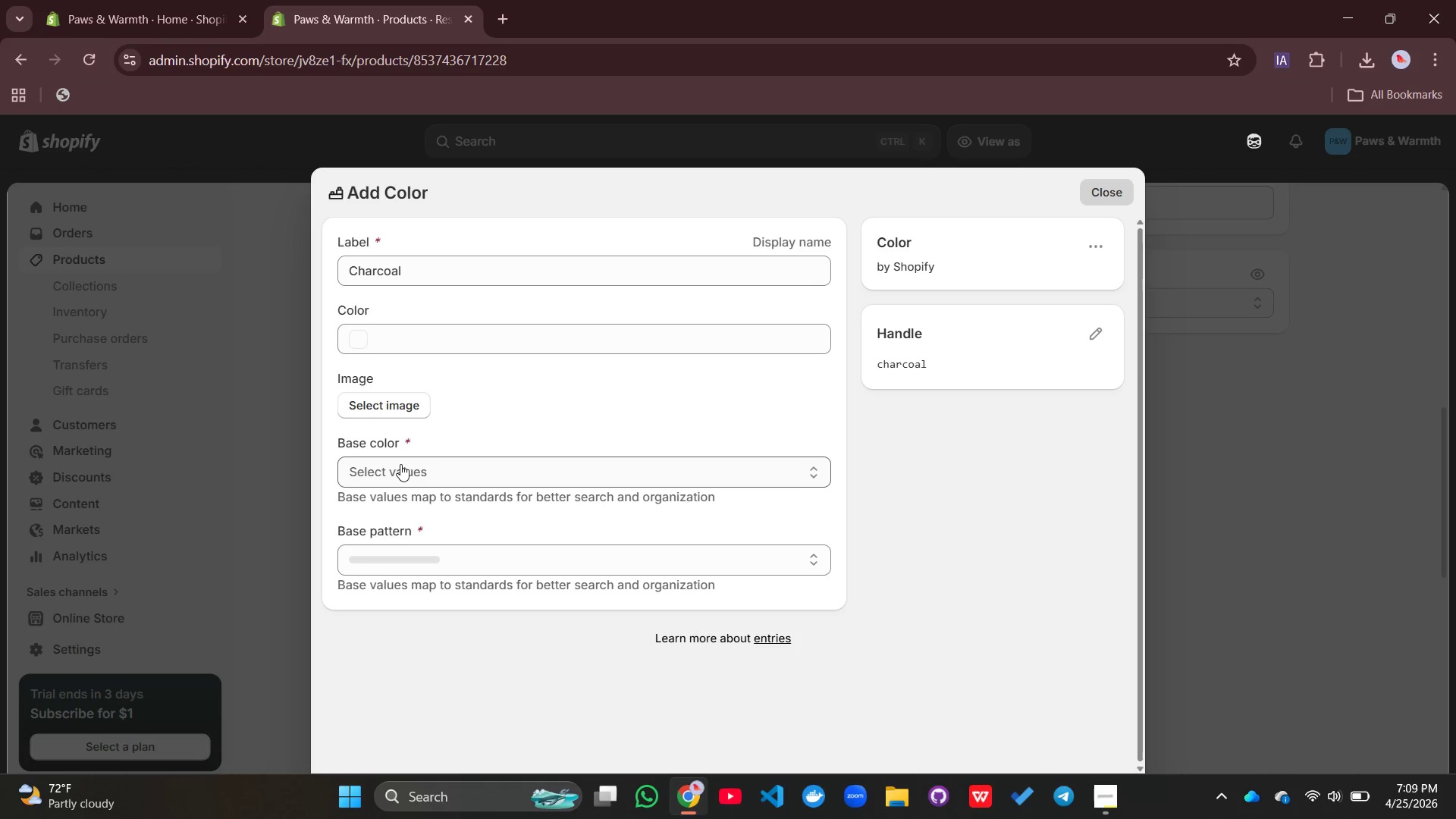 
wait(5.78)
 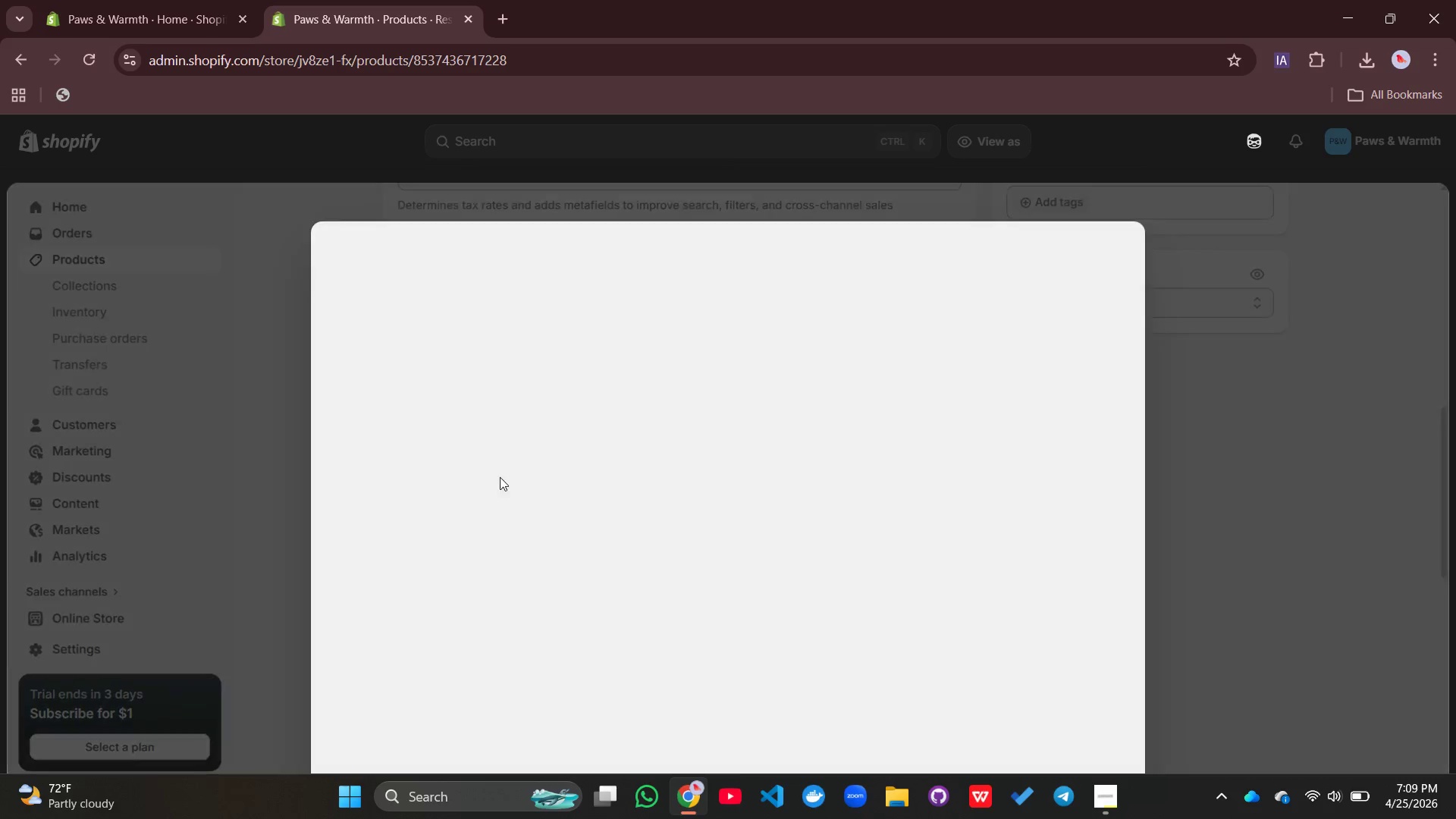 
left_click([413, 464])
 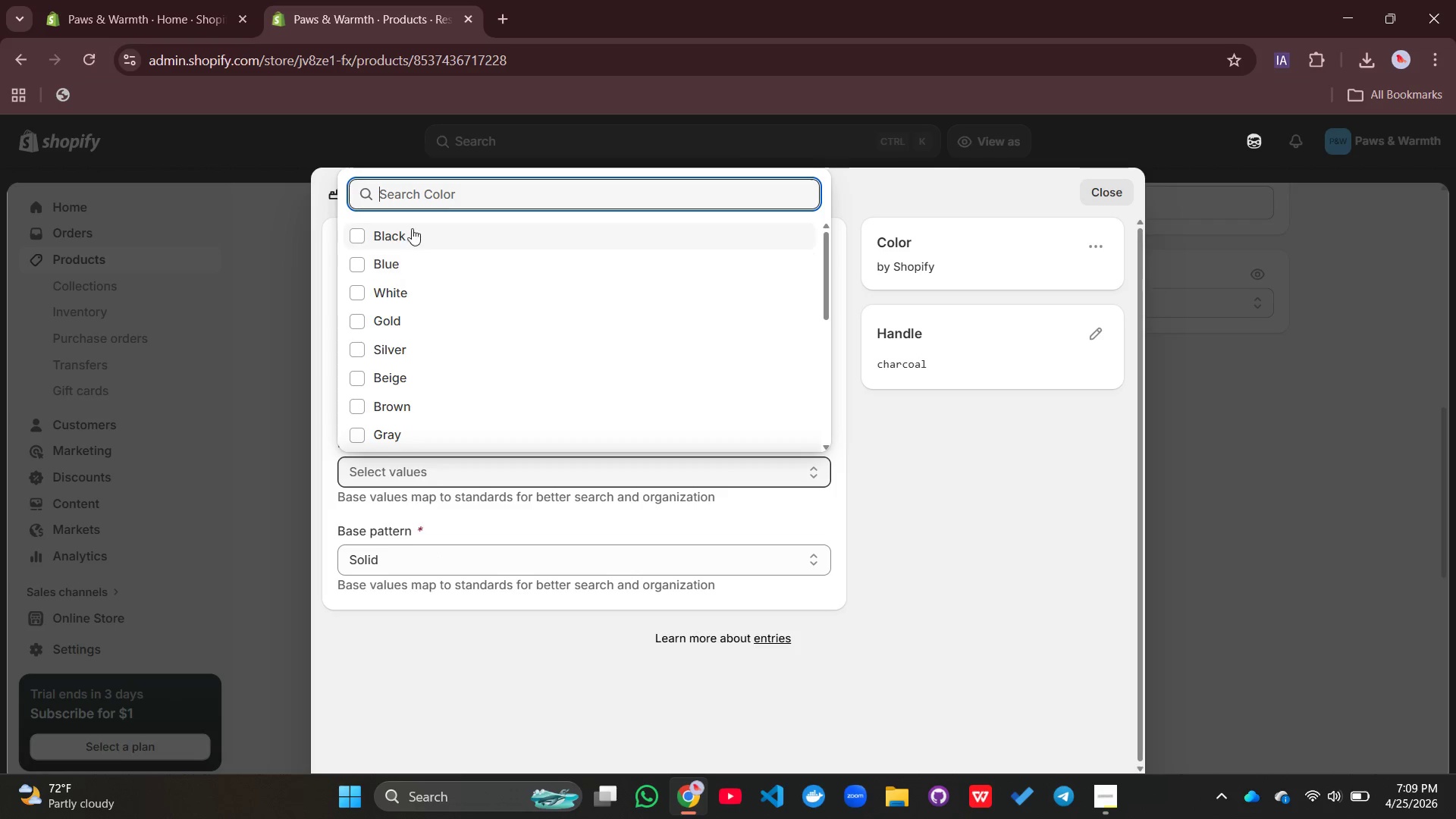 
left_click([407, 234])
 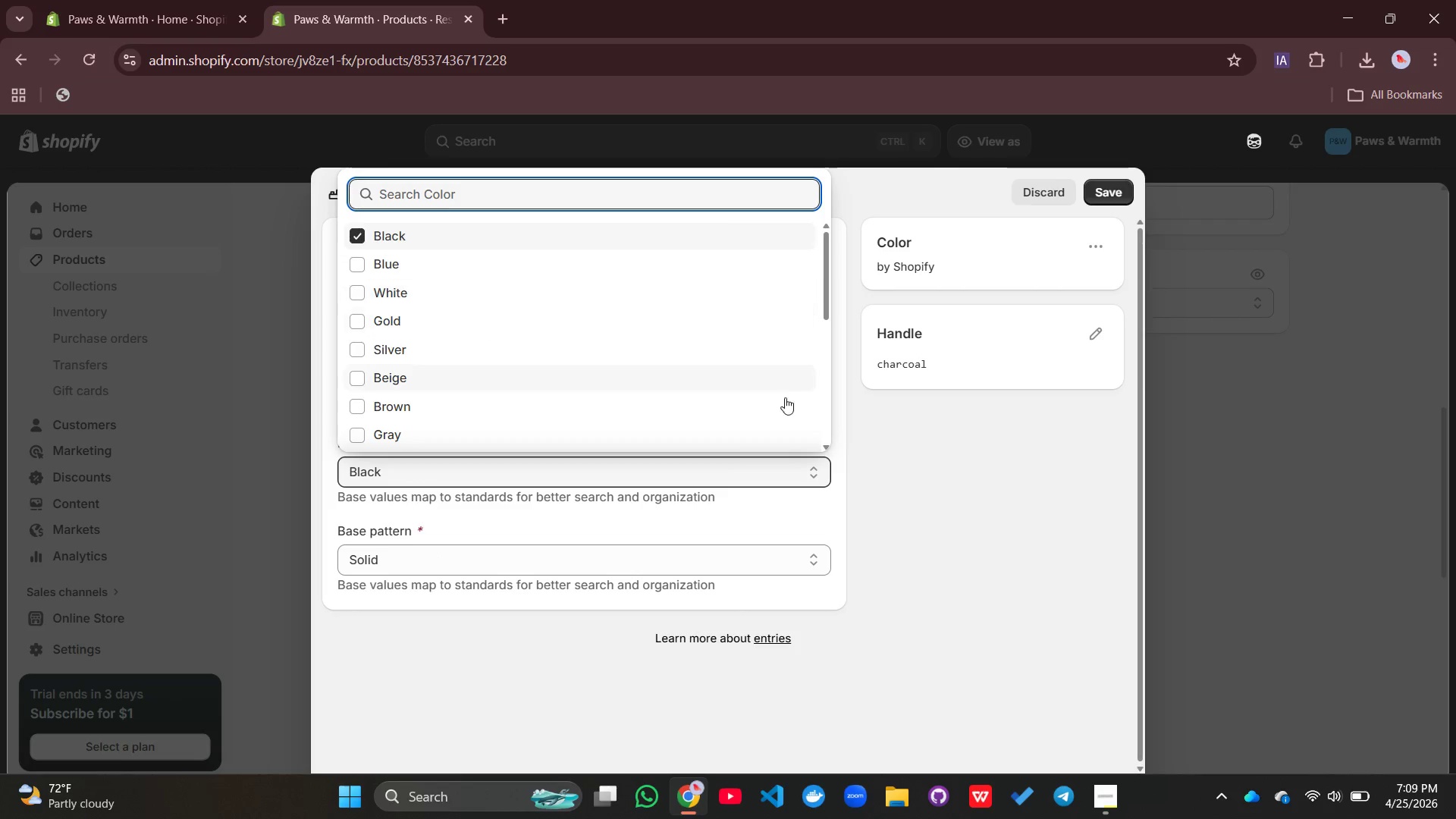 
left_click([962, 460])
 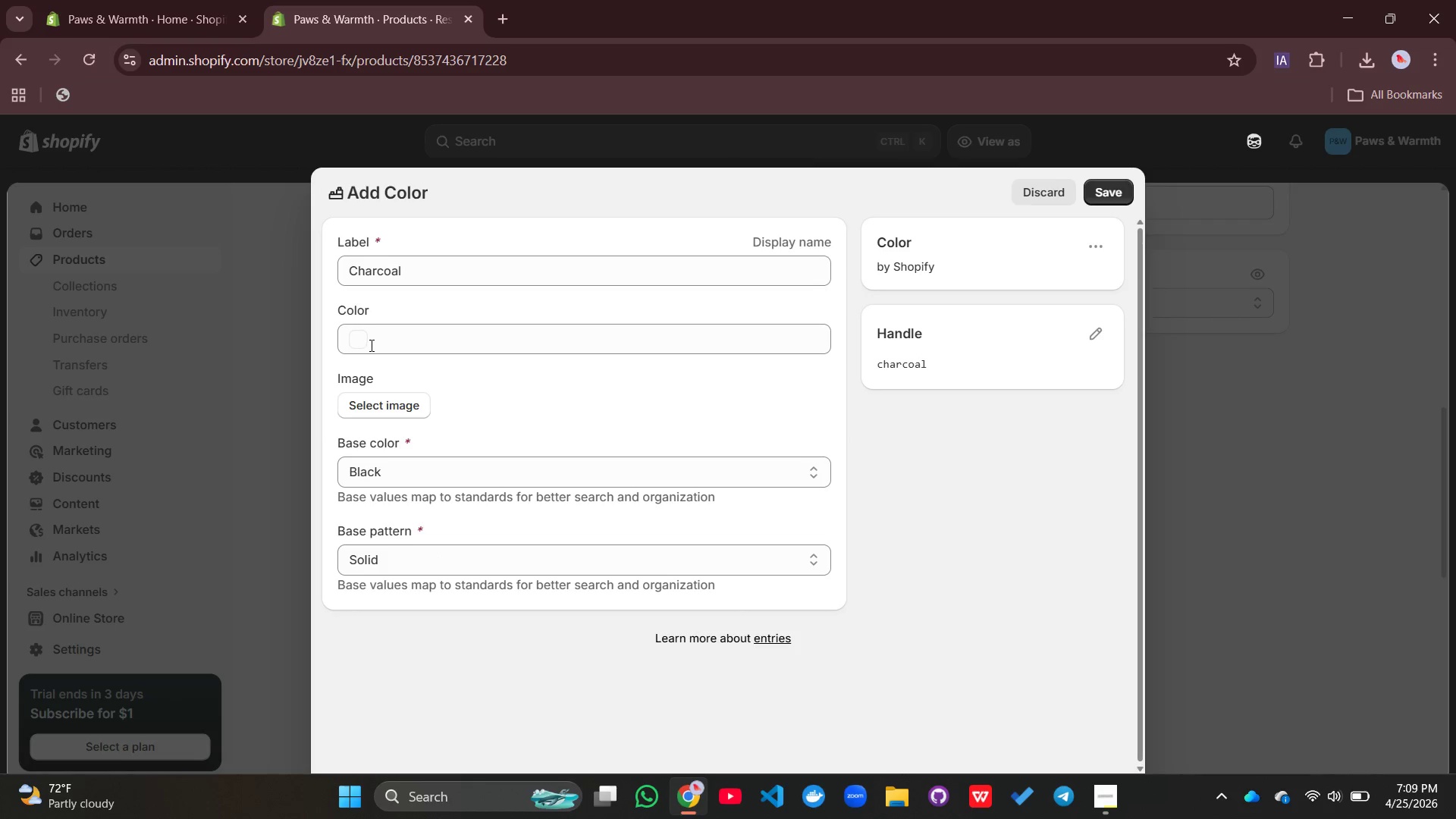 
left_click([360, 340])
 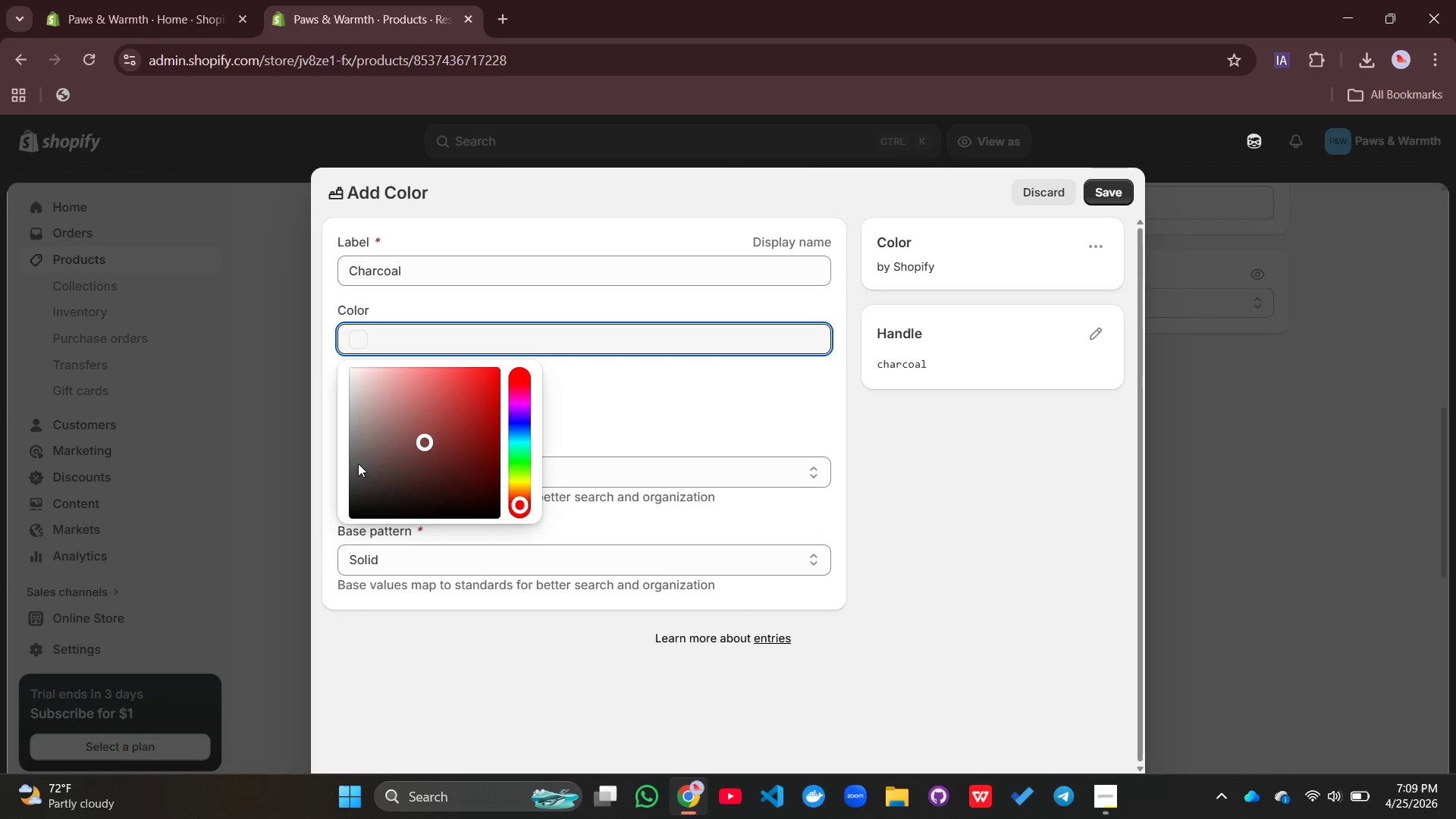 
left_click([359, 492])
 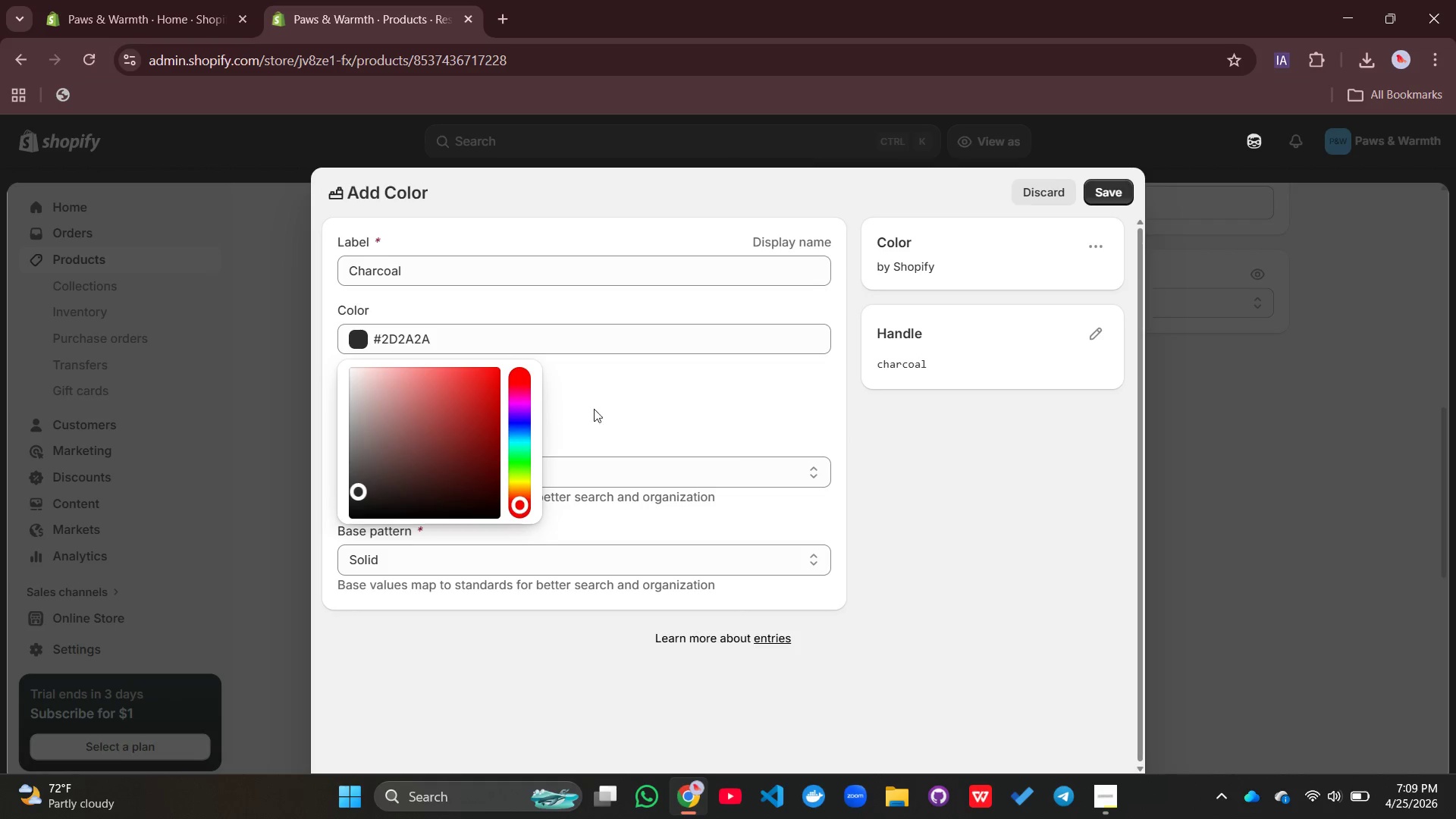 
left_click([614, 408])
 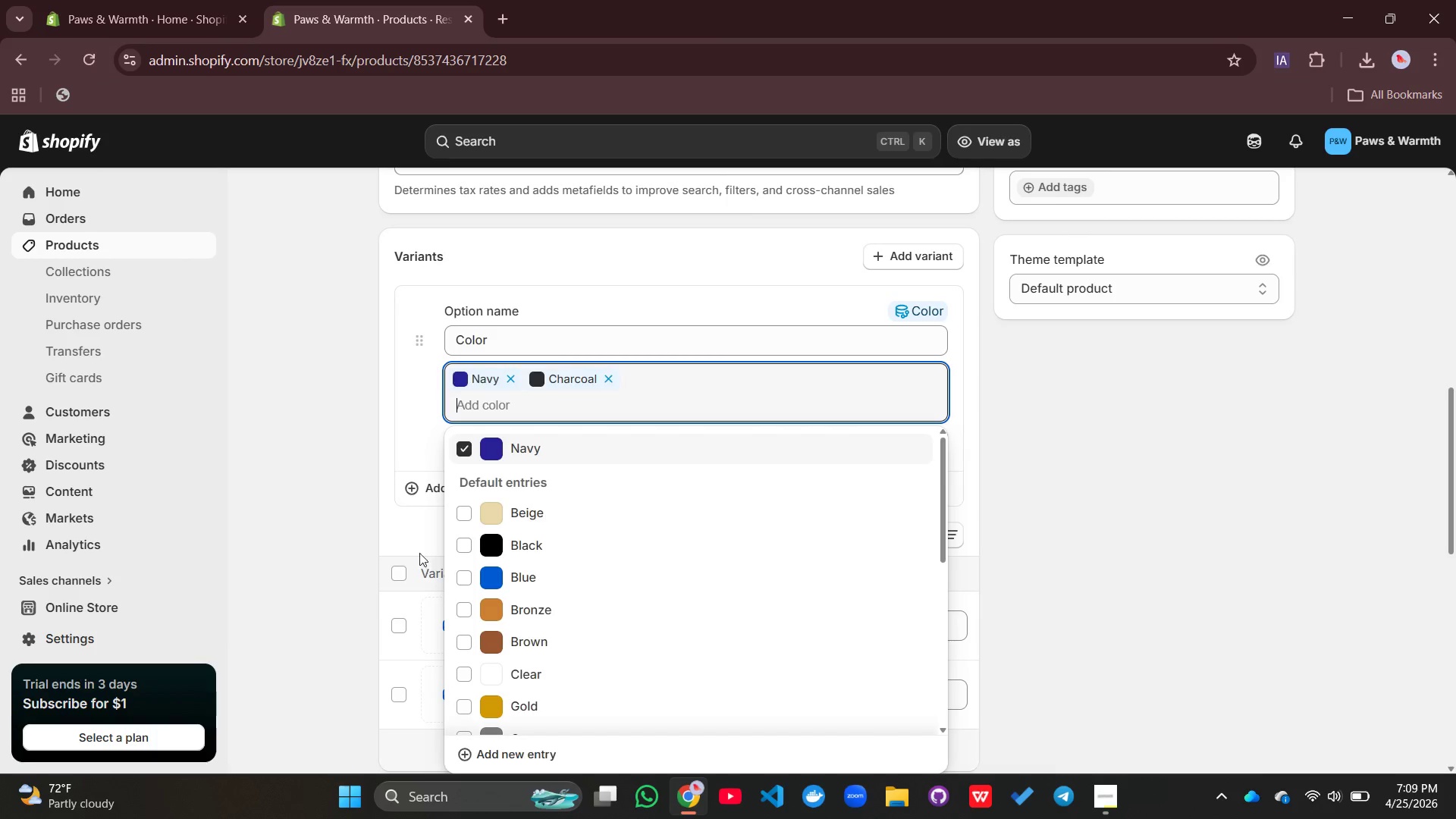 
left_click([366, 403])
 